 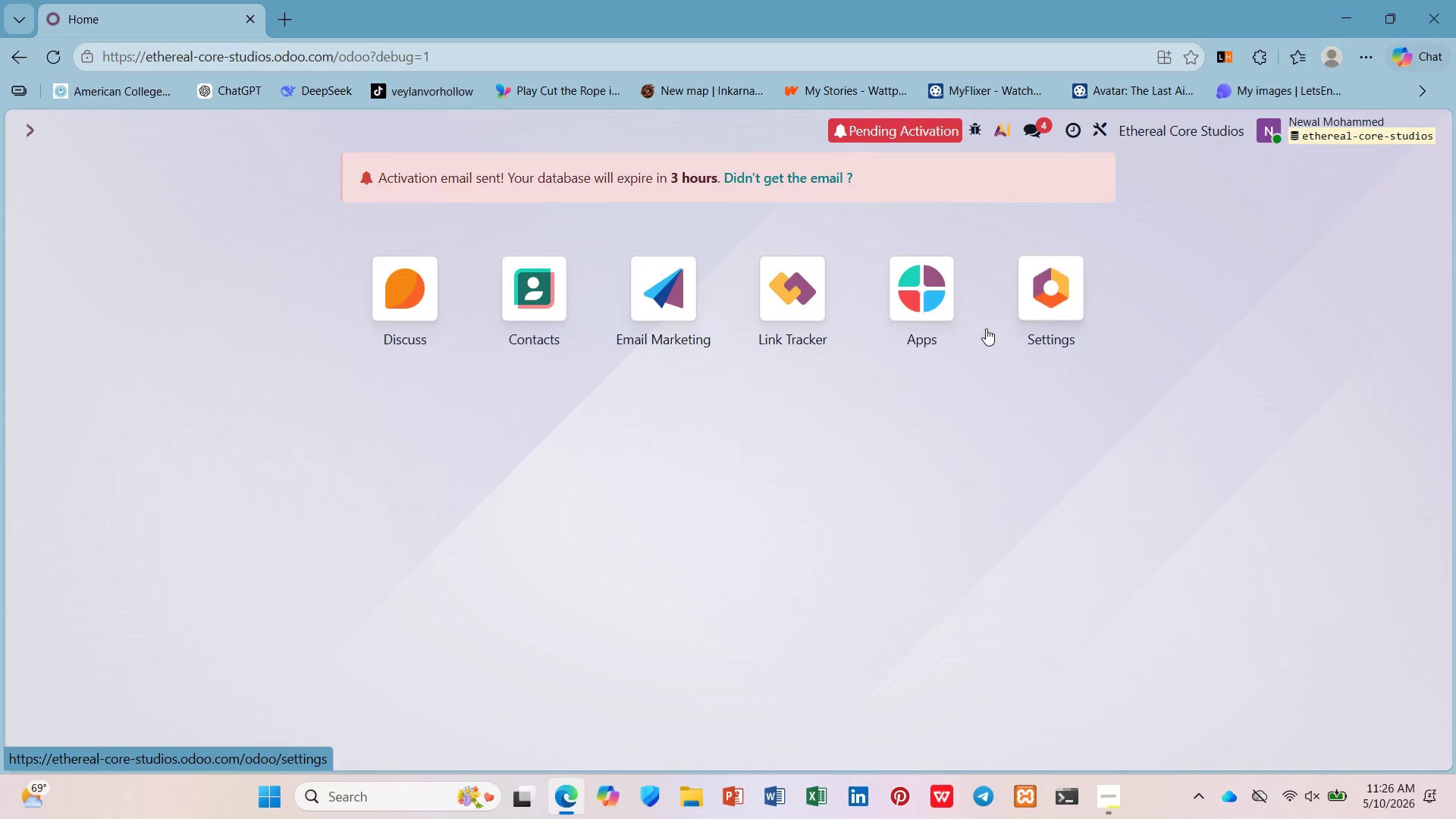 
left_click([930, 275])
 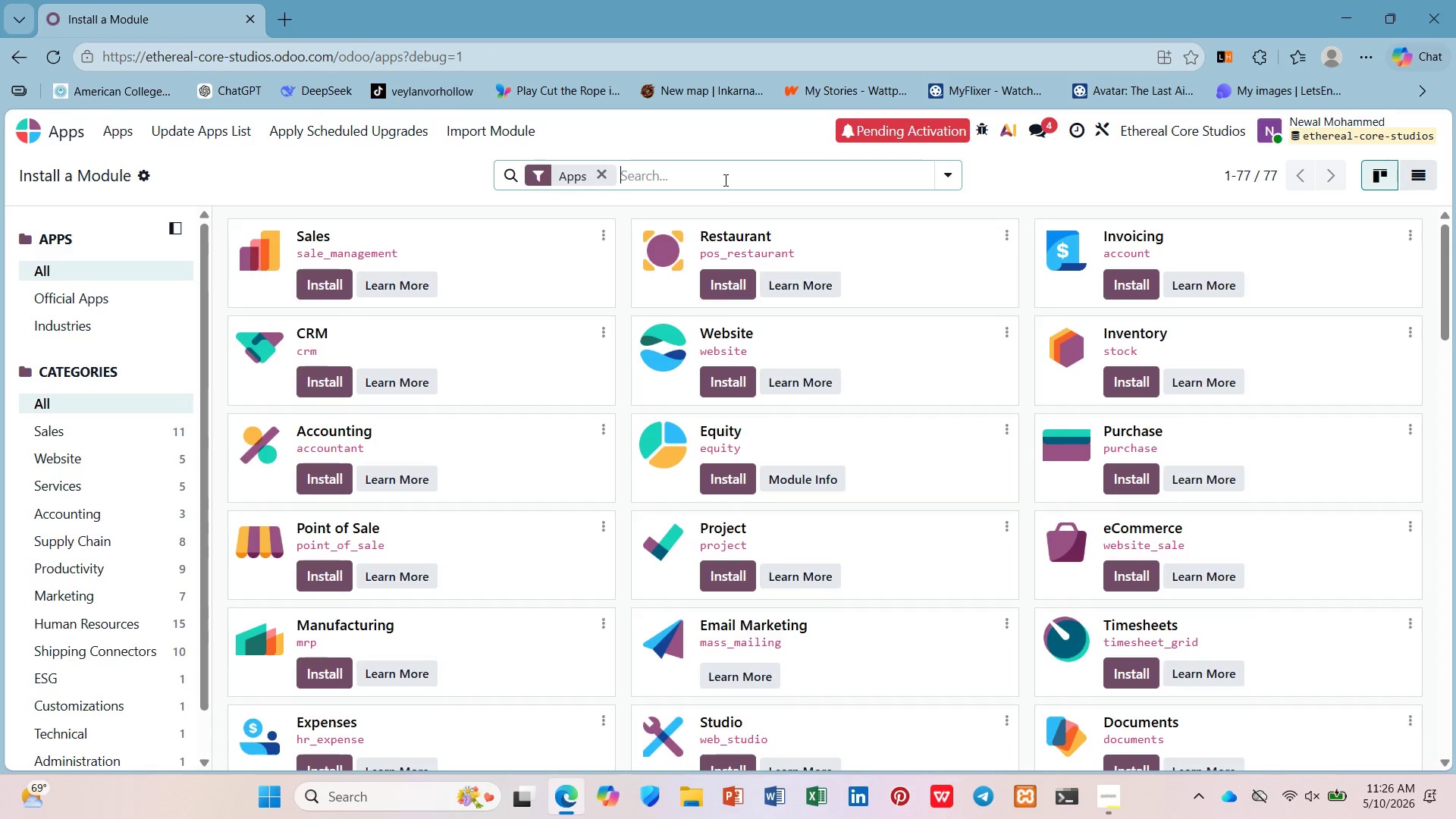 
left_click([739, 392])
 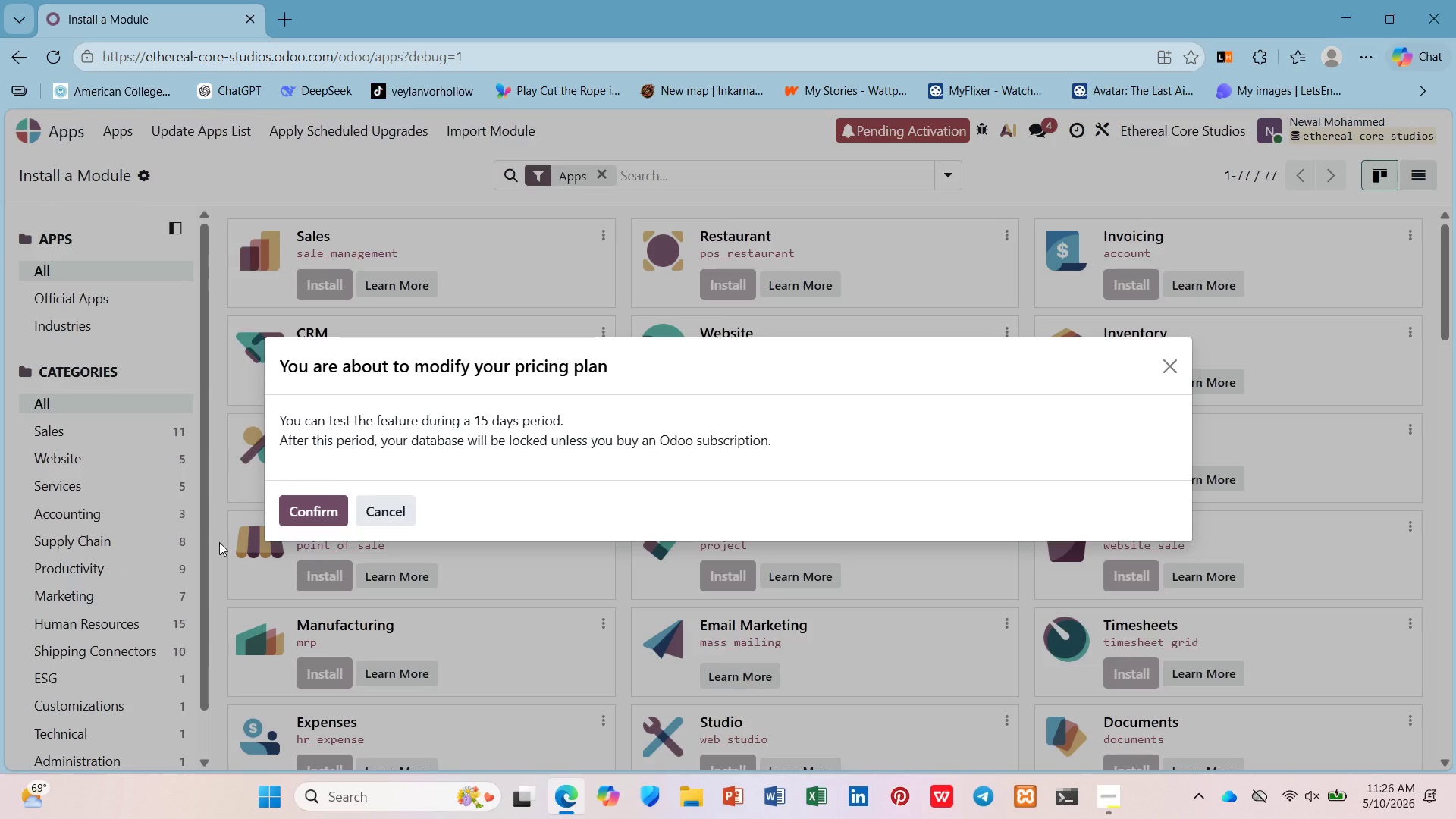 
left_click([309, 504])
 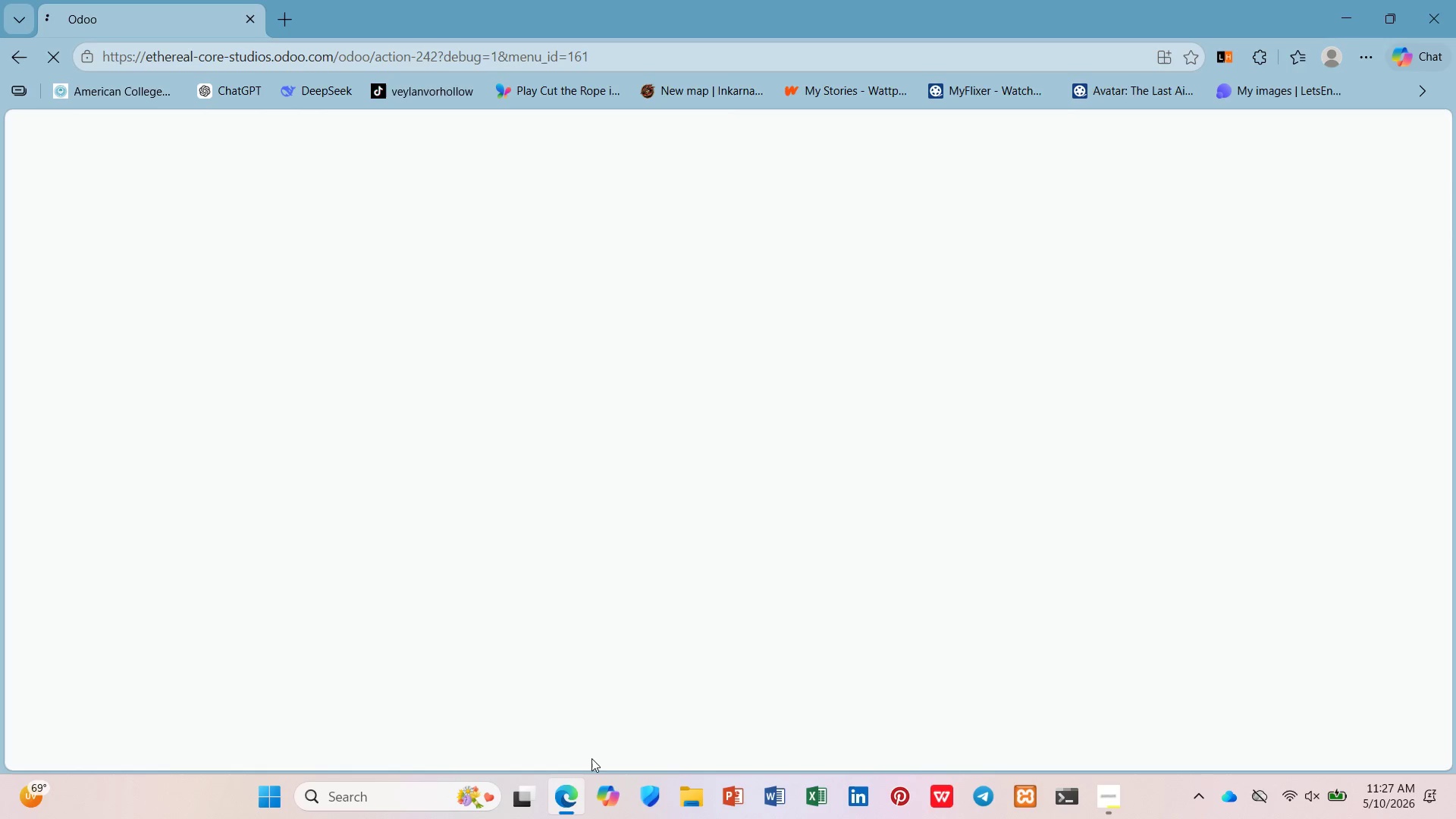 
wait(48.97)
 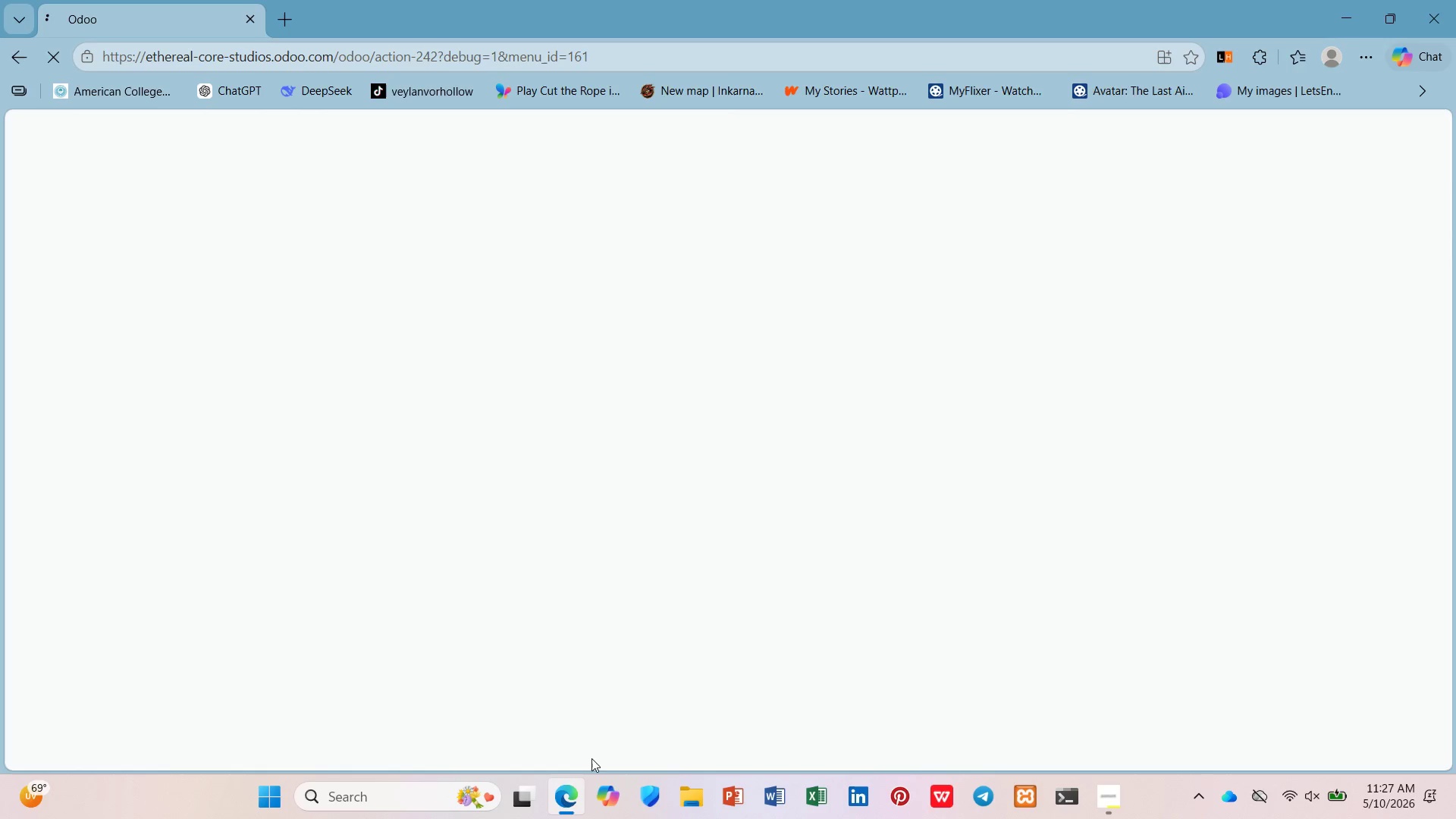 
left_click([1357, 734])
 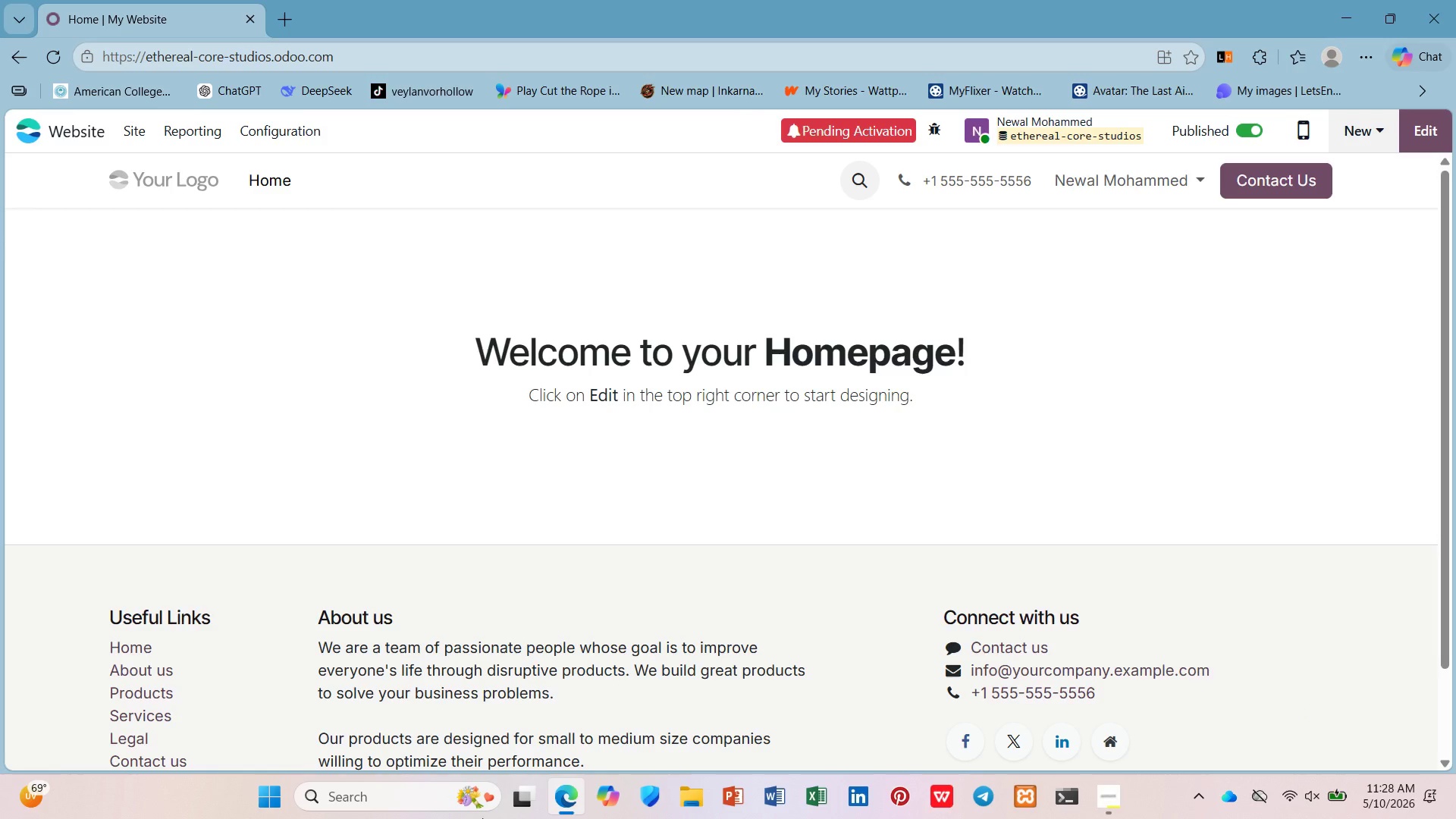 
wait(76.02)
 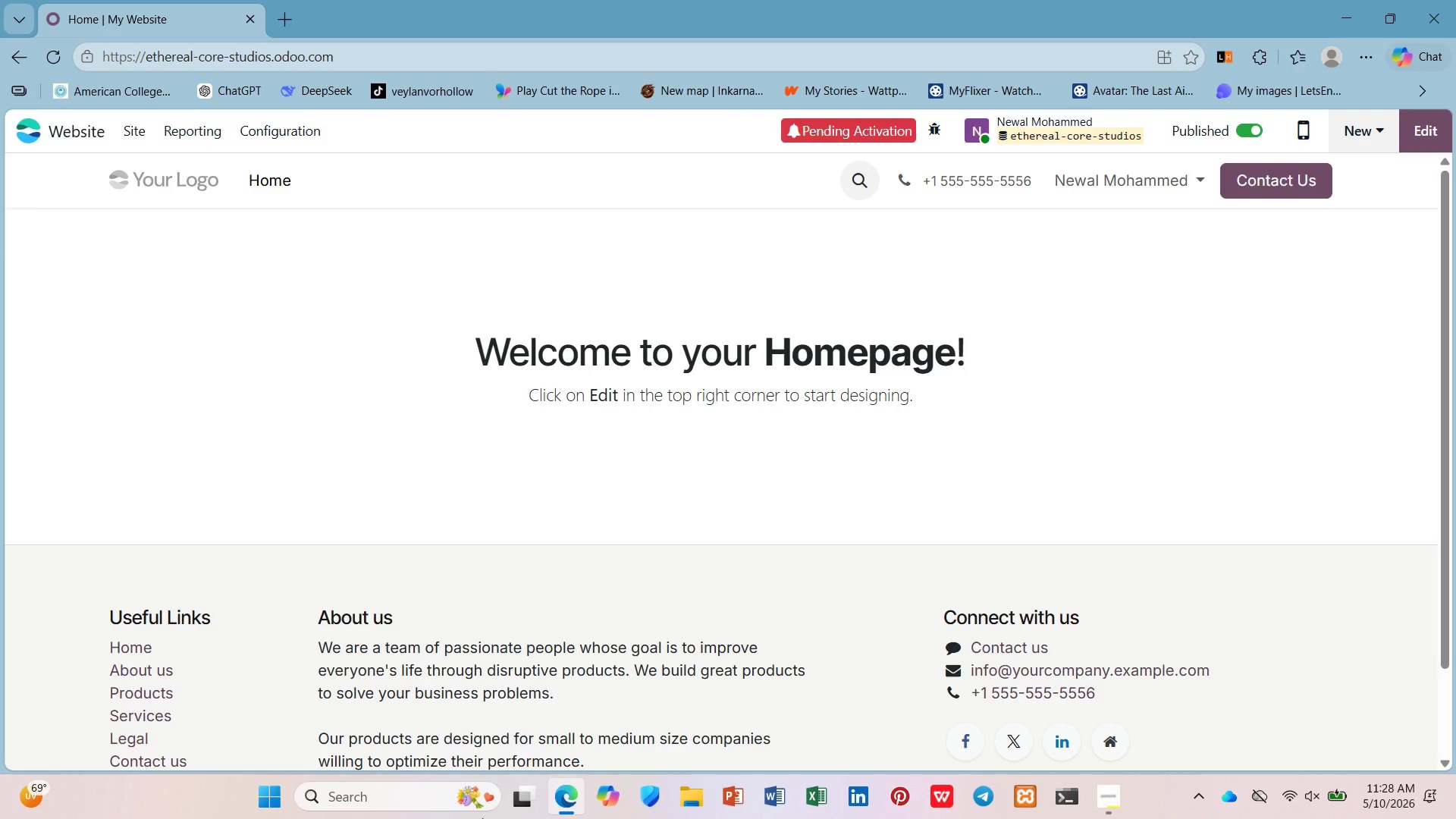 
mouse_move([506, 793])
 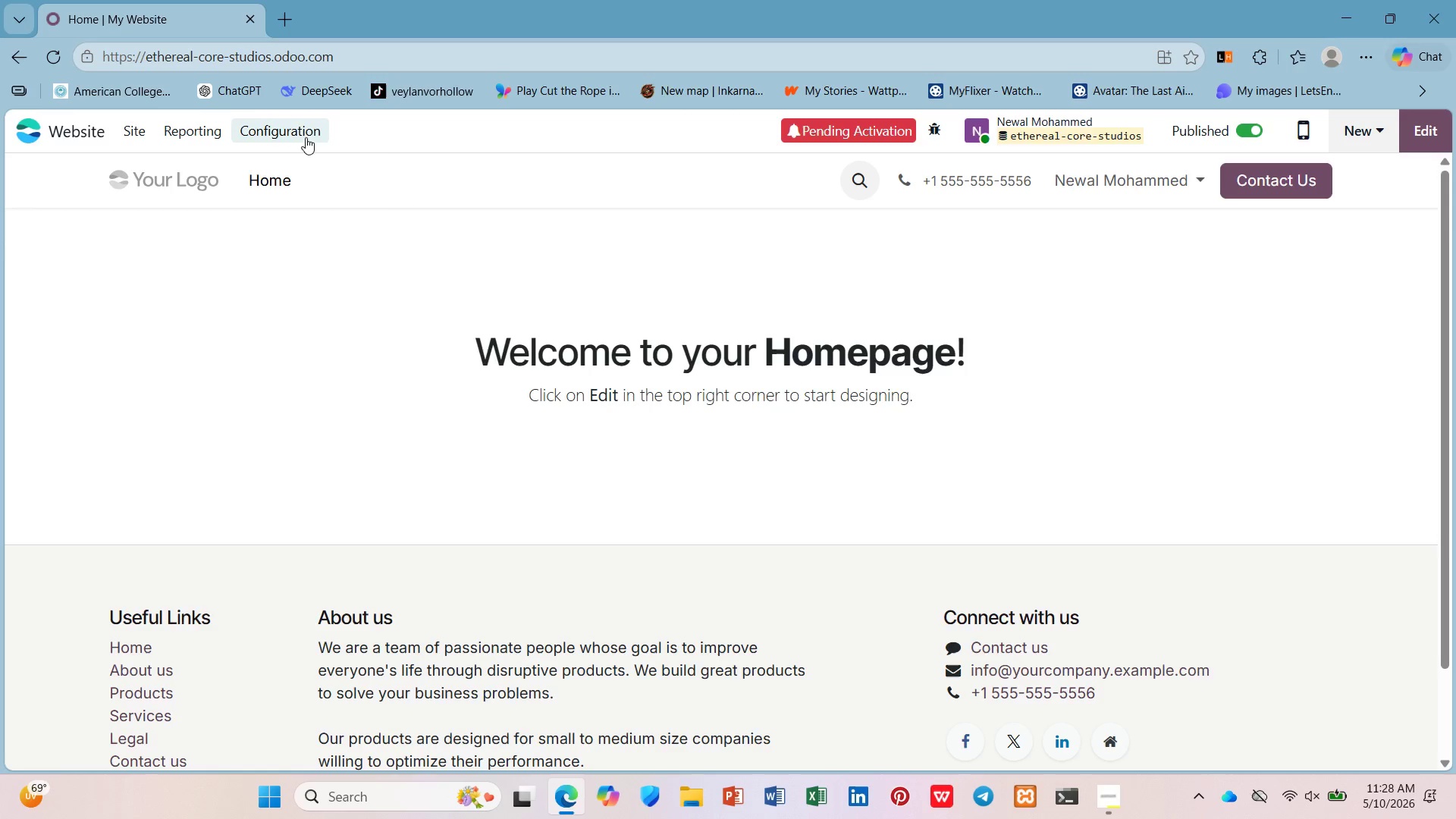 
wait(7.74)
 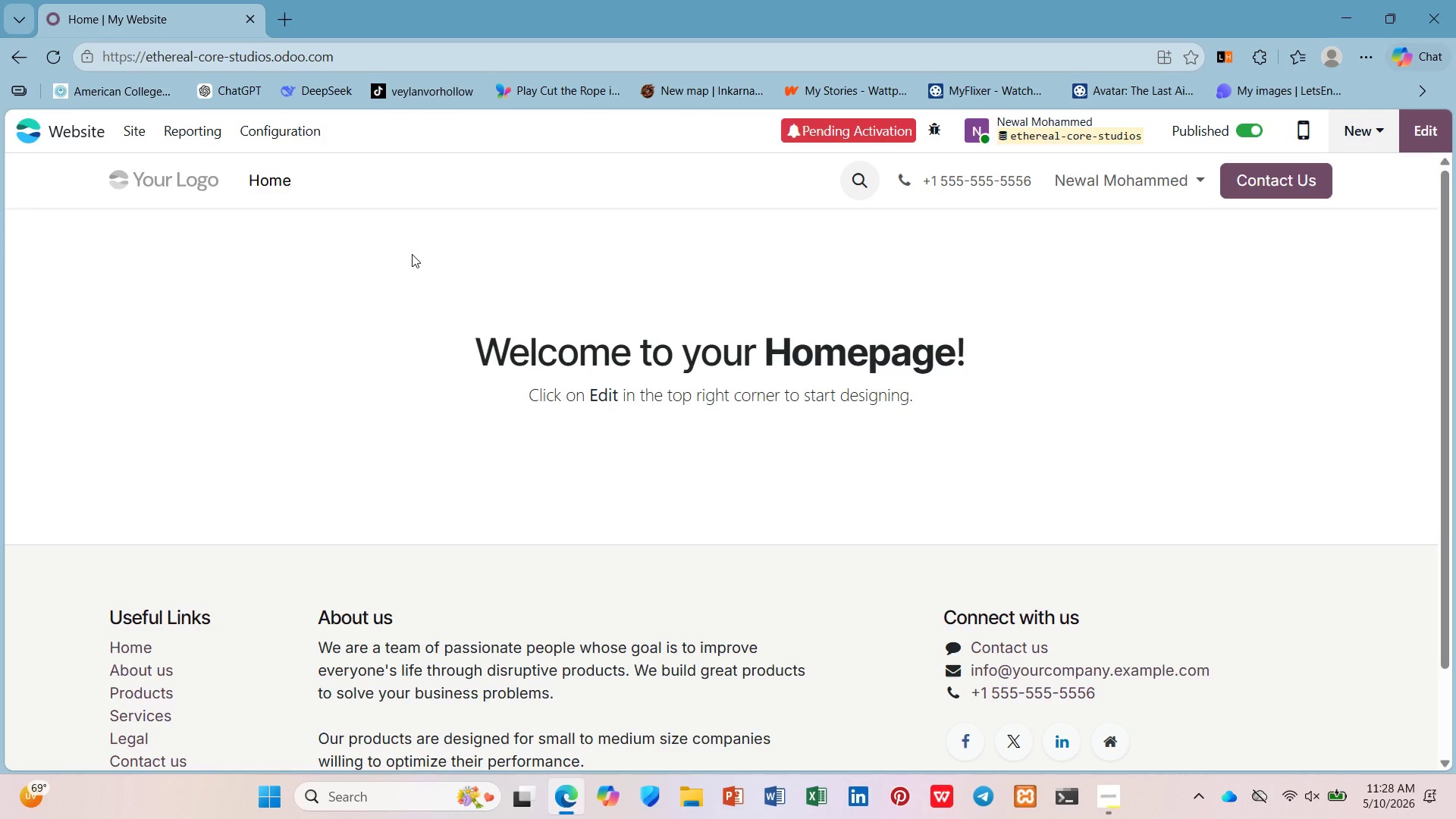 
left_click([634, 193])
 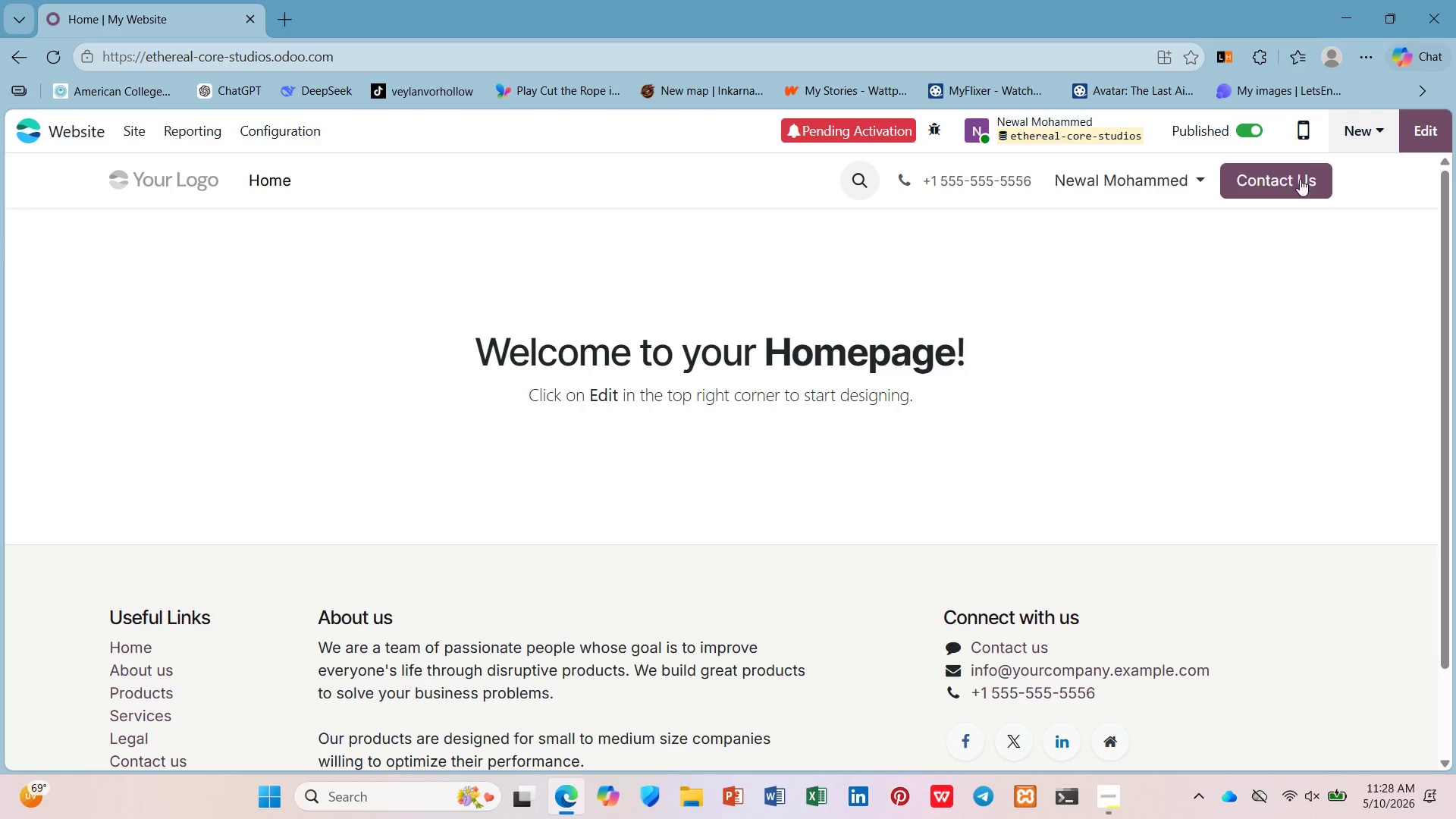 
left_click([1334, 128])
 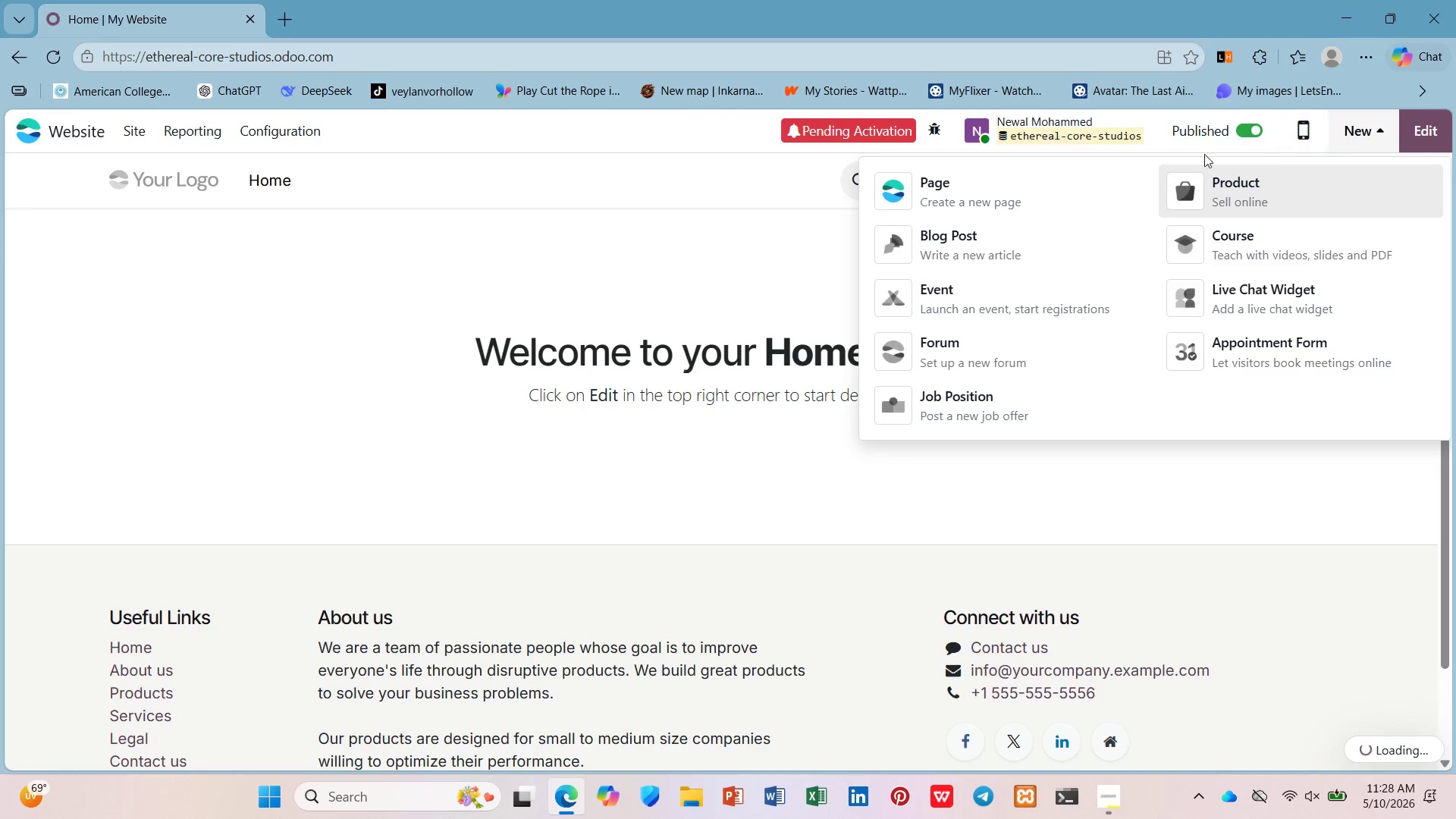 
left_click([984, 246])
 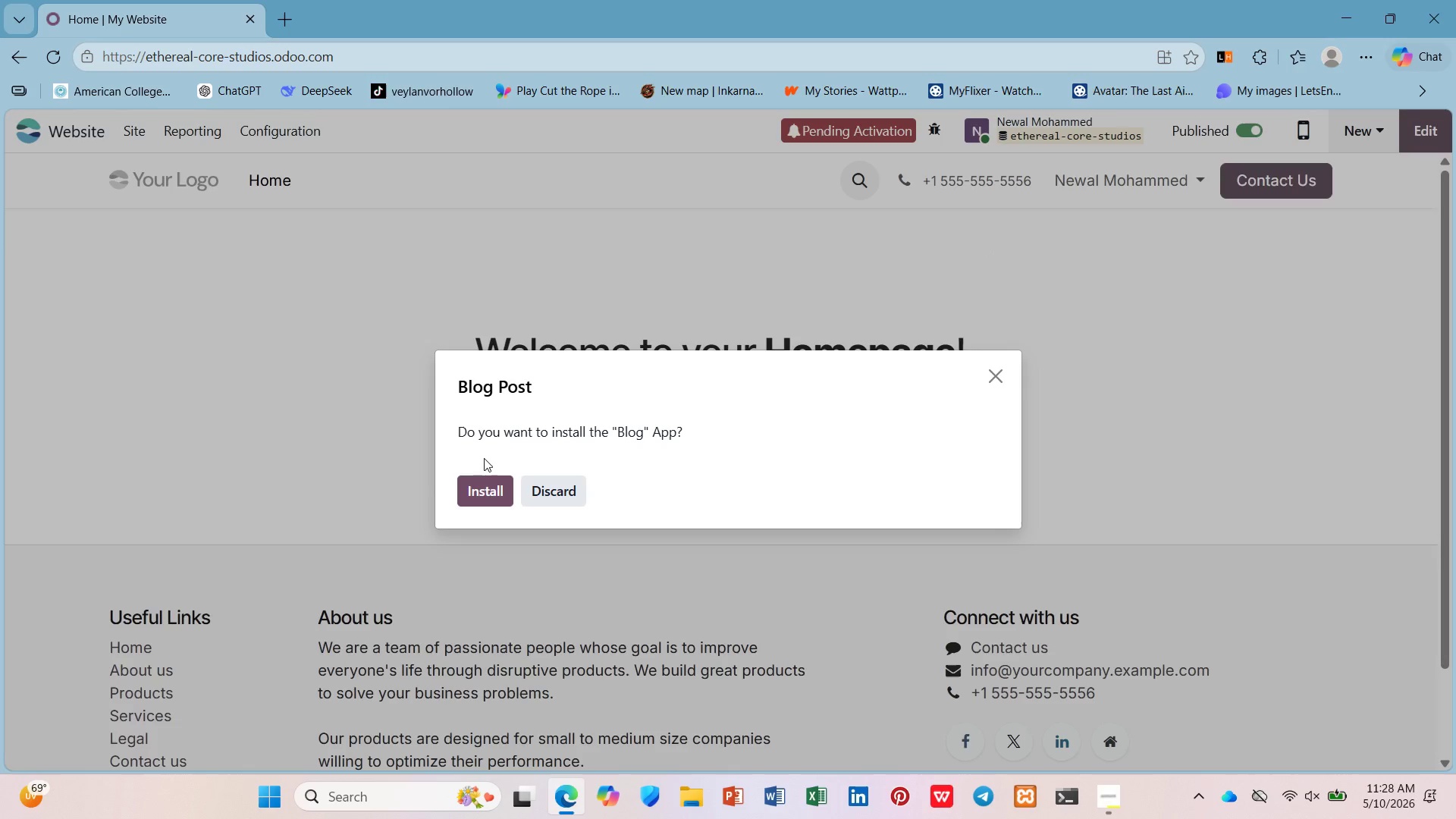 
left_click([484, 490])
 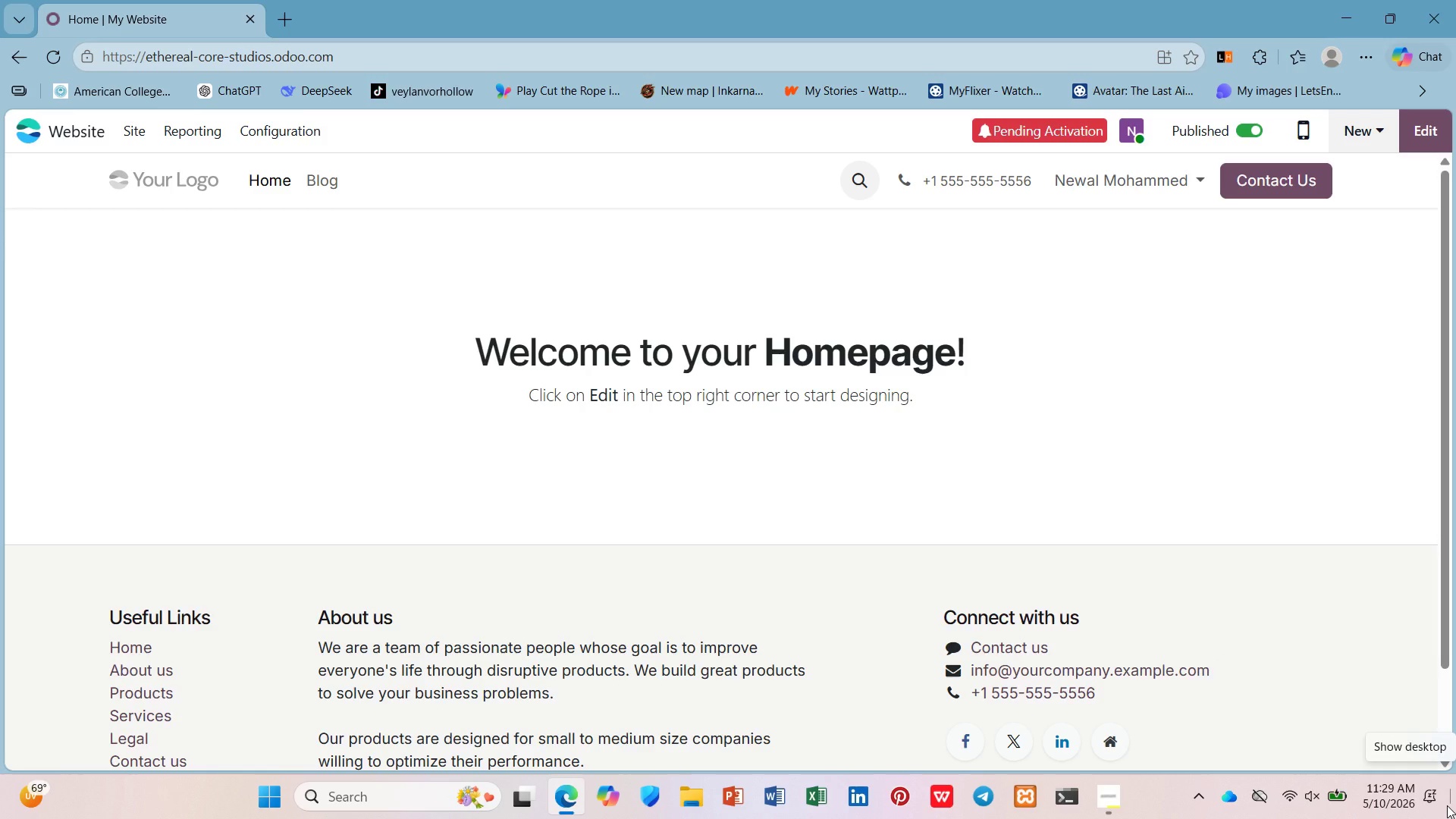 
wait(61.22)
 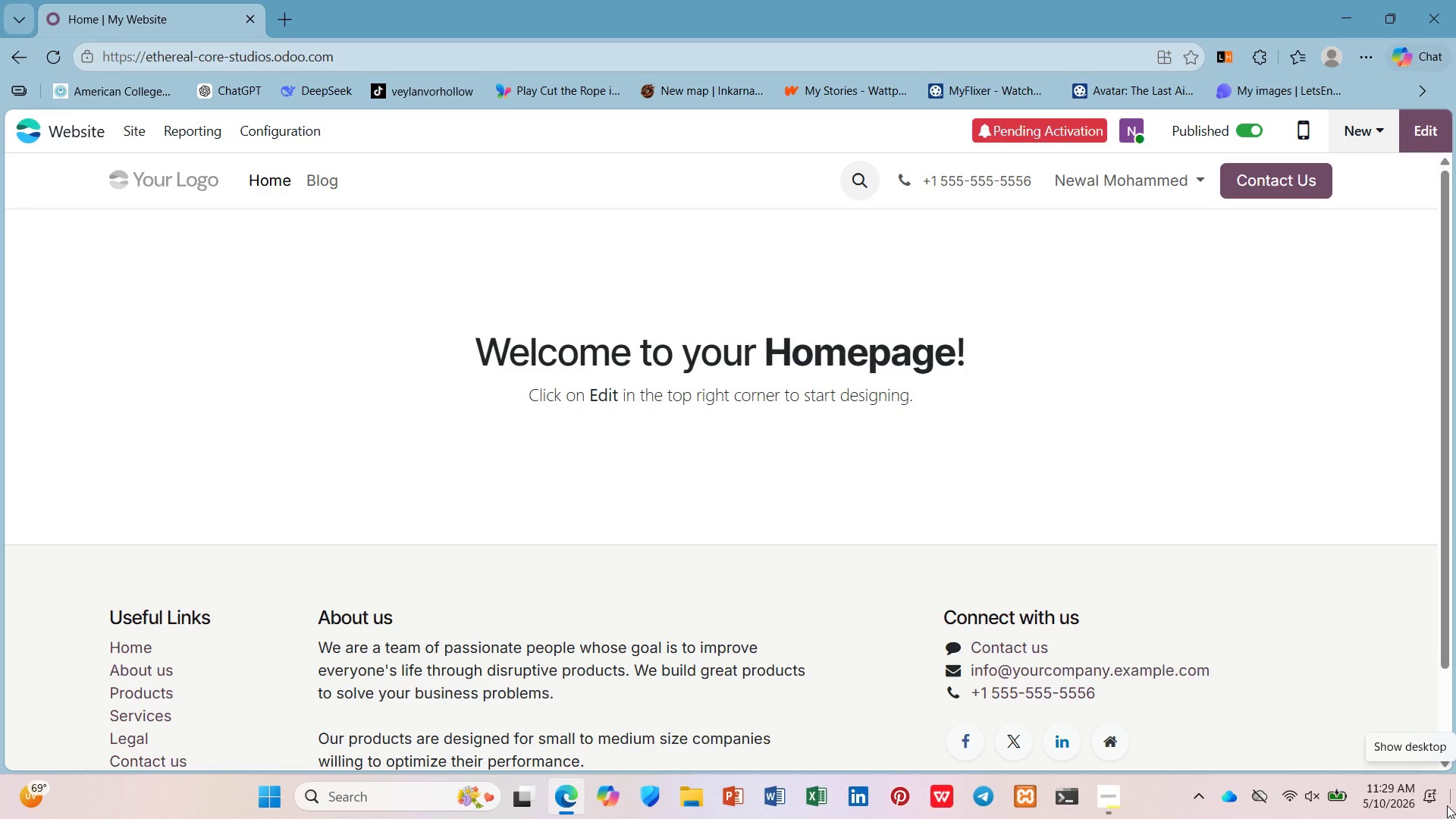 
mouse_move([1427, 802])
 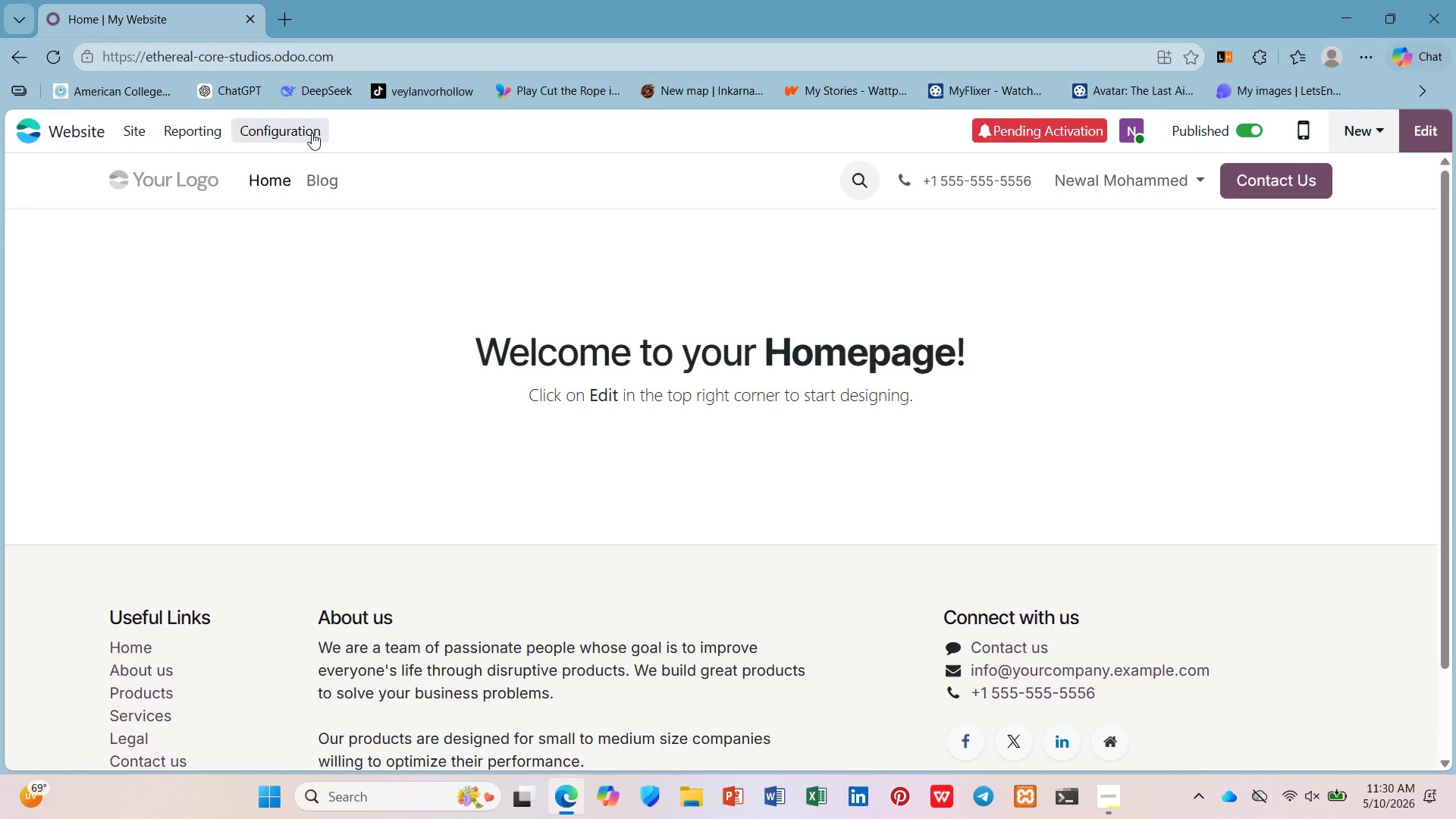 
left_click([307, 348])
 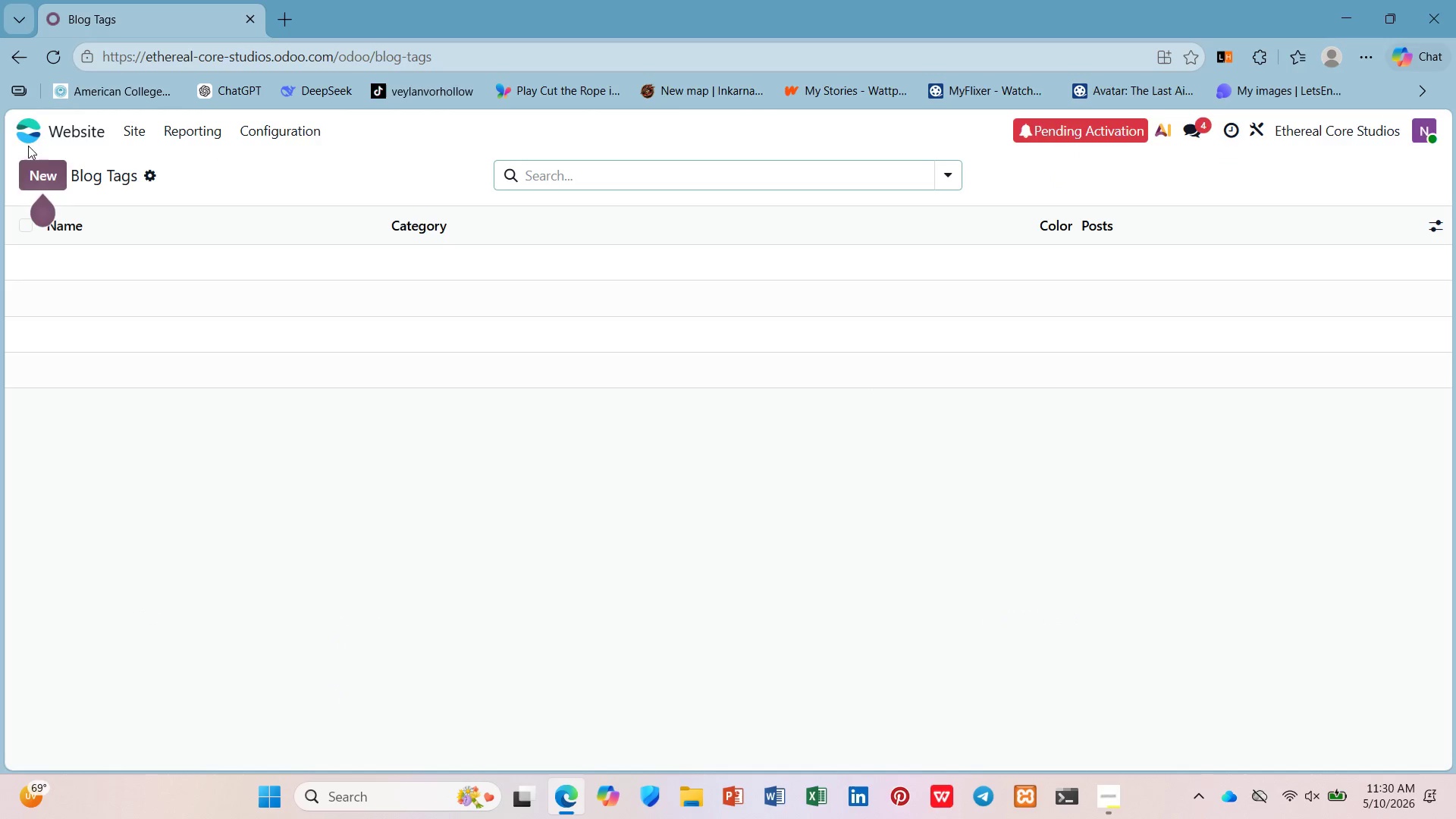 
left_click([47, 171])
 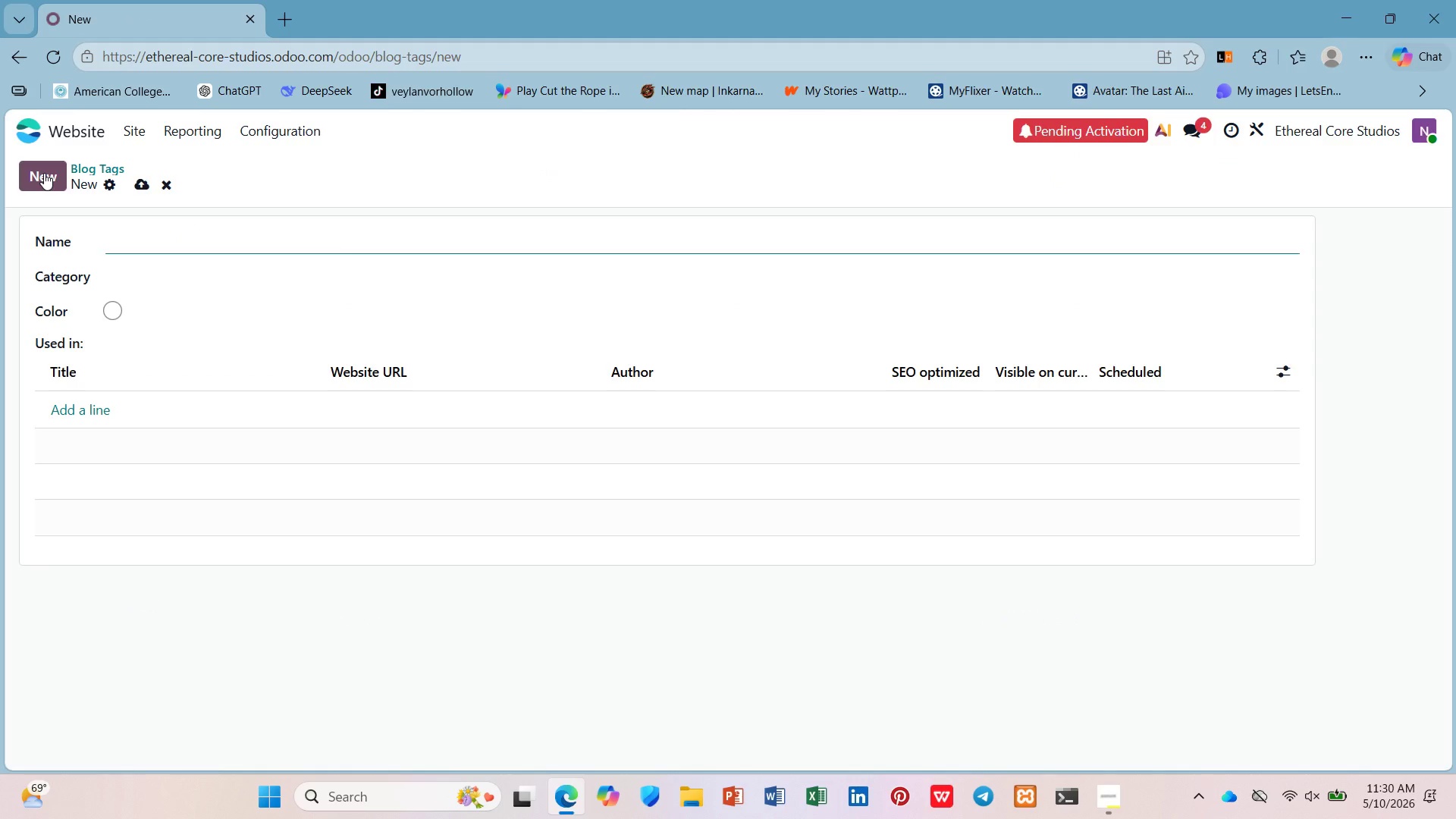 
wait(11.3)
 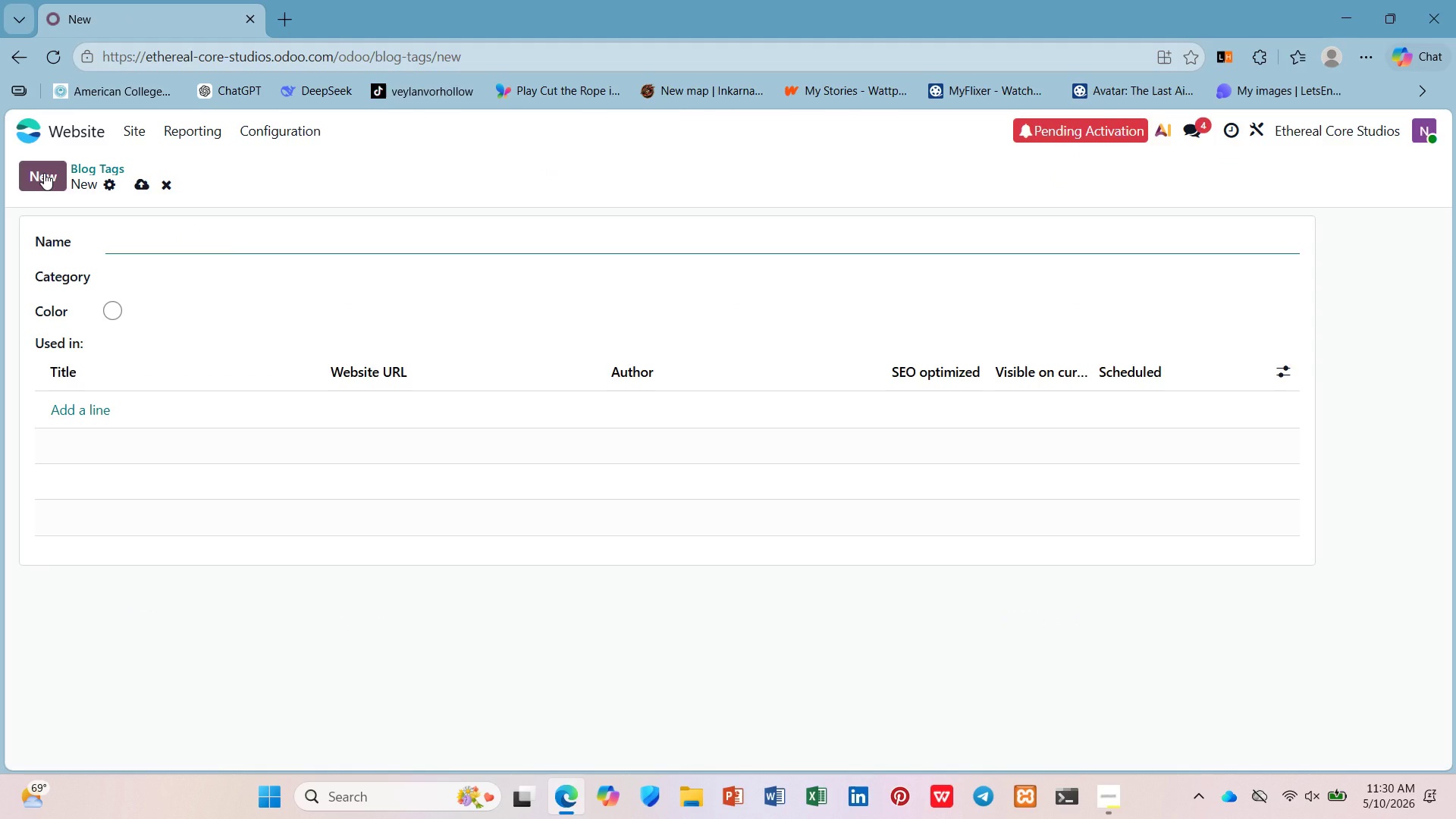 
type(Active)
 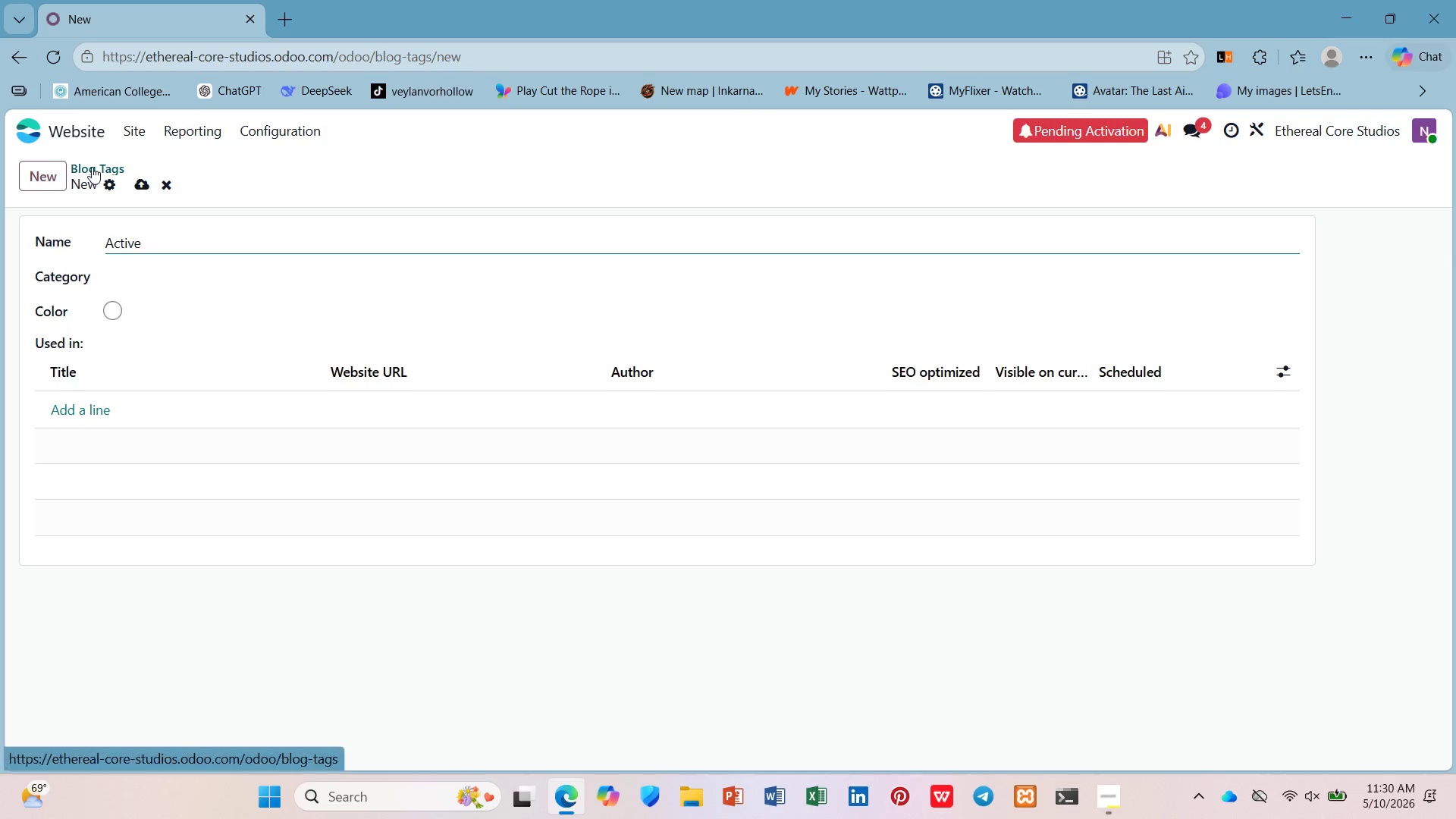 
left_click([140, 180])
 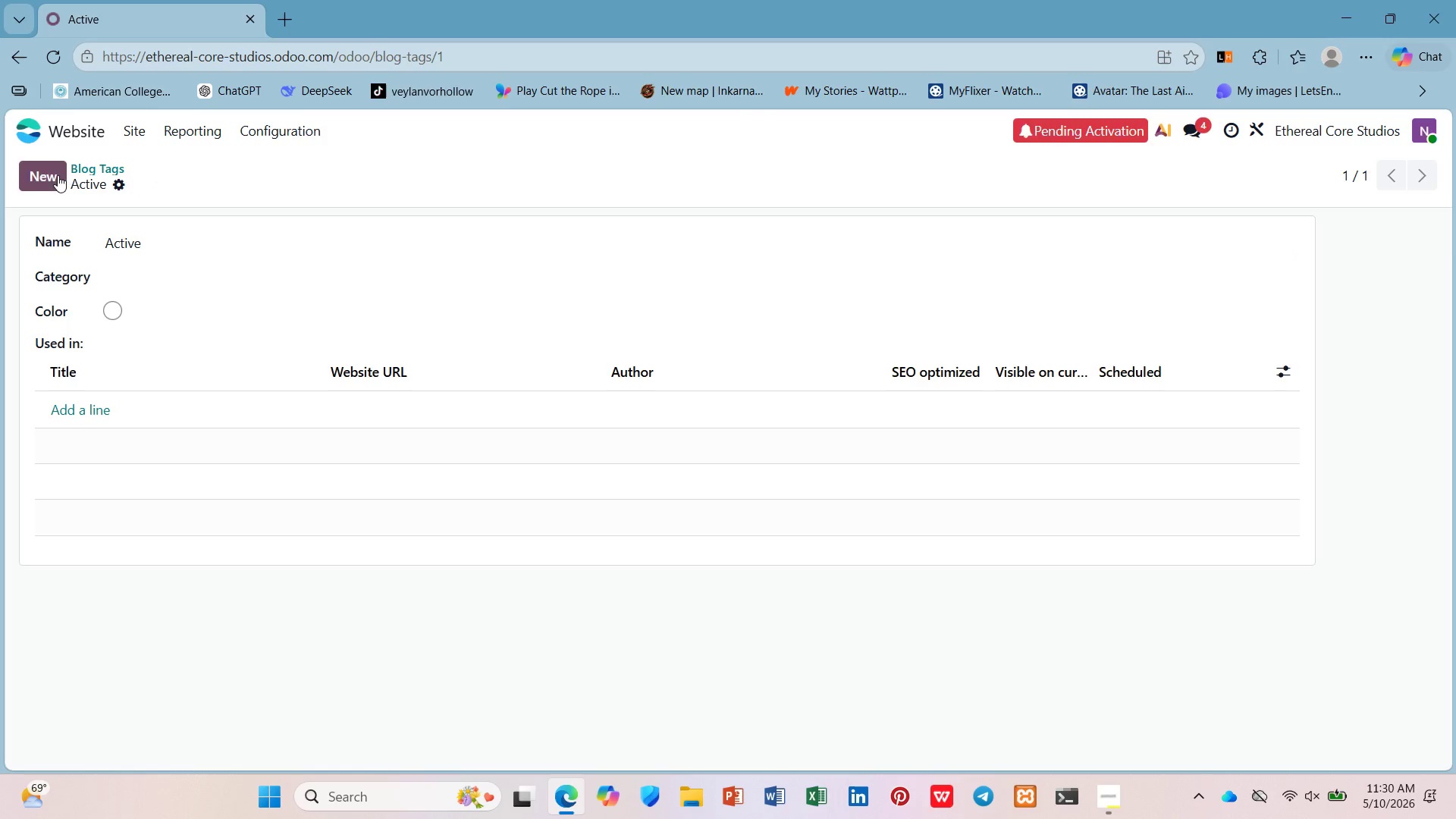 
left_click([26, 175])
 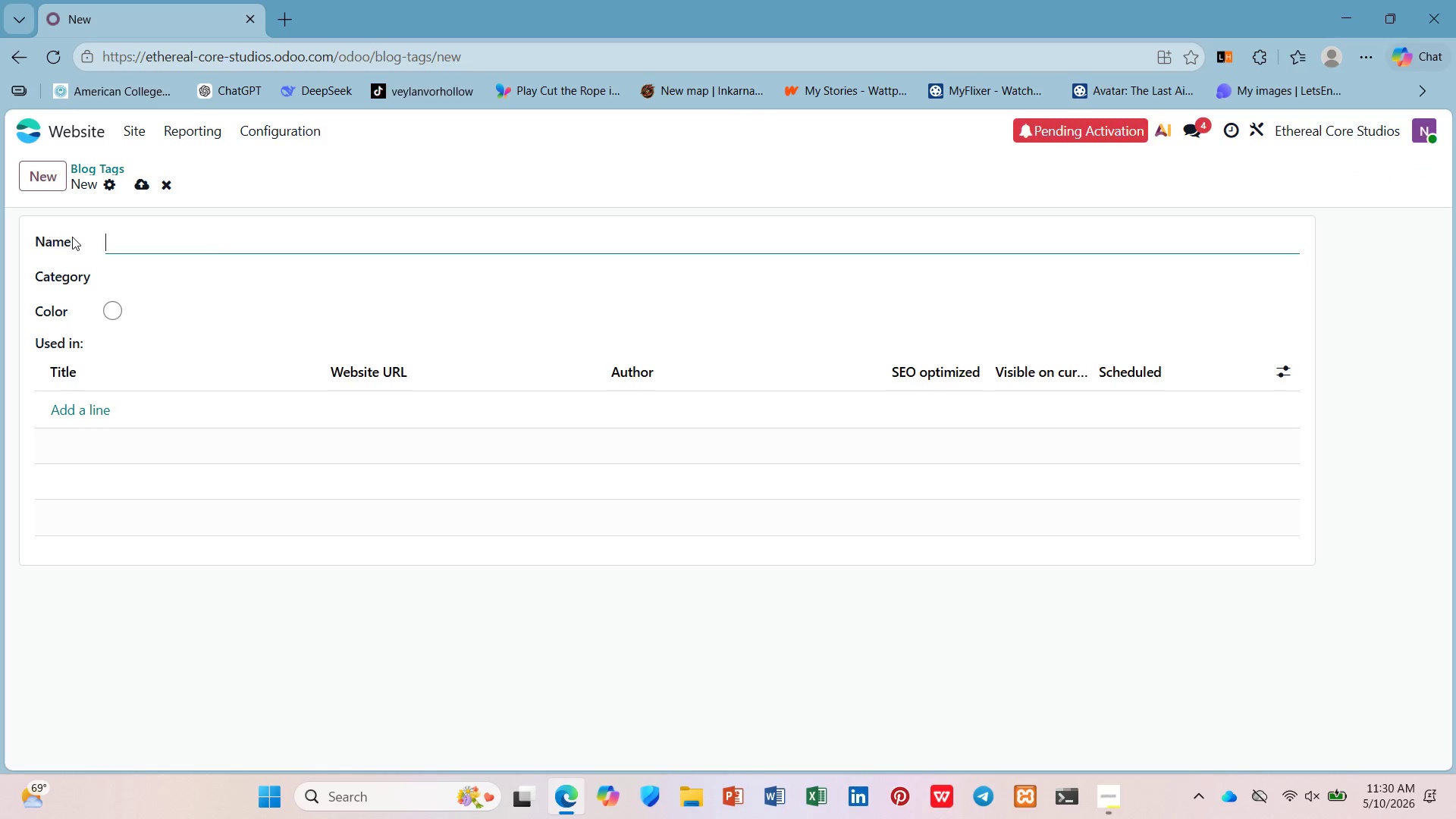 
type(Lapsed)
 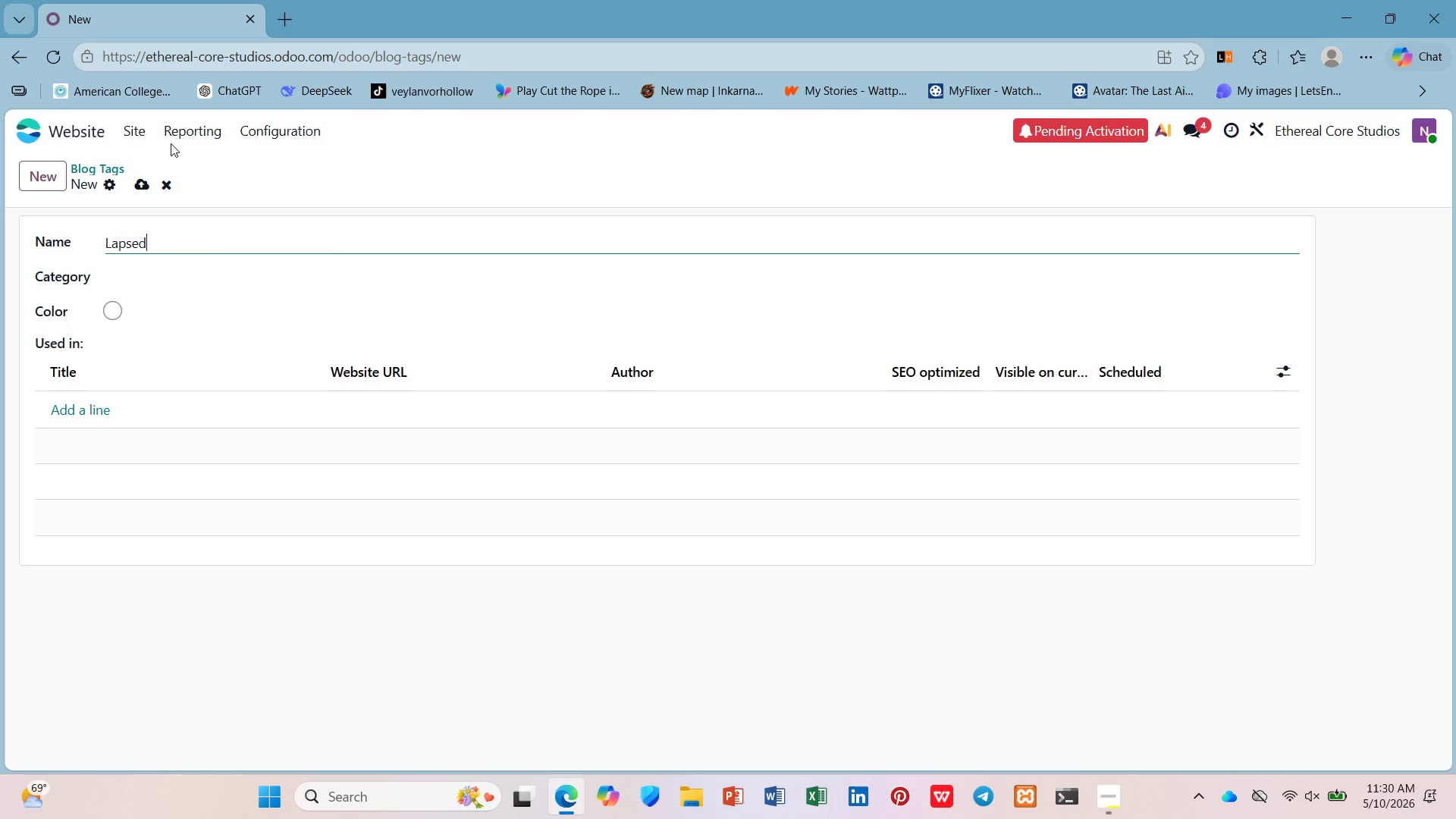 
wait(5.8)
 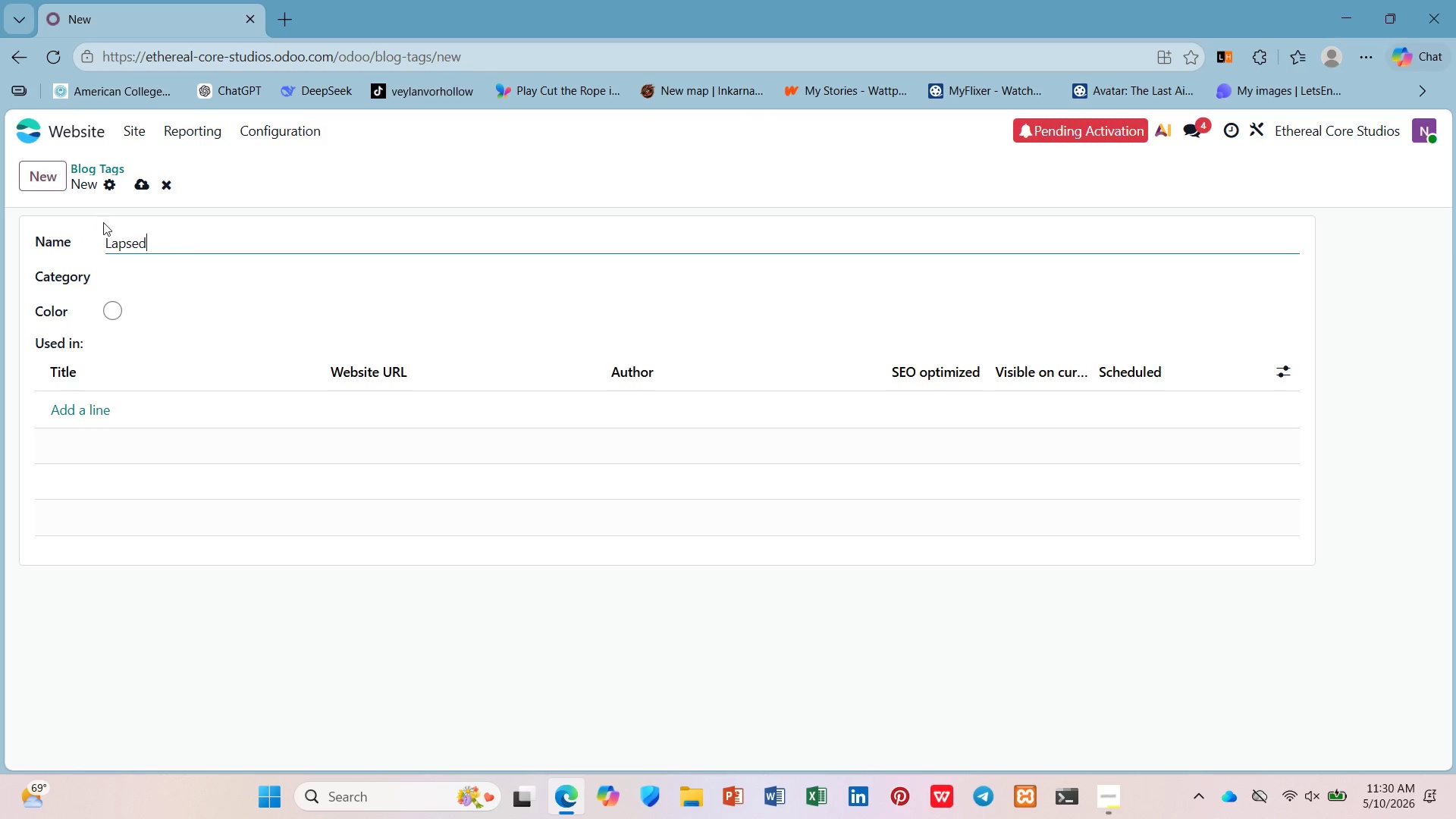 
left_click([139, 181])
 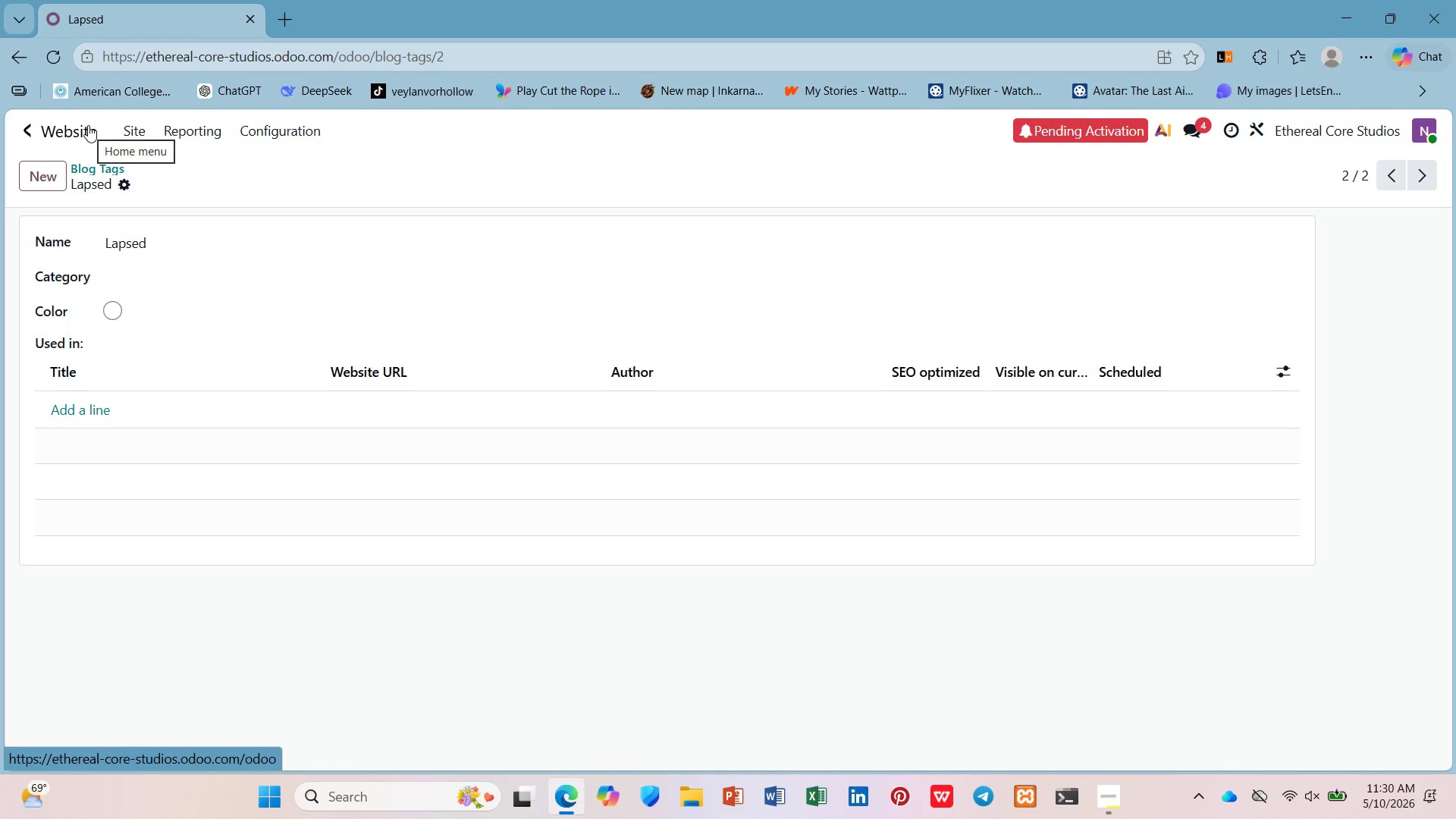 
wait(21.1)
 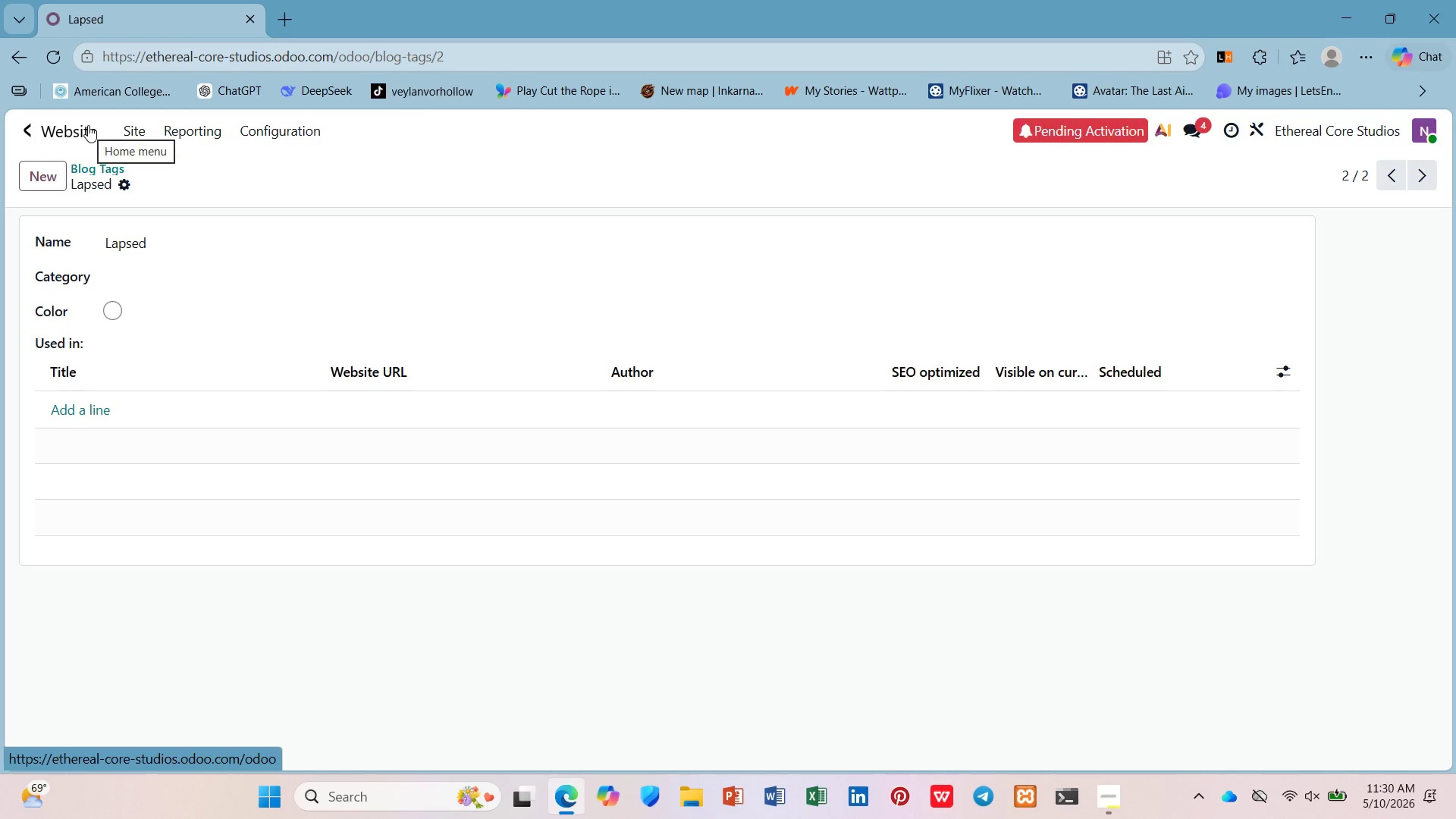 
mouse_move([83, 146])
 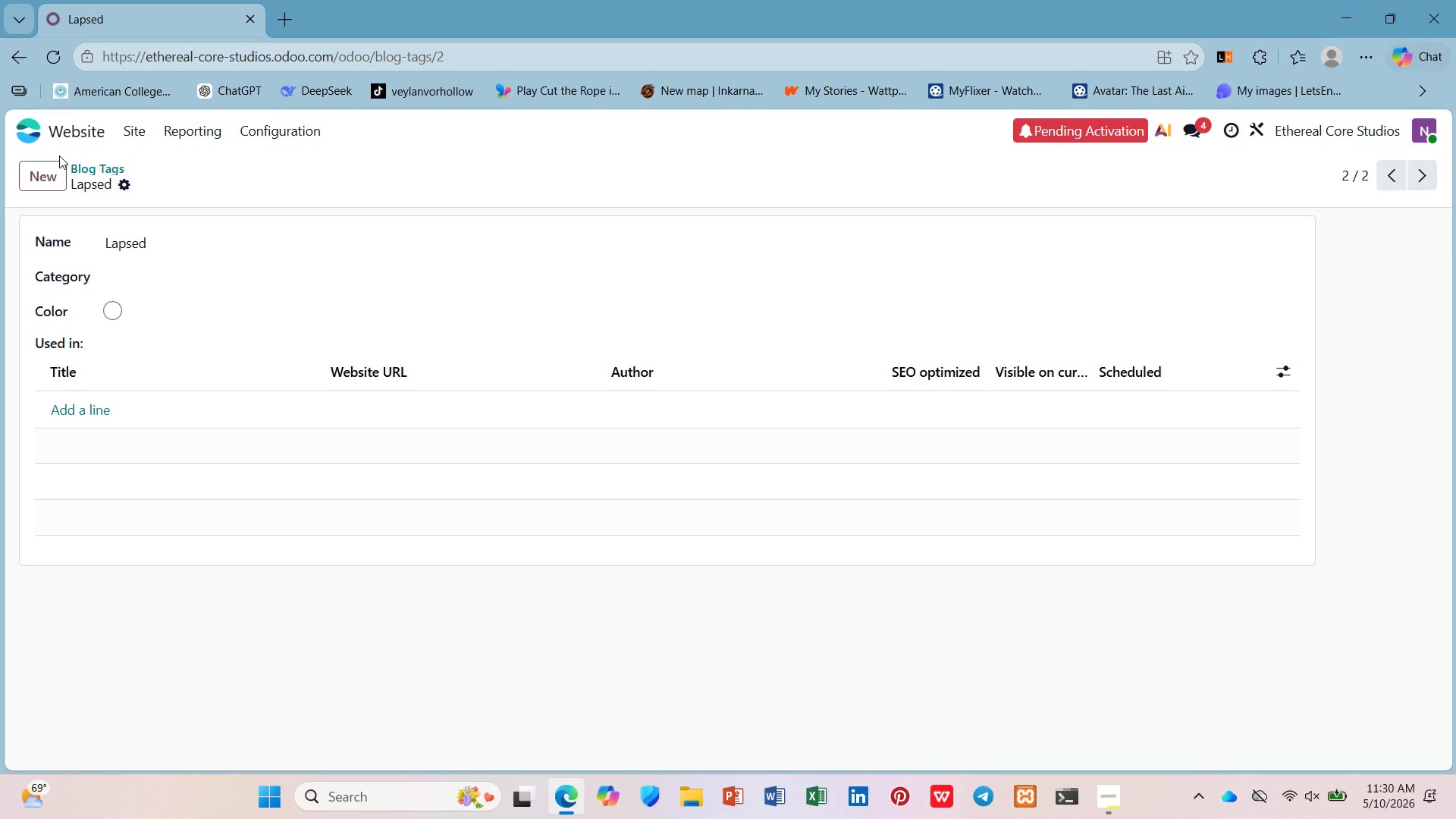 
double_click([63, 140])
 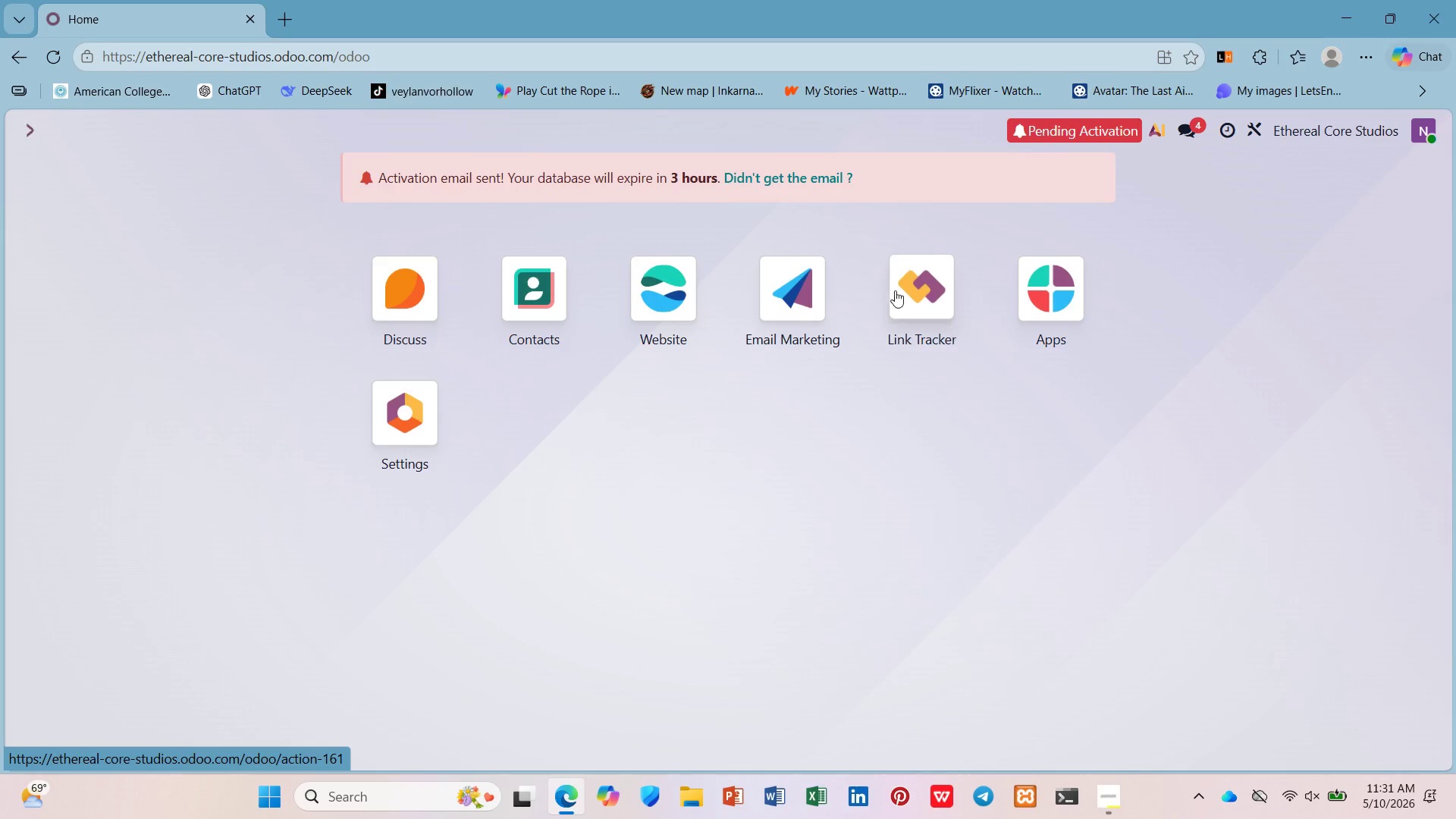 
left_click([822, 277])
 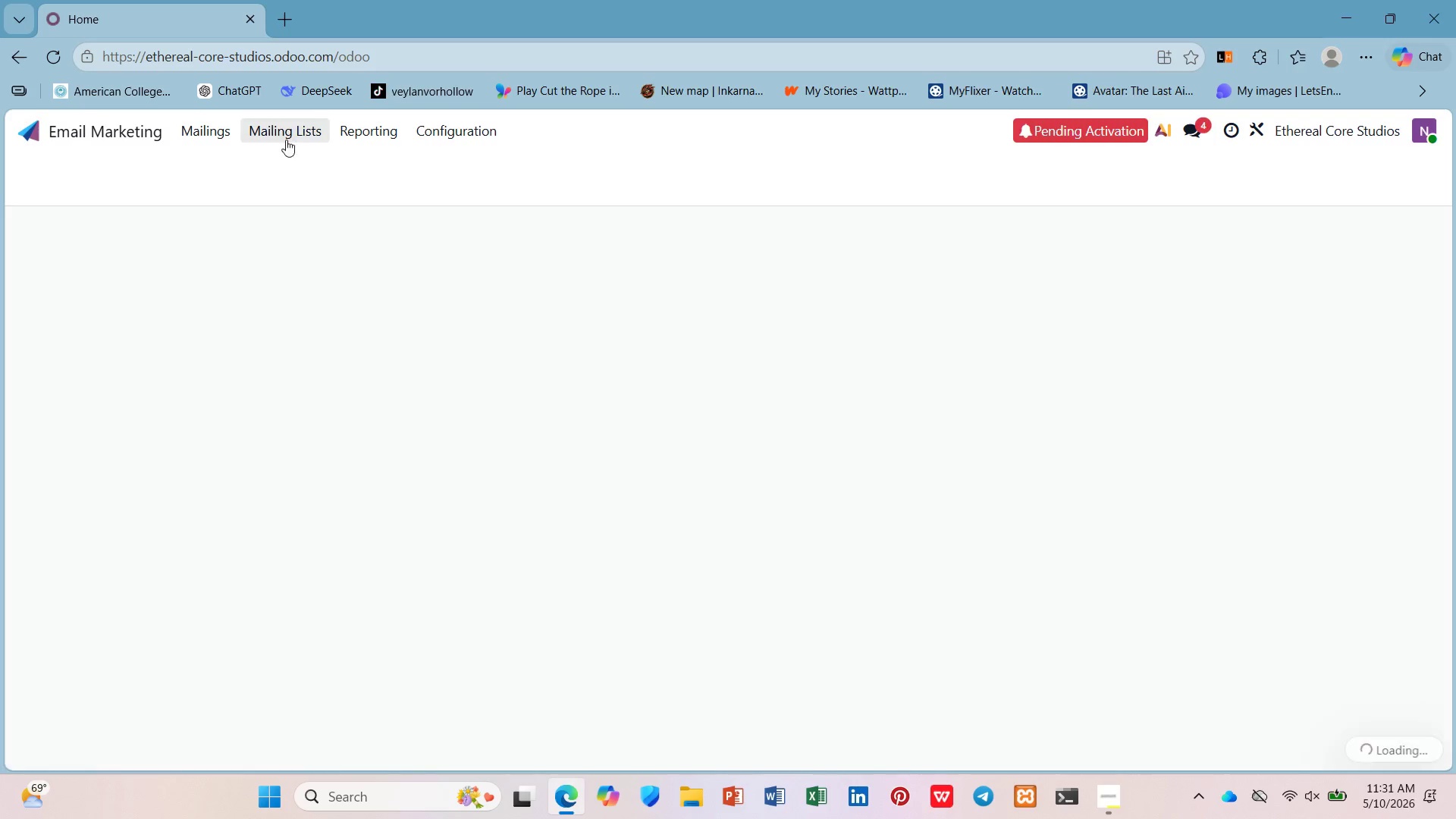 
left_click([291, 127])
 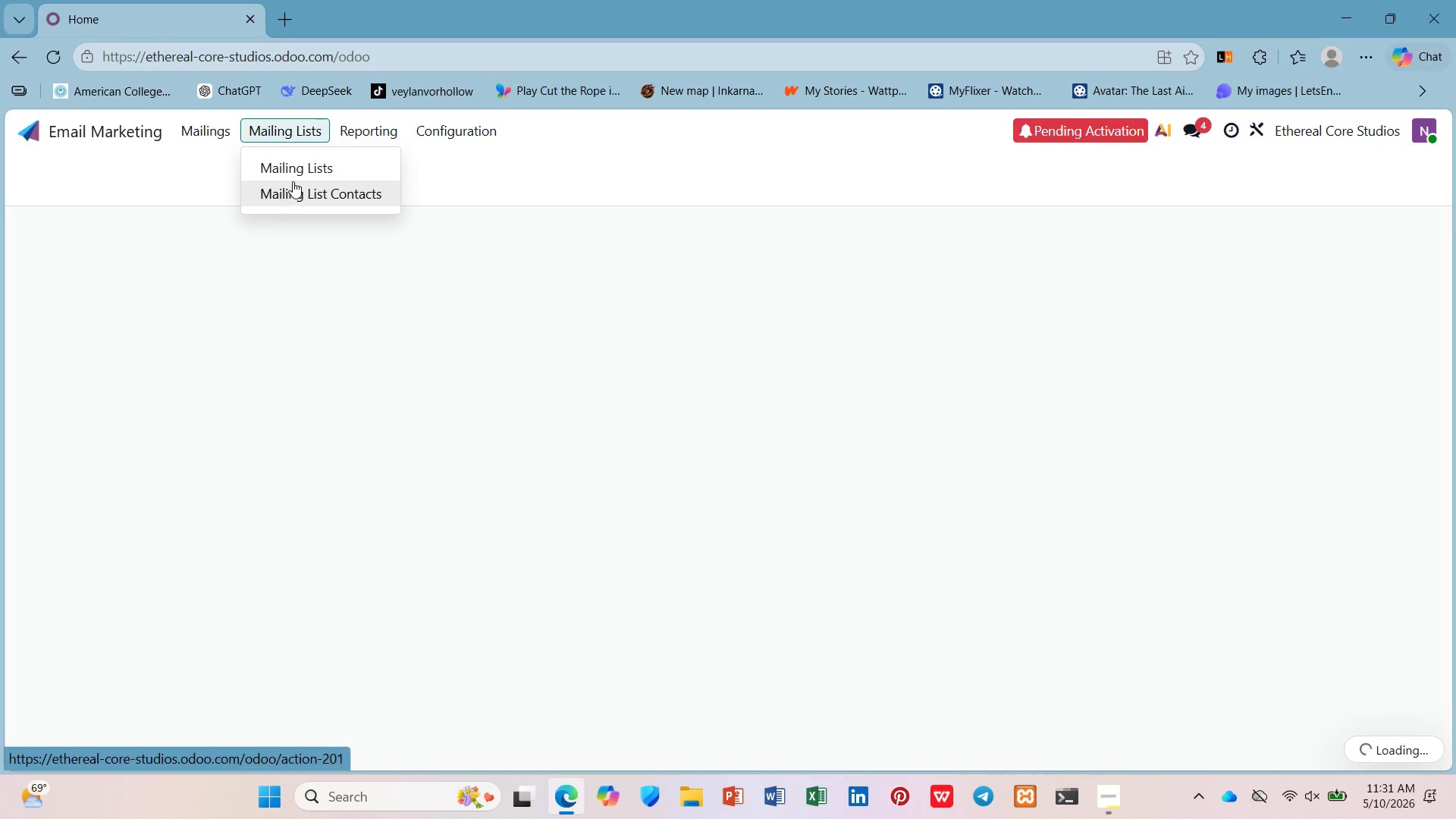 
left_click([294, 172])
 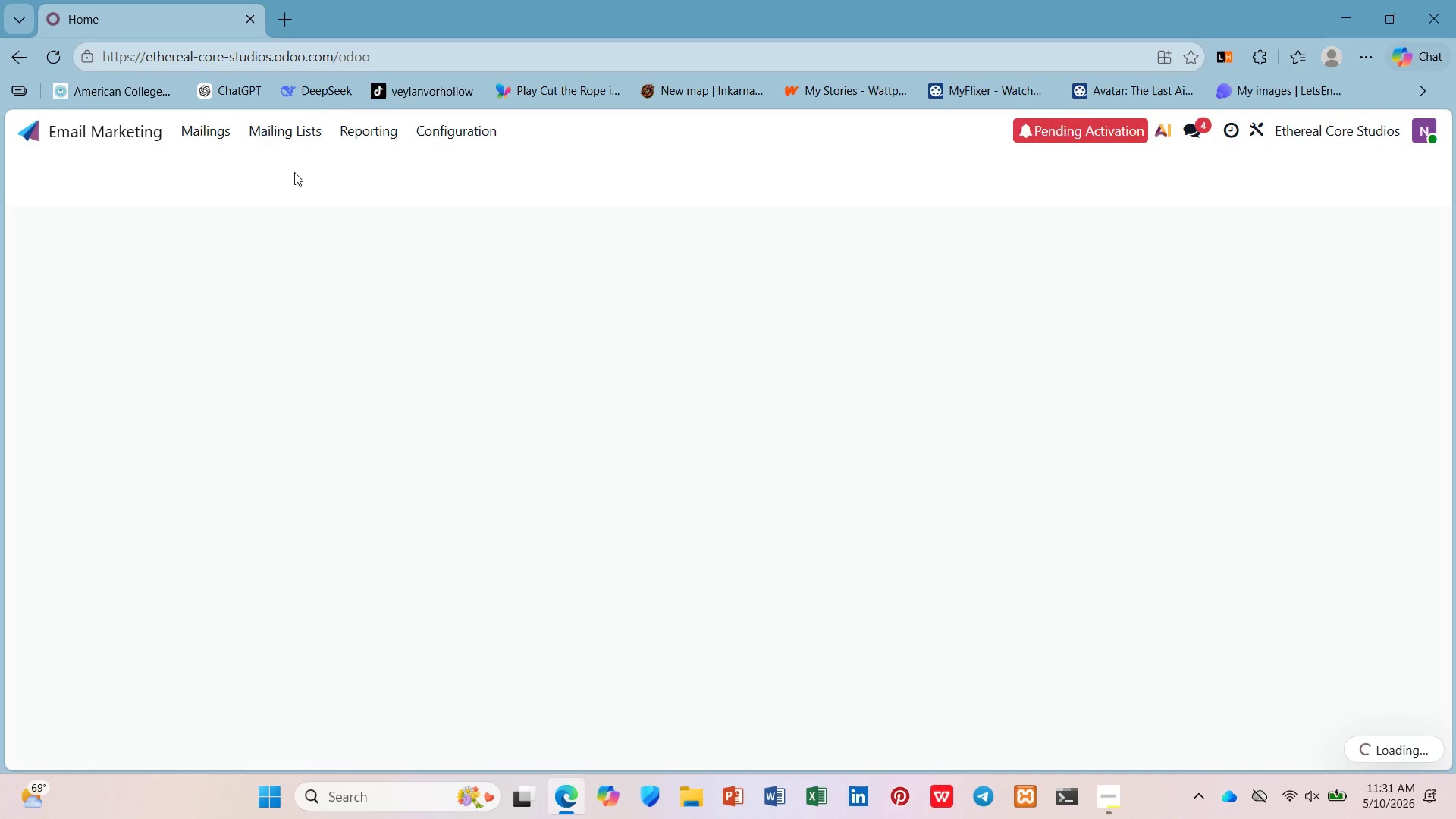 
mouse_move([267, 213])
 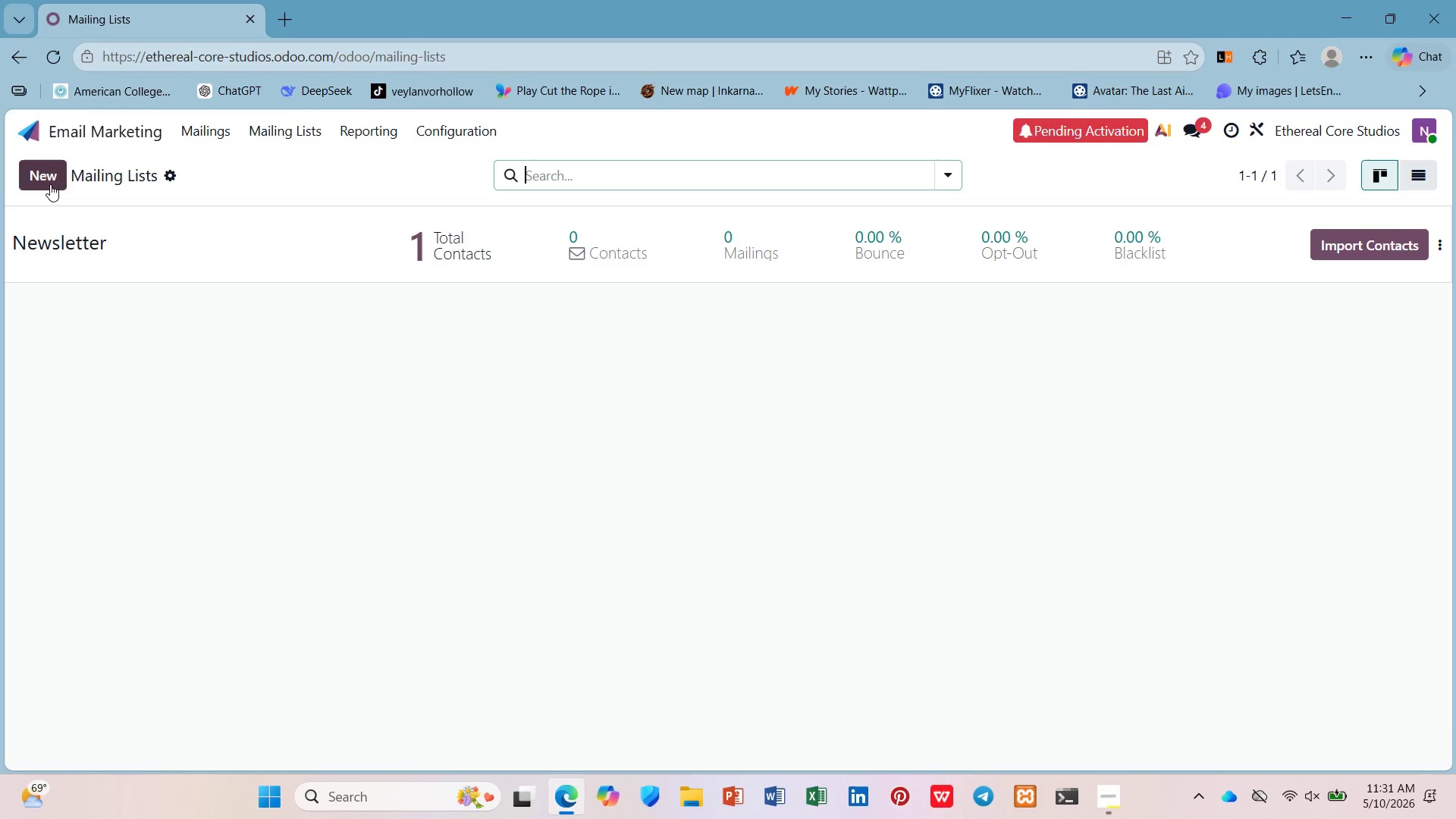 
wait(6.71)
 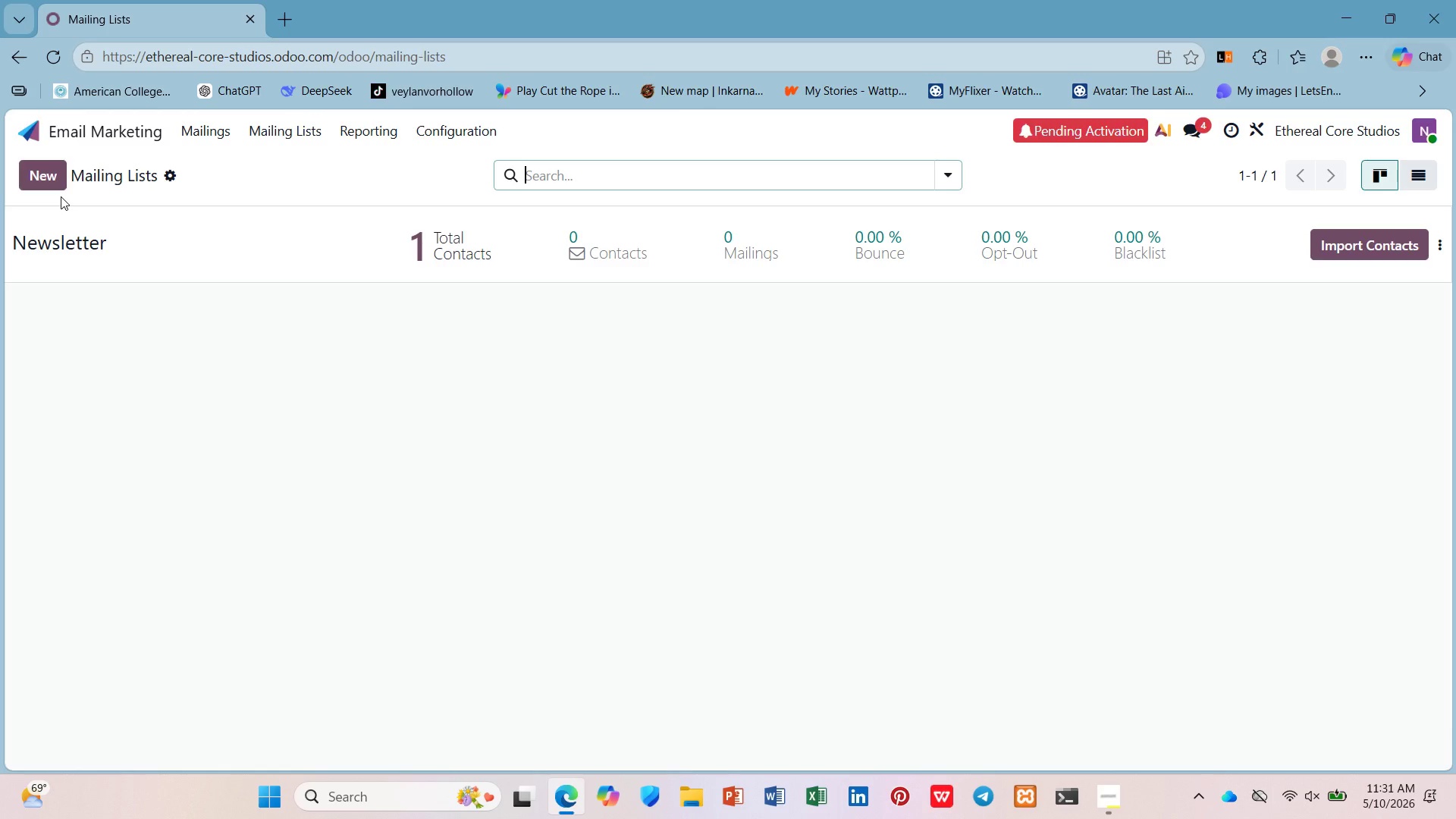 
mouse_move([1438, 238])
 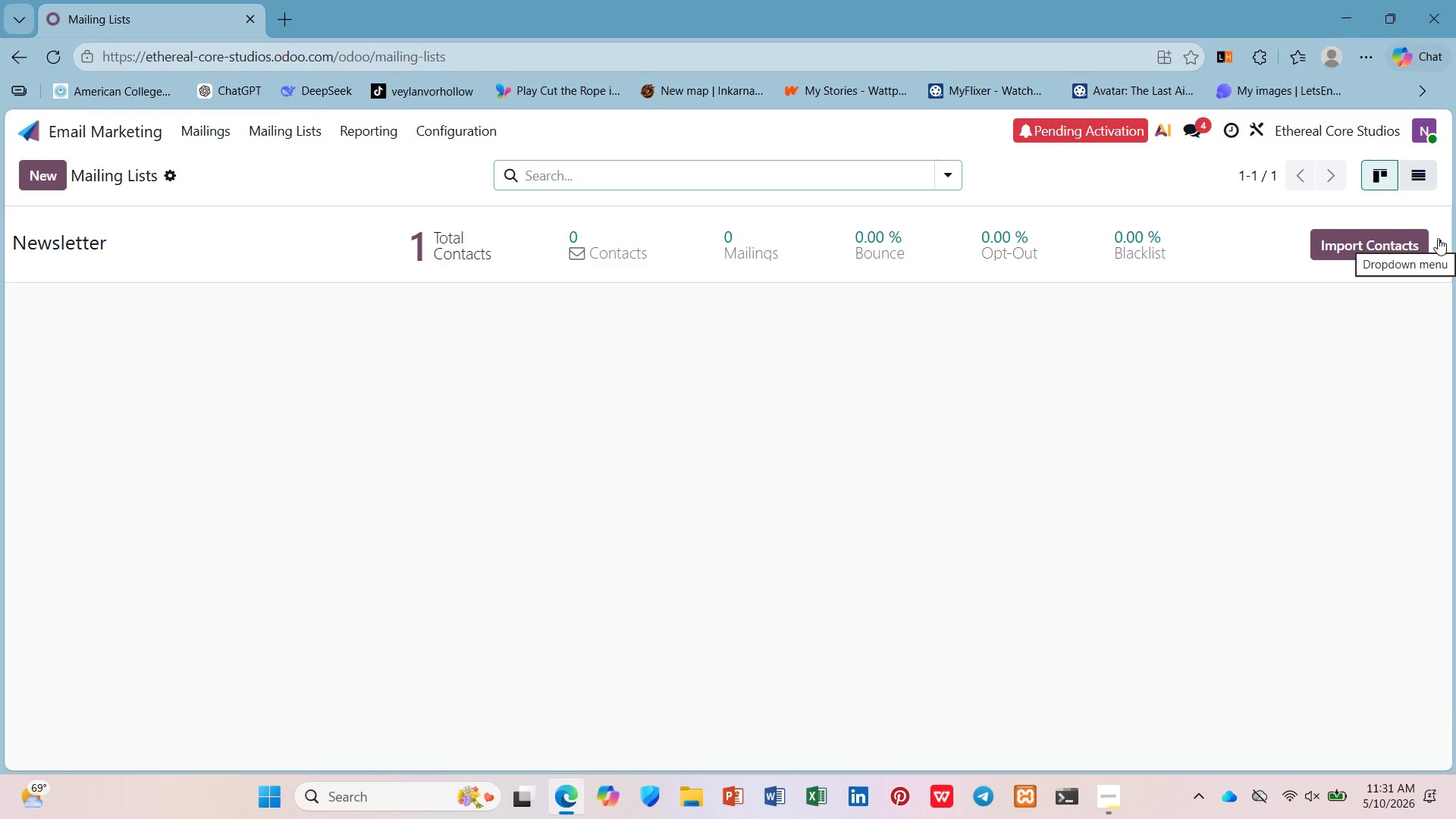 
wait(9.94)
 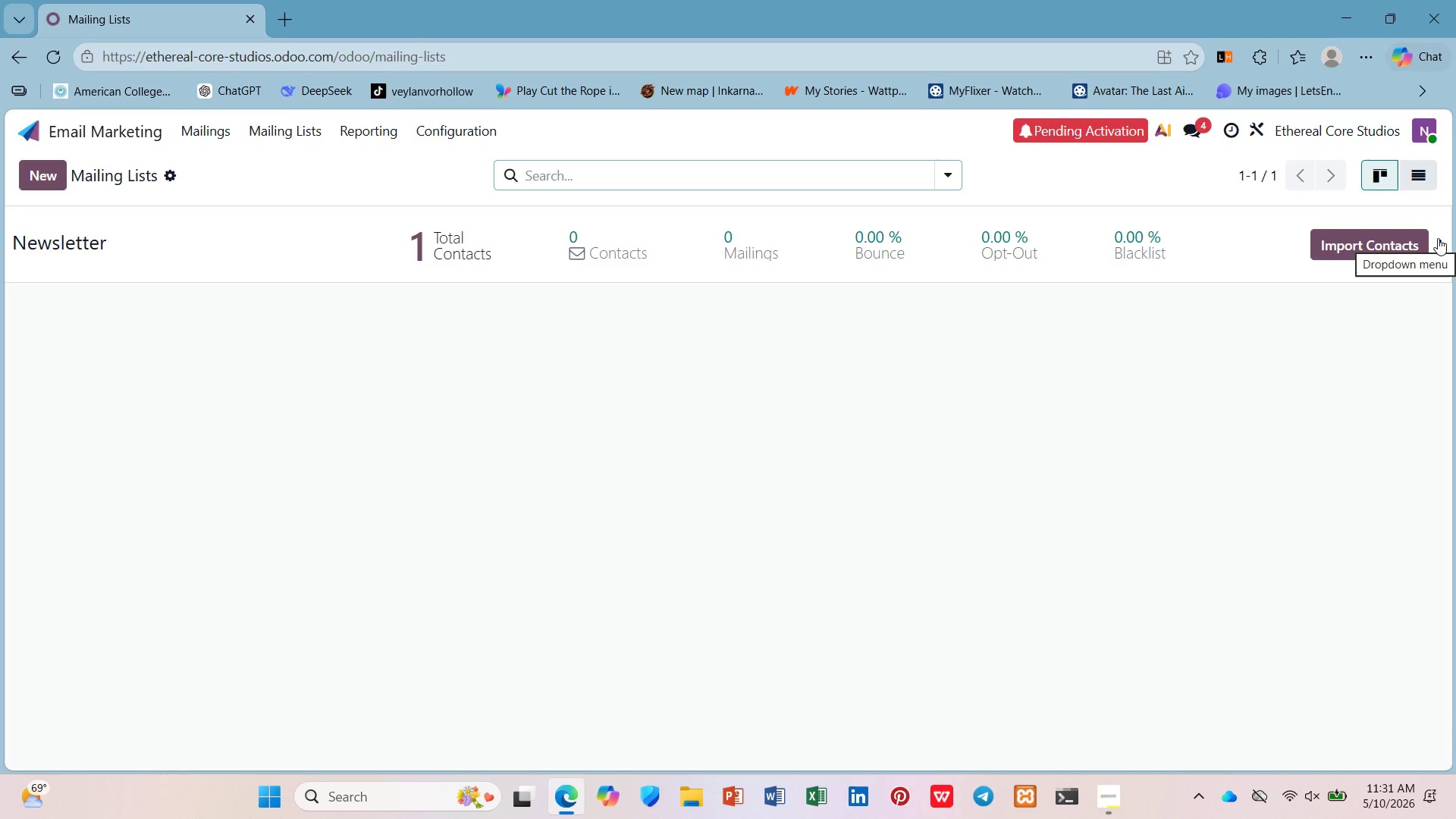 
double_click([19, 162])
 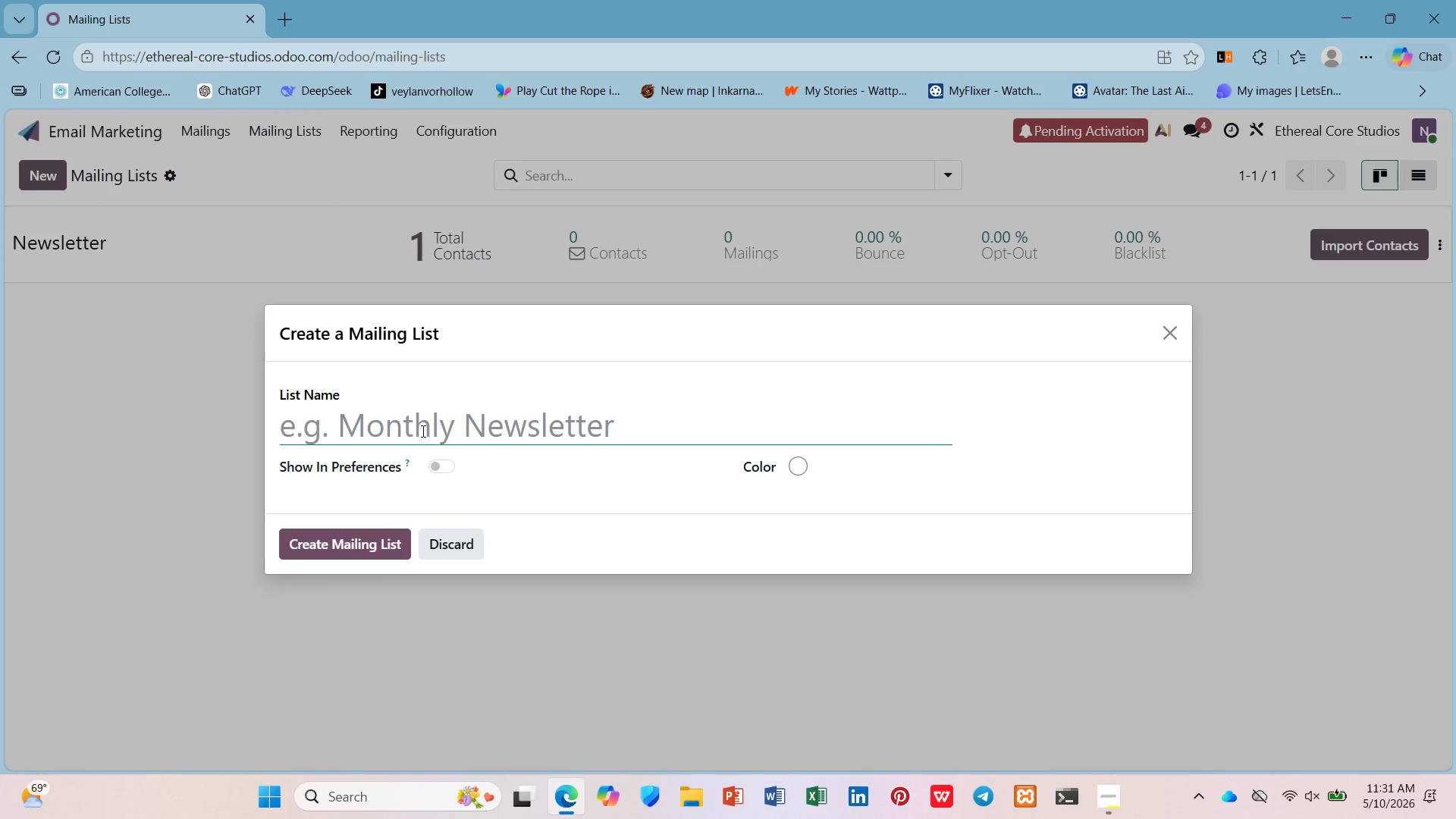 
wait(5.67)
 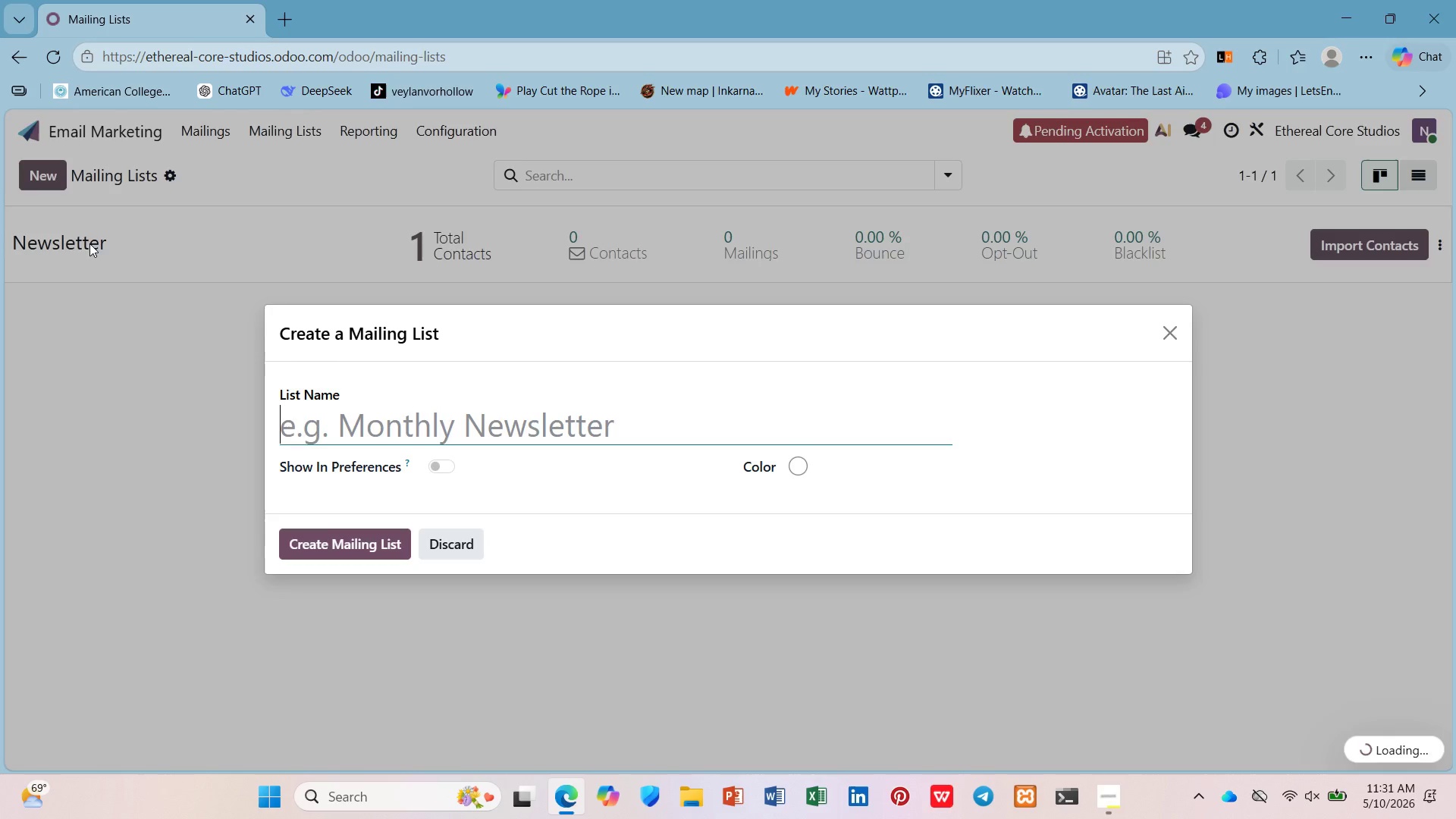 
type(Actib)
key(Backspace)
type(ve Meme)
key(Backspace)
type(bers)
 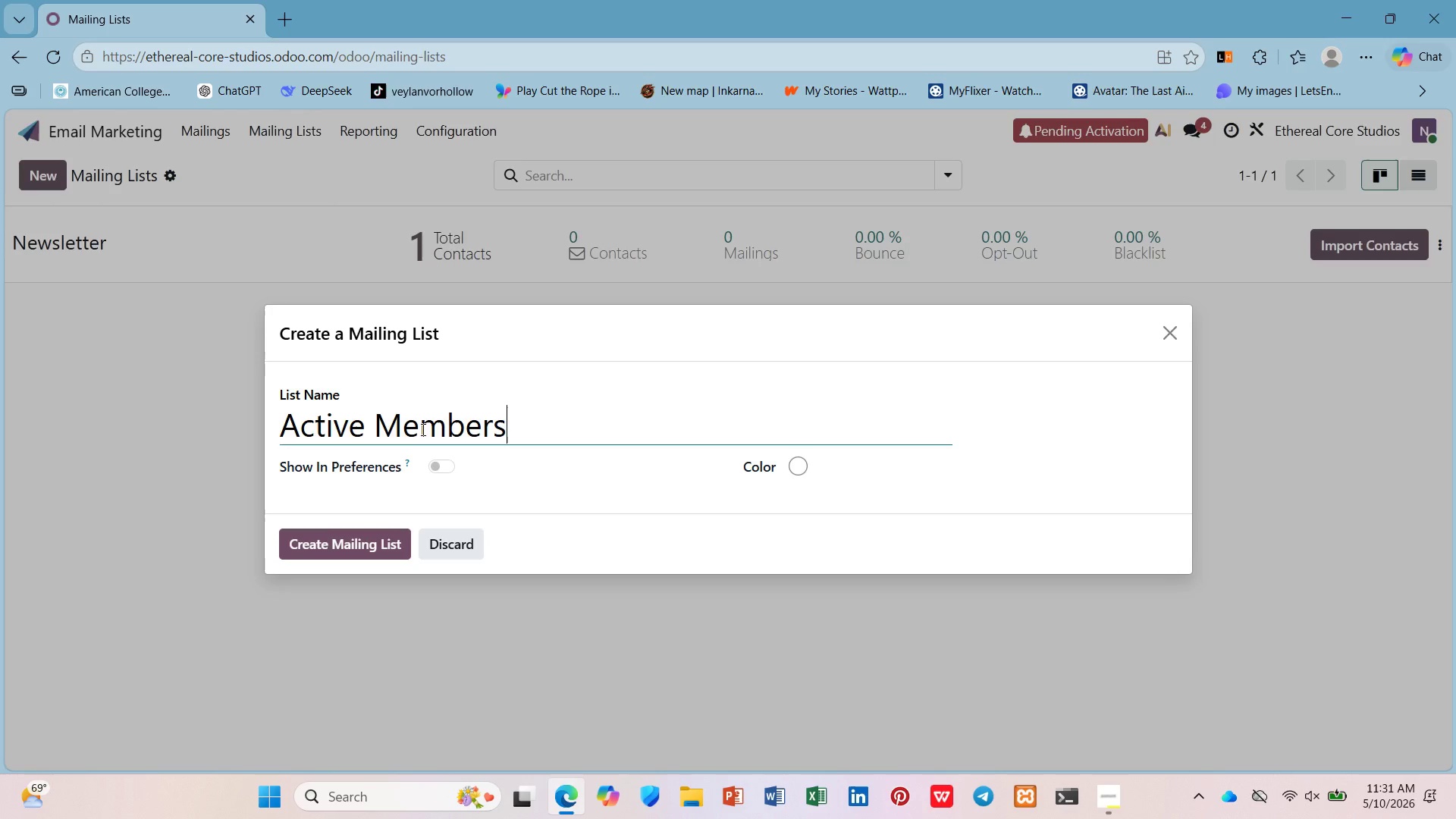 
key(Enter)
 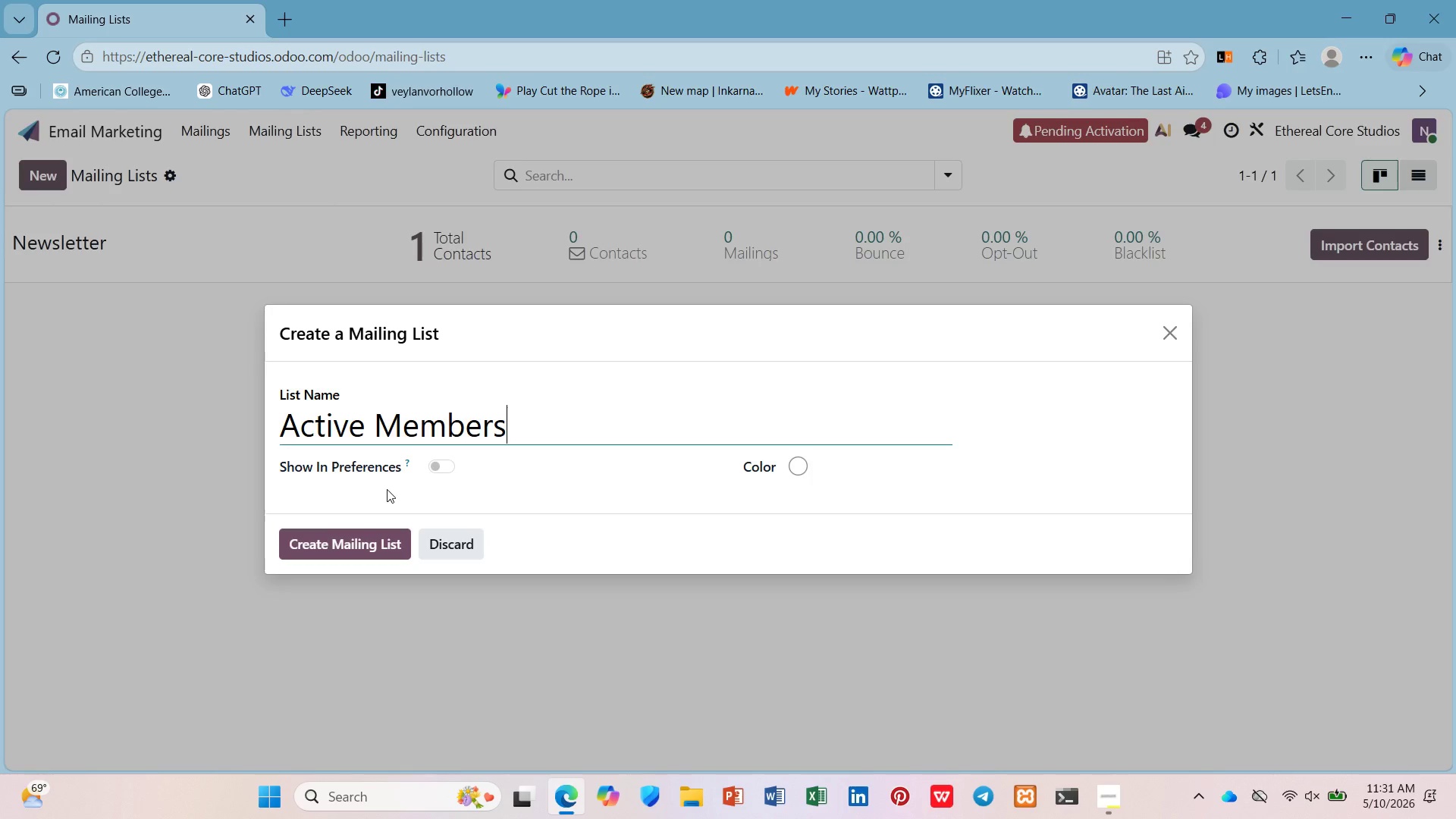 
left_click([369, 568])
 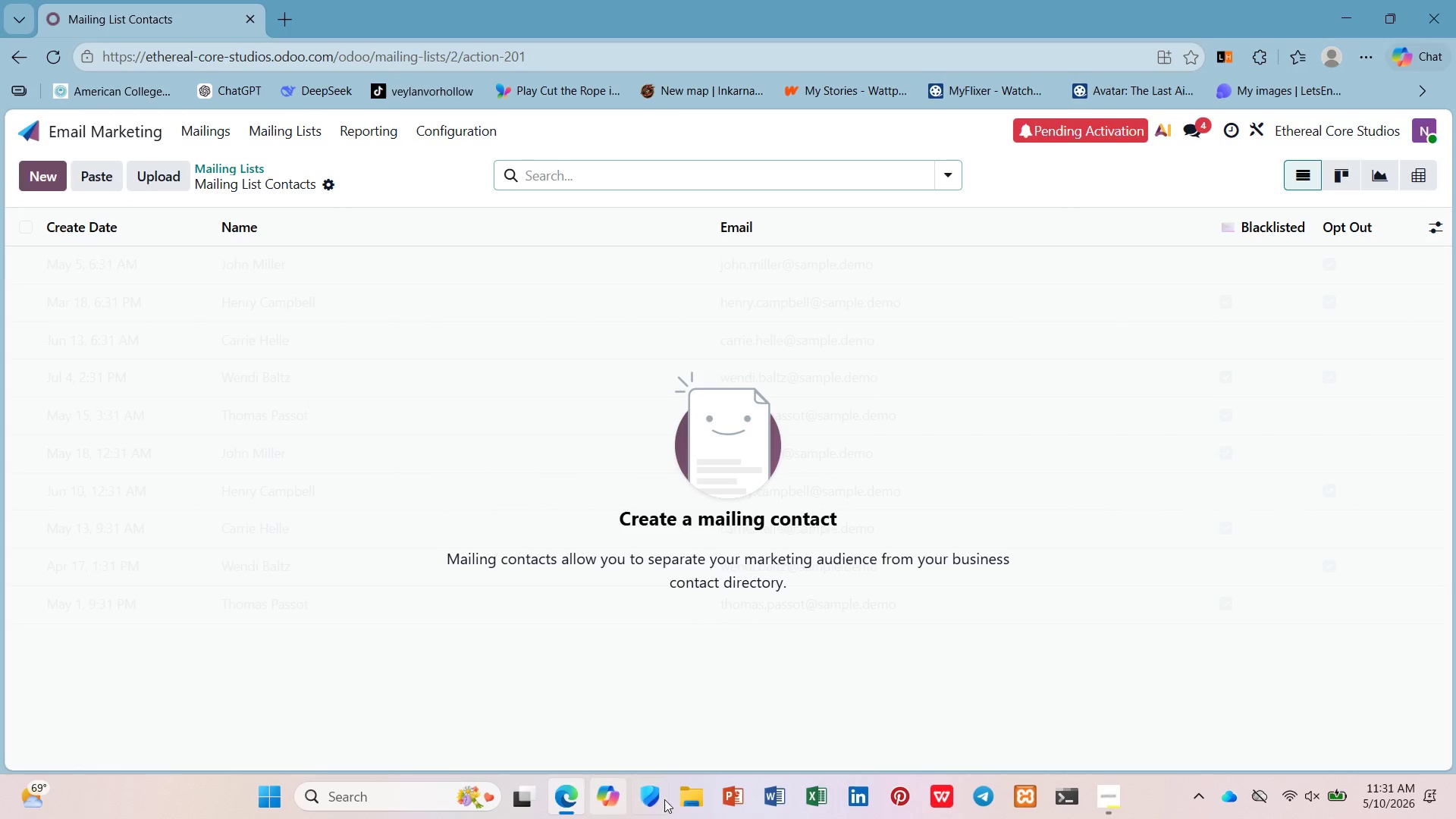 
left_click([679, 799])
 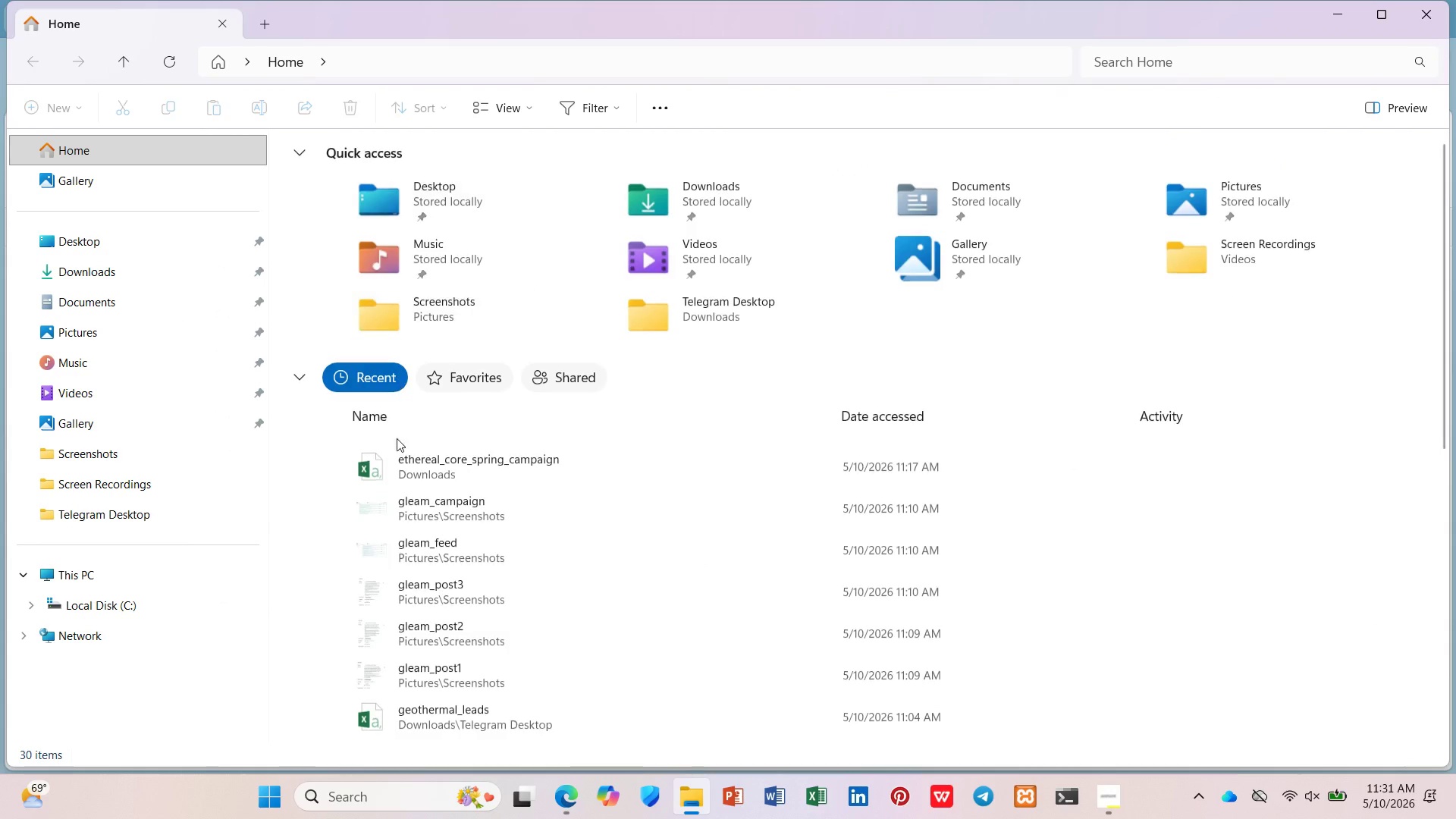 
double_click([403, 470])
 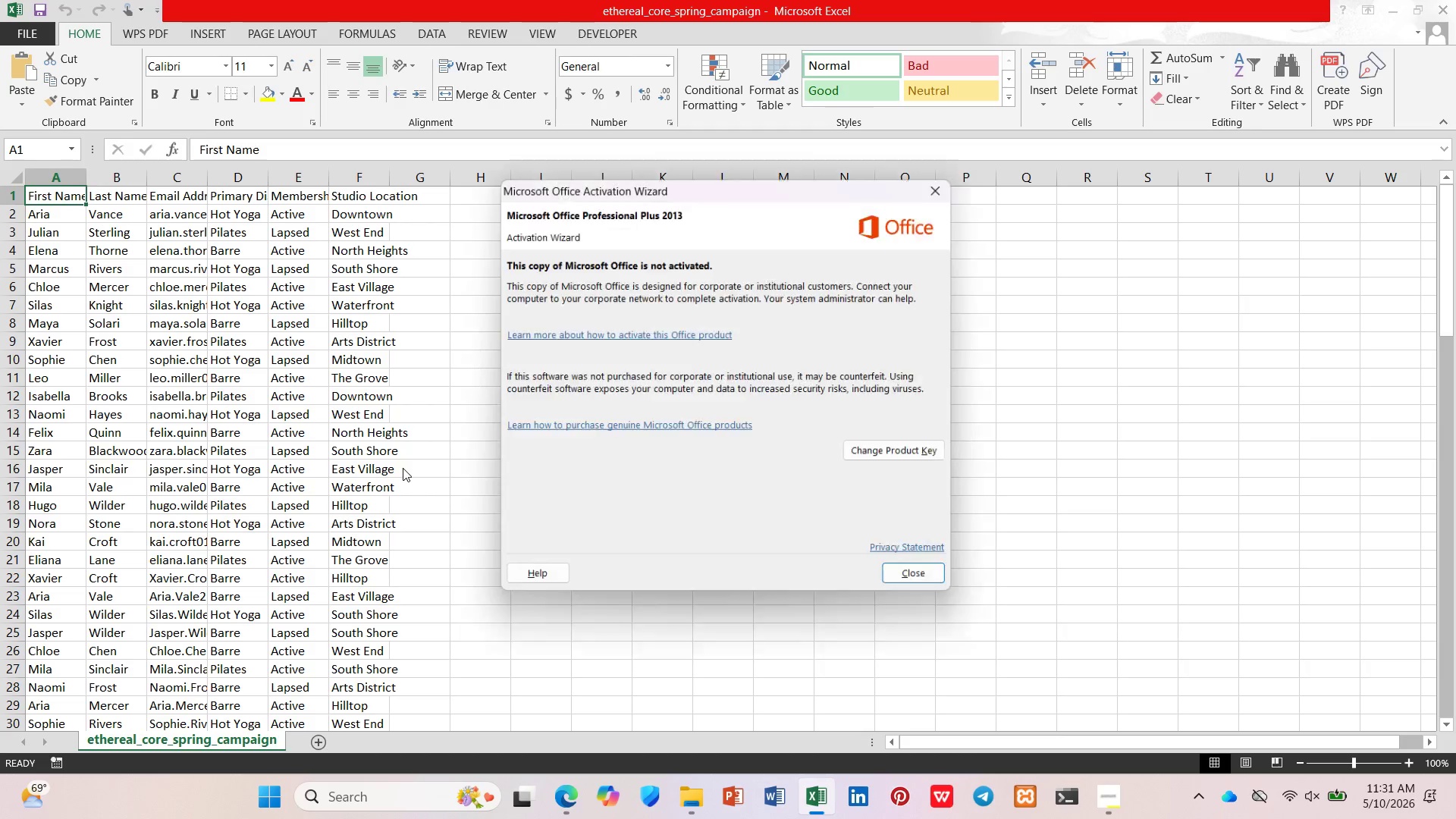 
wait(6.58)
 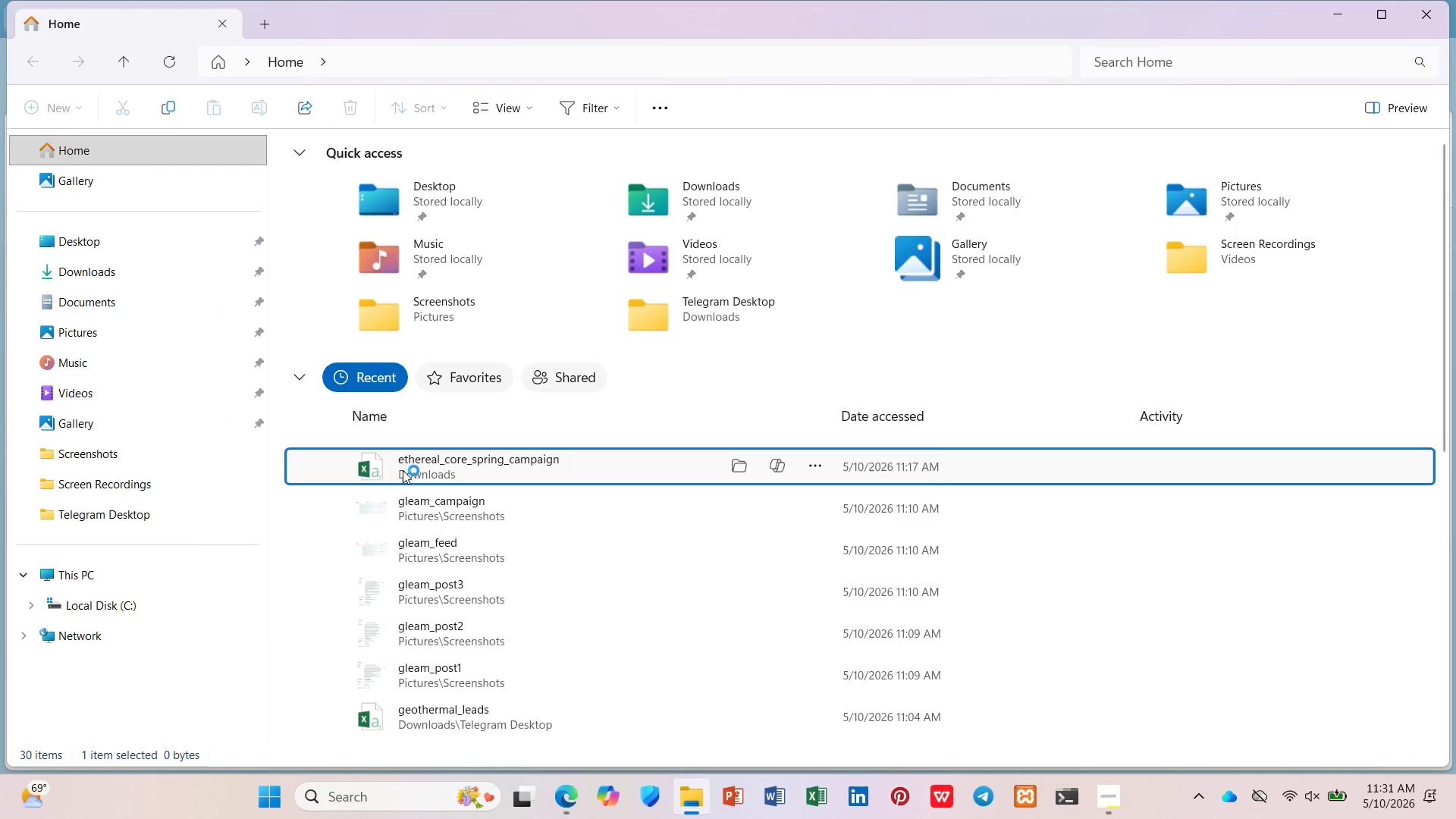 
left_click([952, 582])
 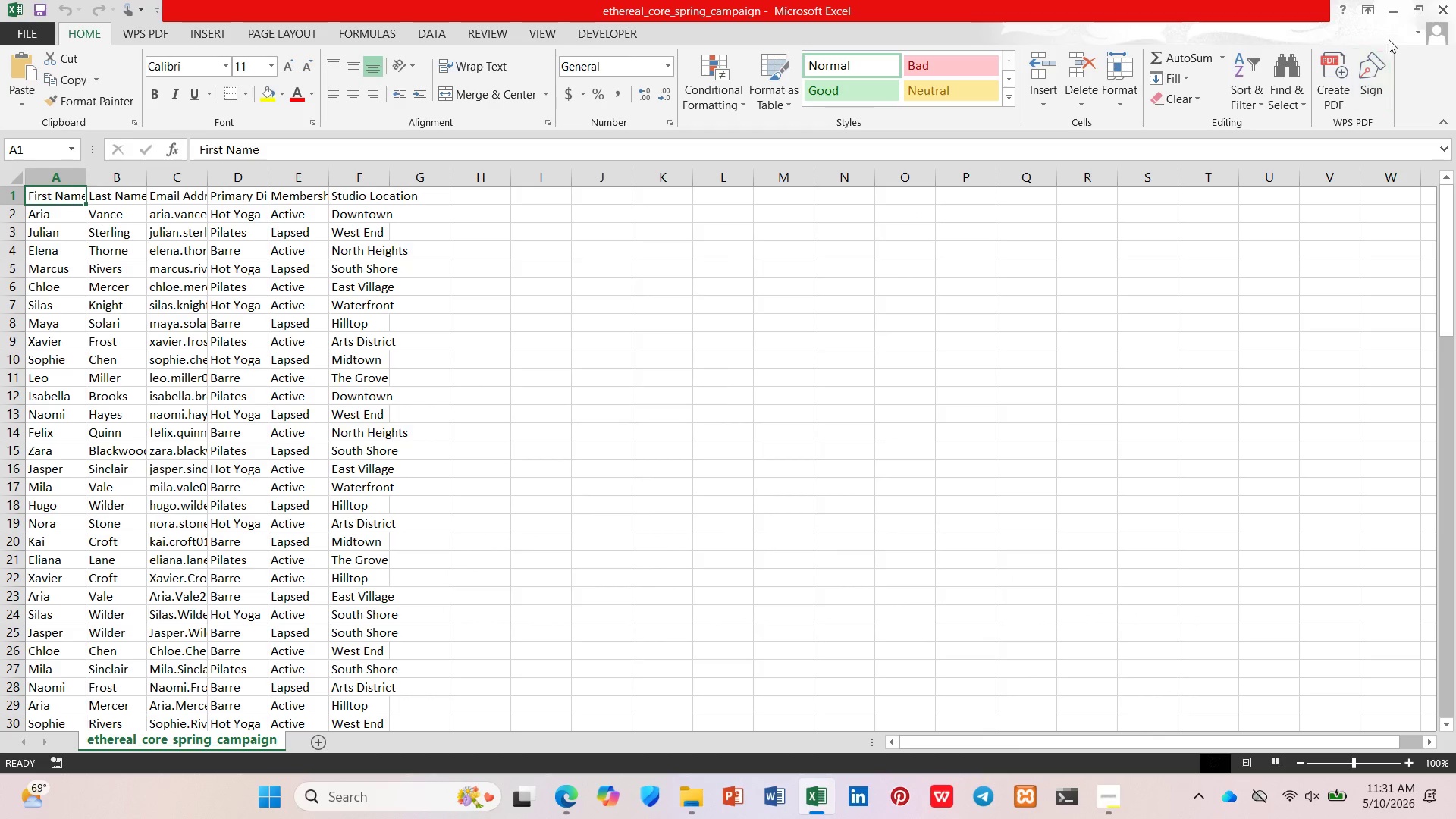 
left_click([1392, 12])
 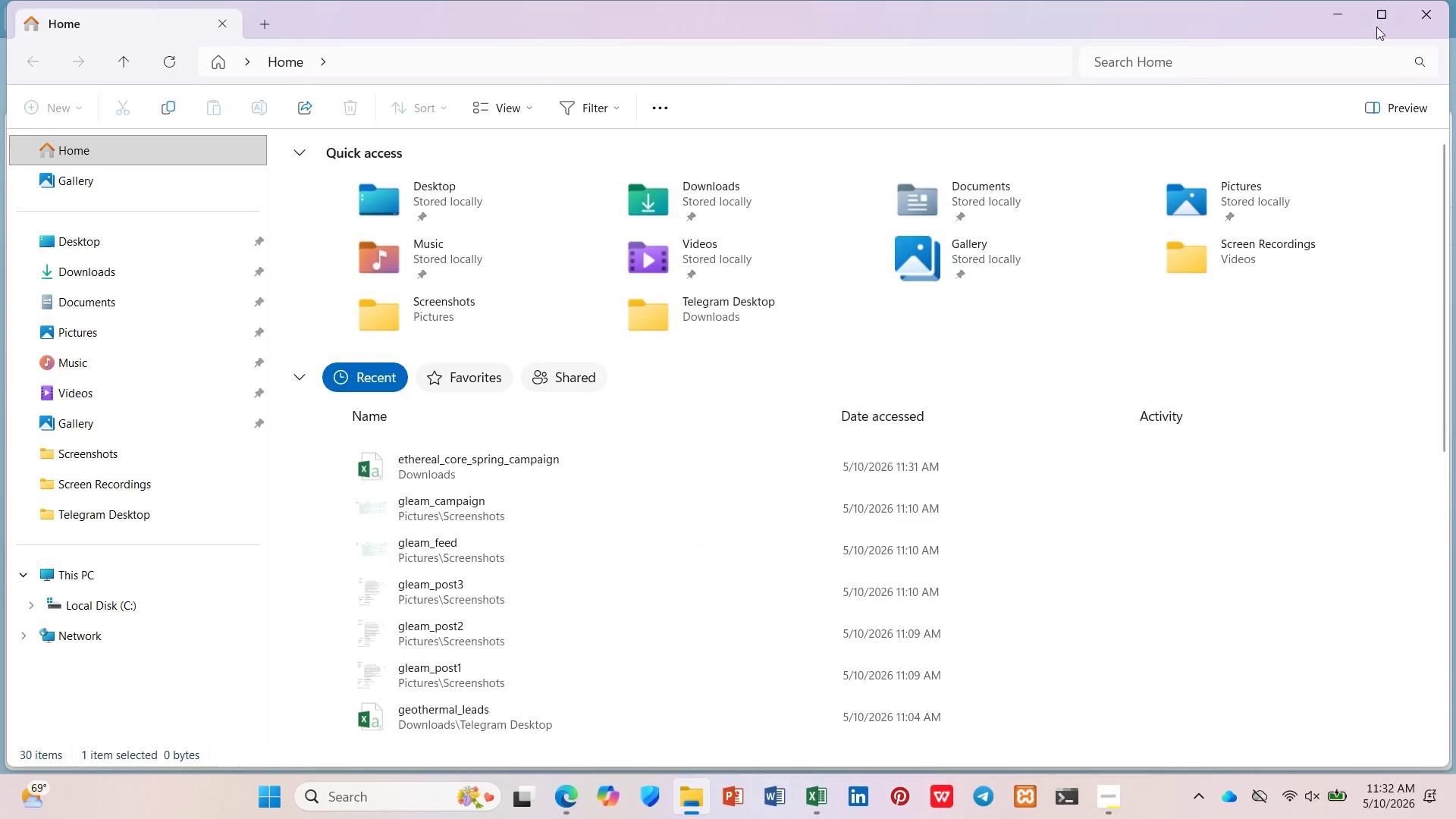 
left_click([1416, 24])
 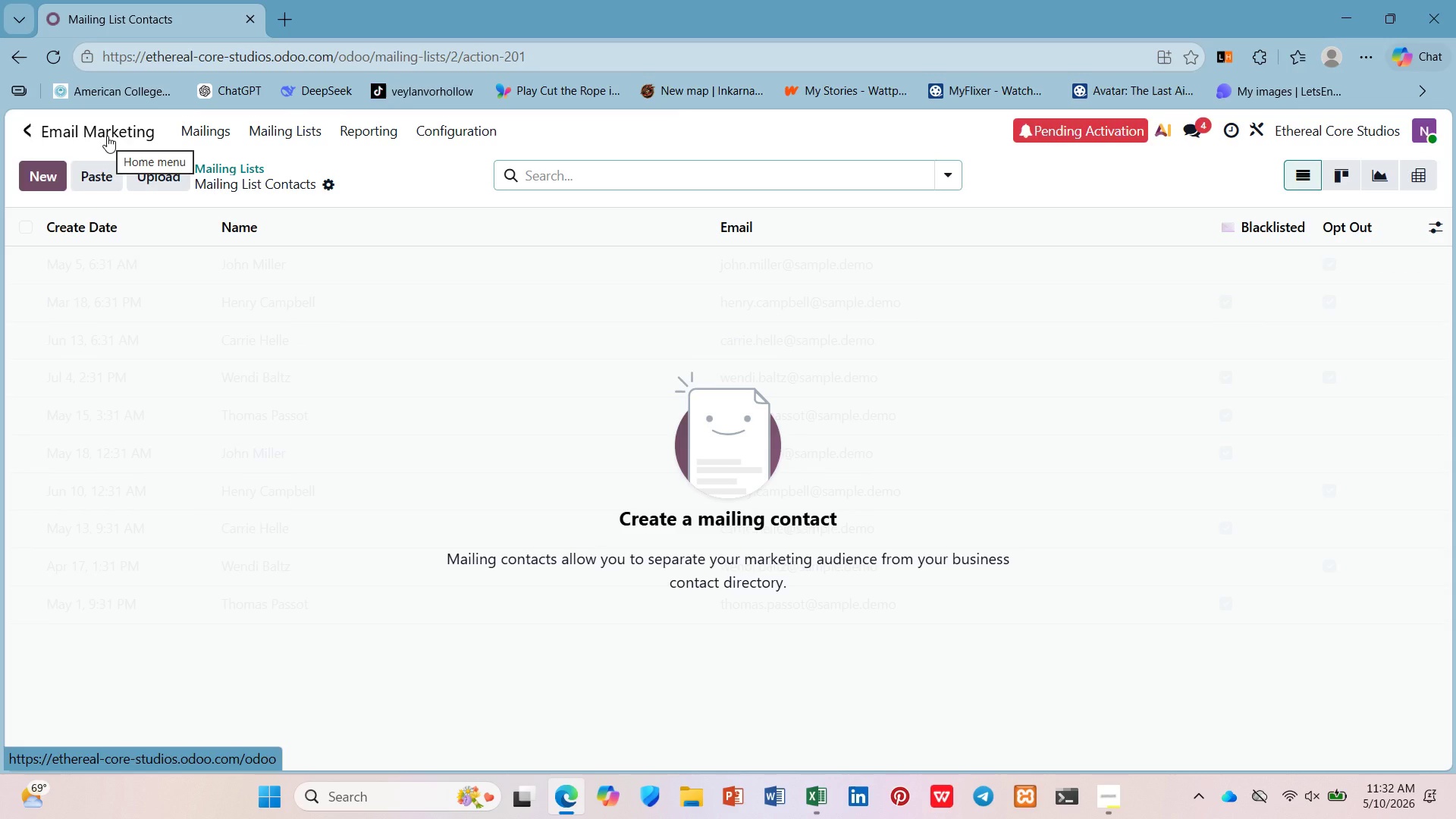 
wait(9.03)
 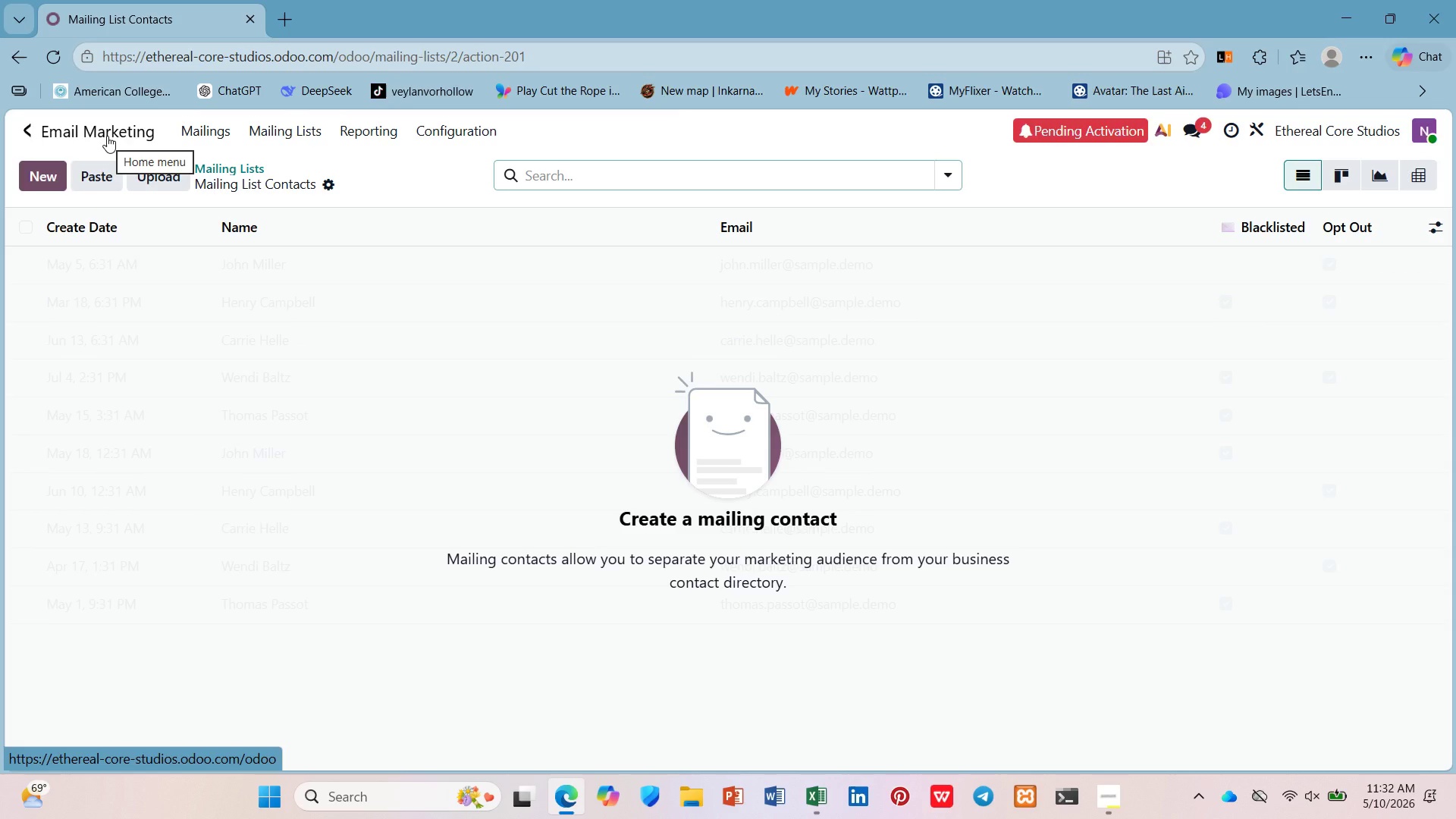 
left_click([106, 136])
 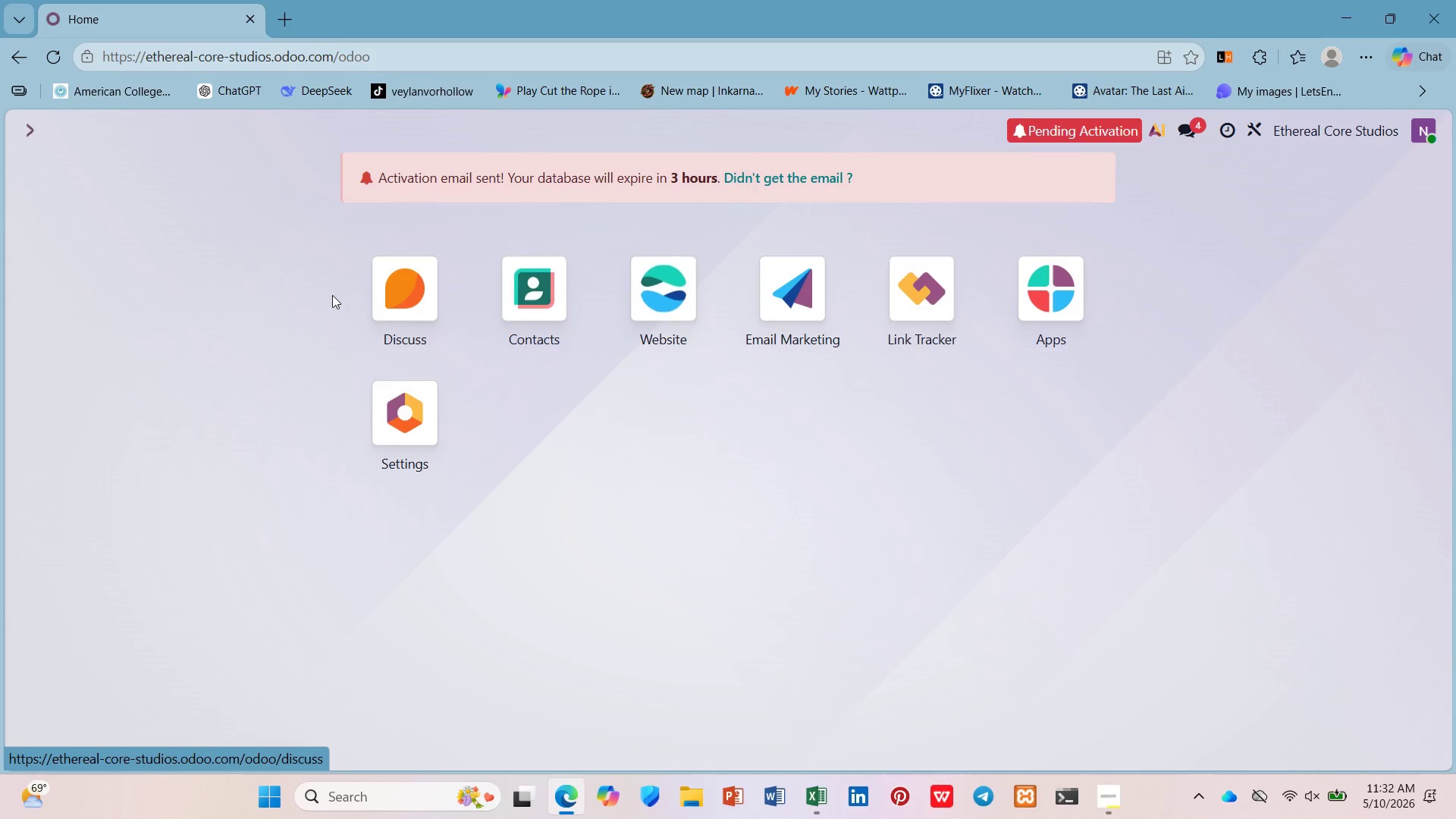 
left_click([381, 439])
 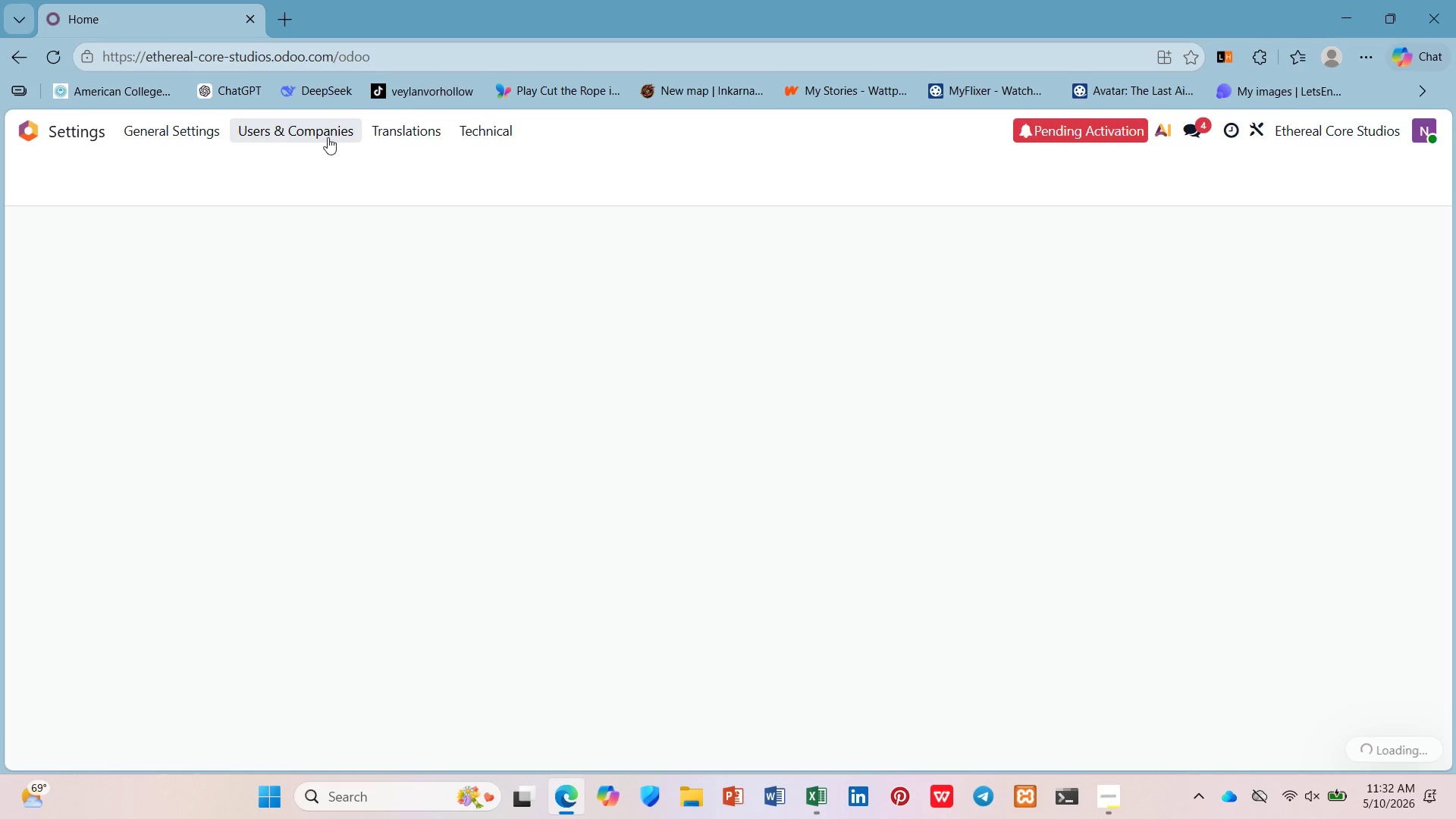 
left_click([463, 137])
 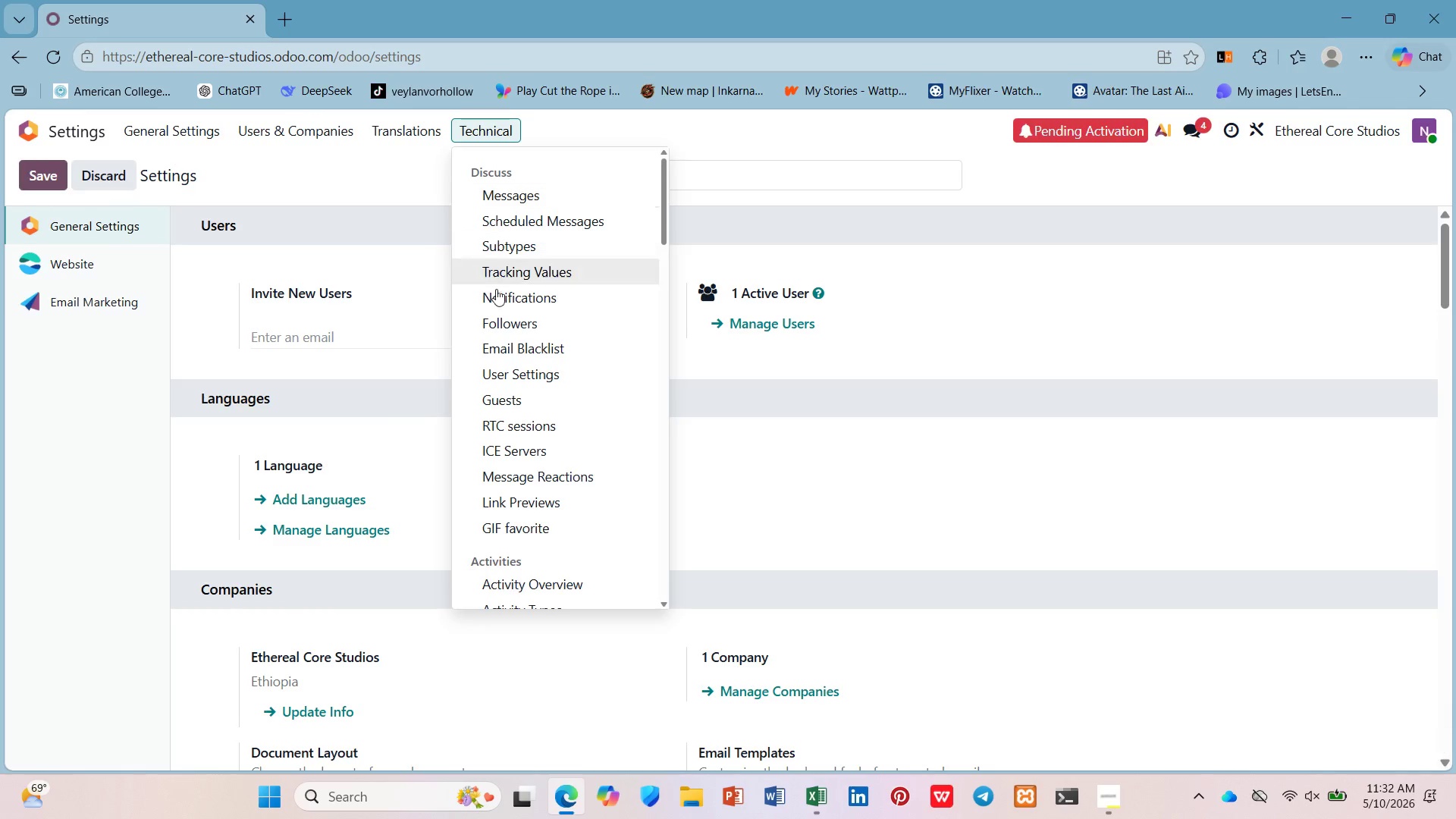 
scroll: coordinate [513, 401], scroll_direction: down, amount: 15.0
 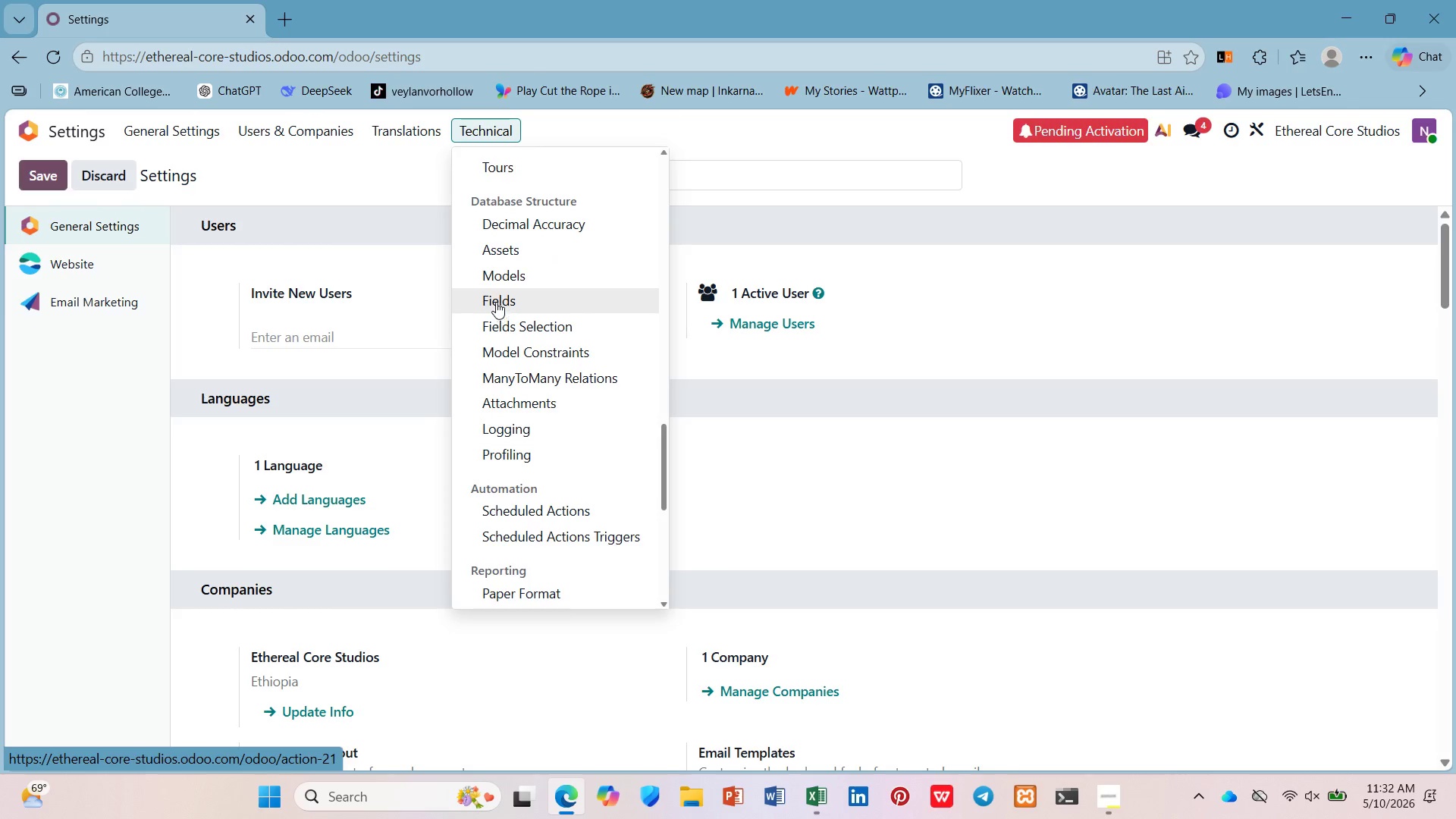 
left_click([497, 294])
 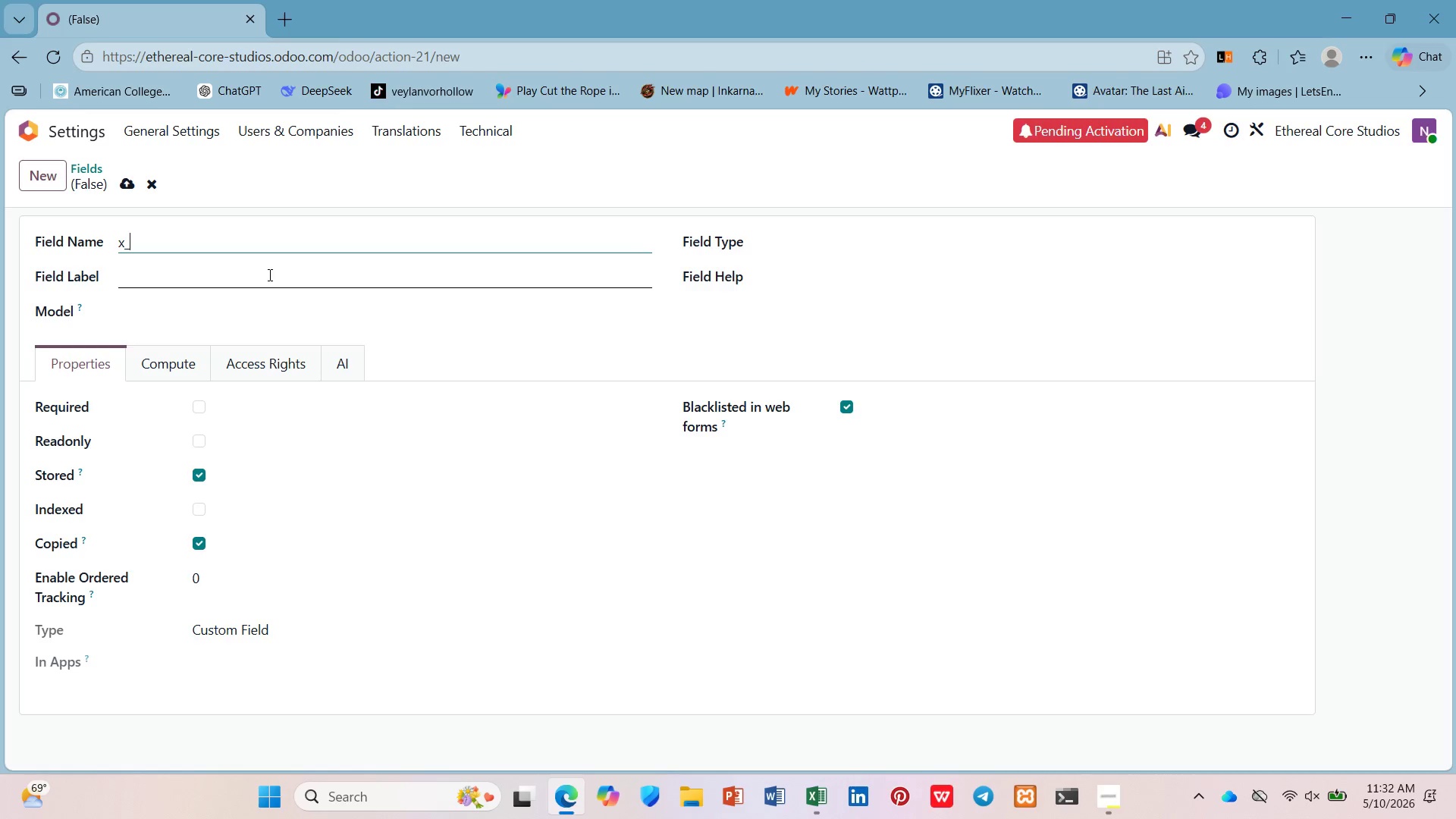 
wait(21.02)
 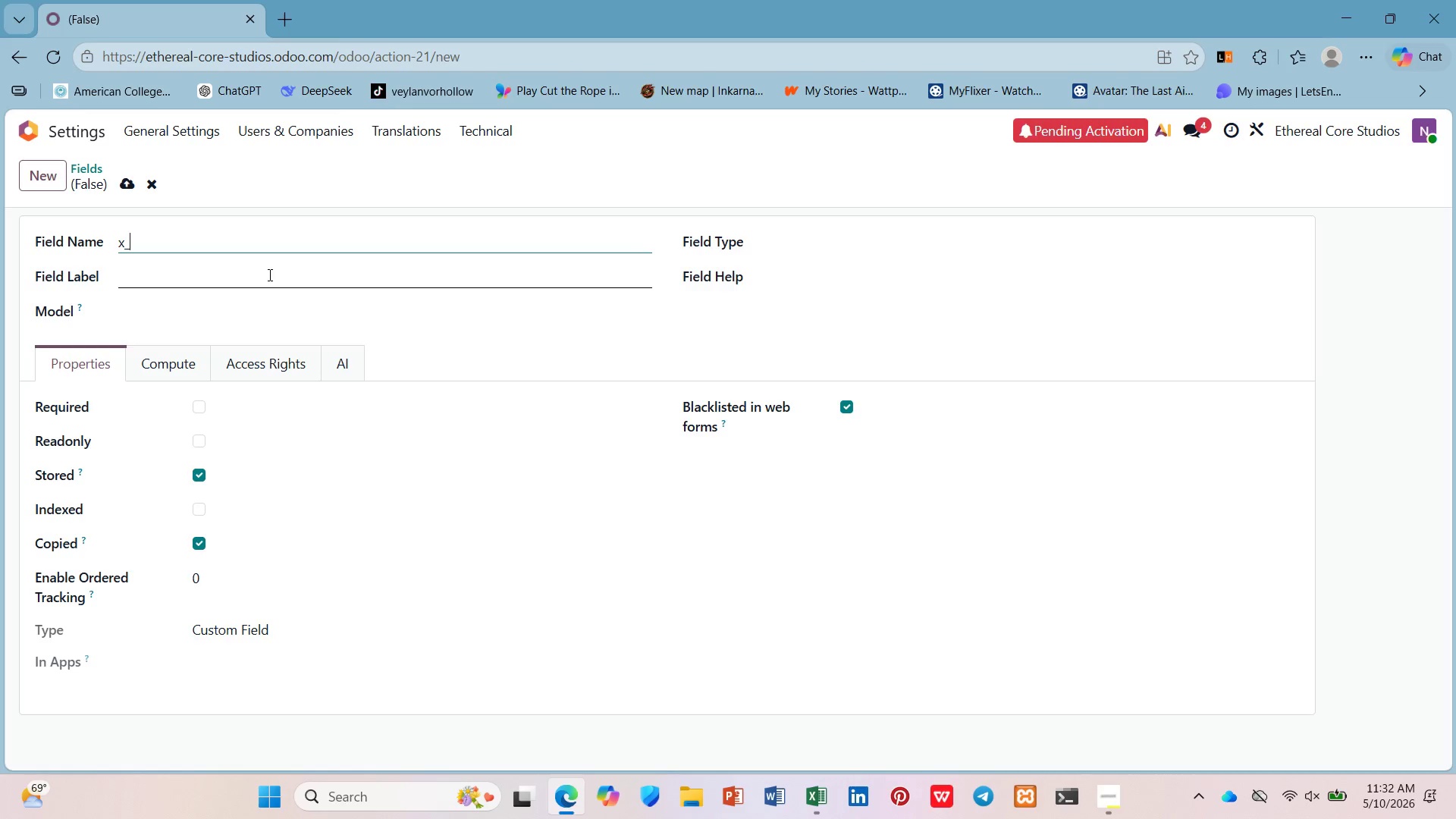 
type(primary_discipline)
 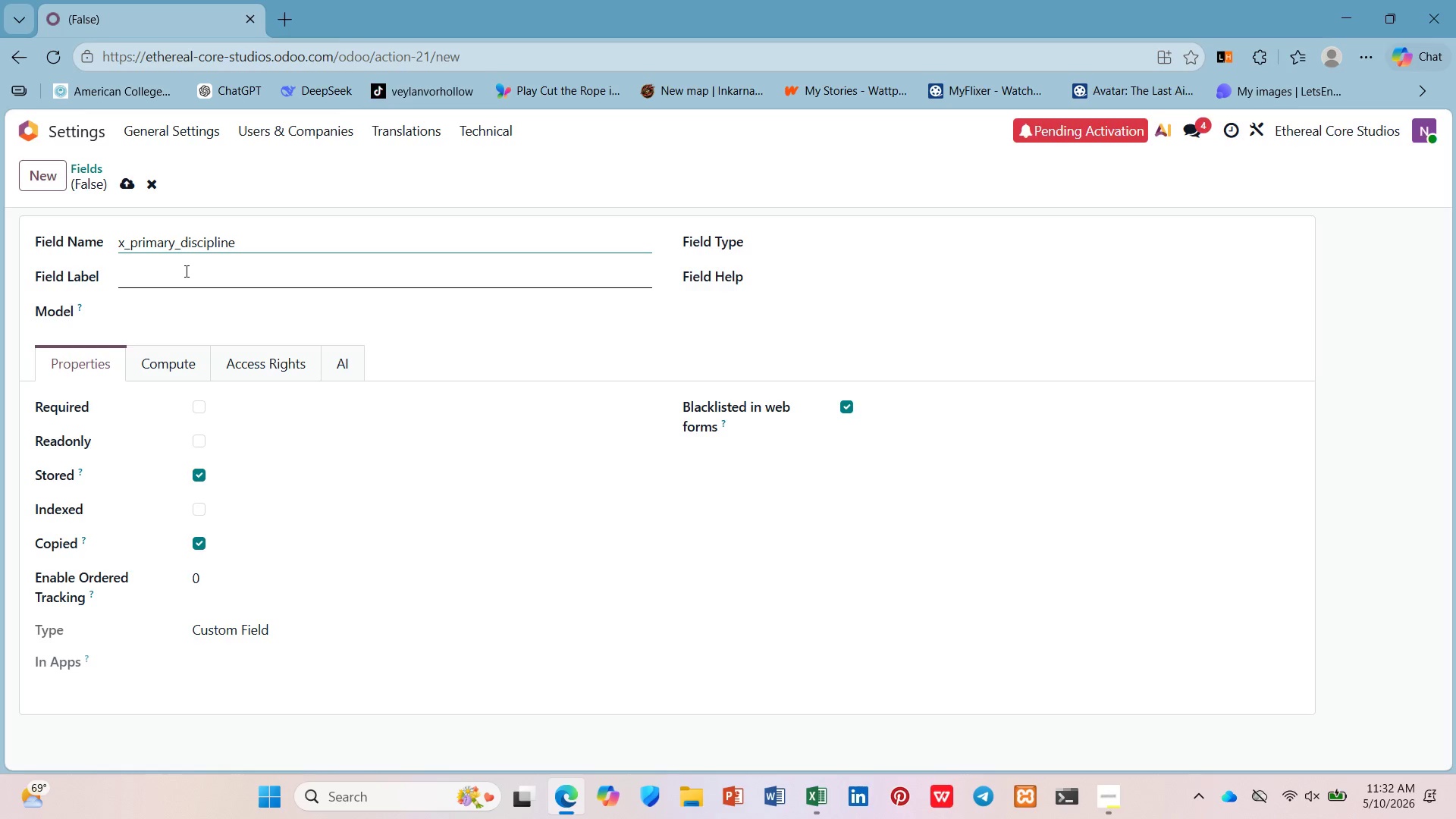 
key(Control+A)
 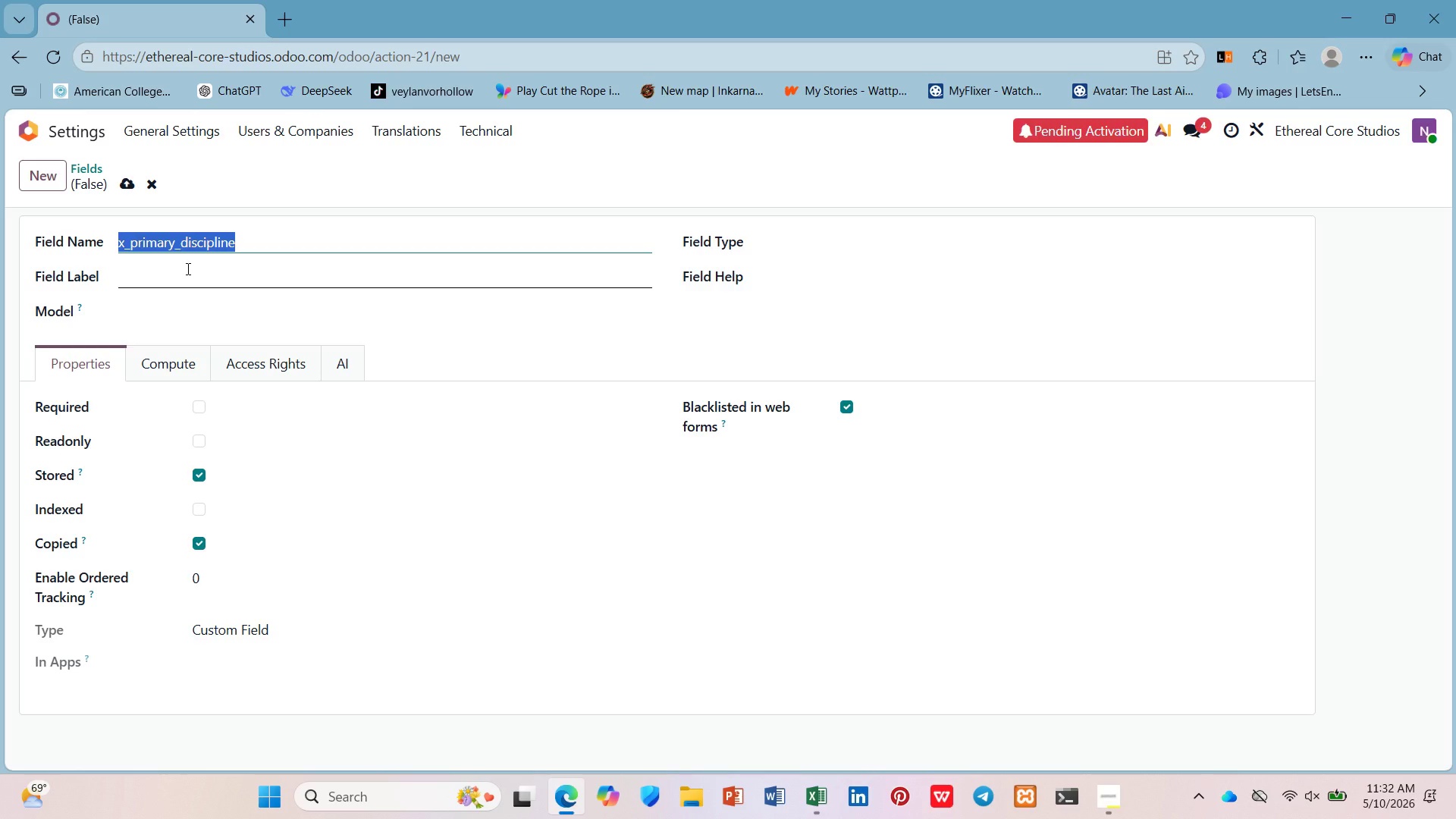 
key(Control+C)
 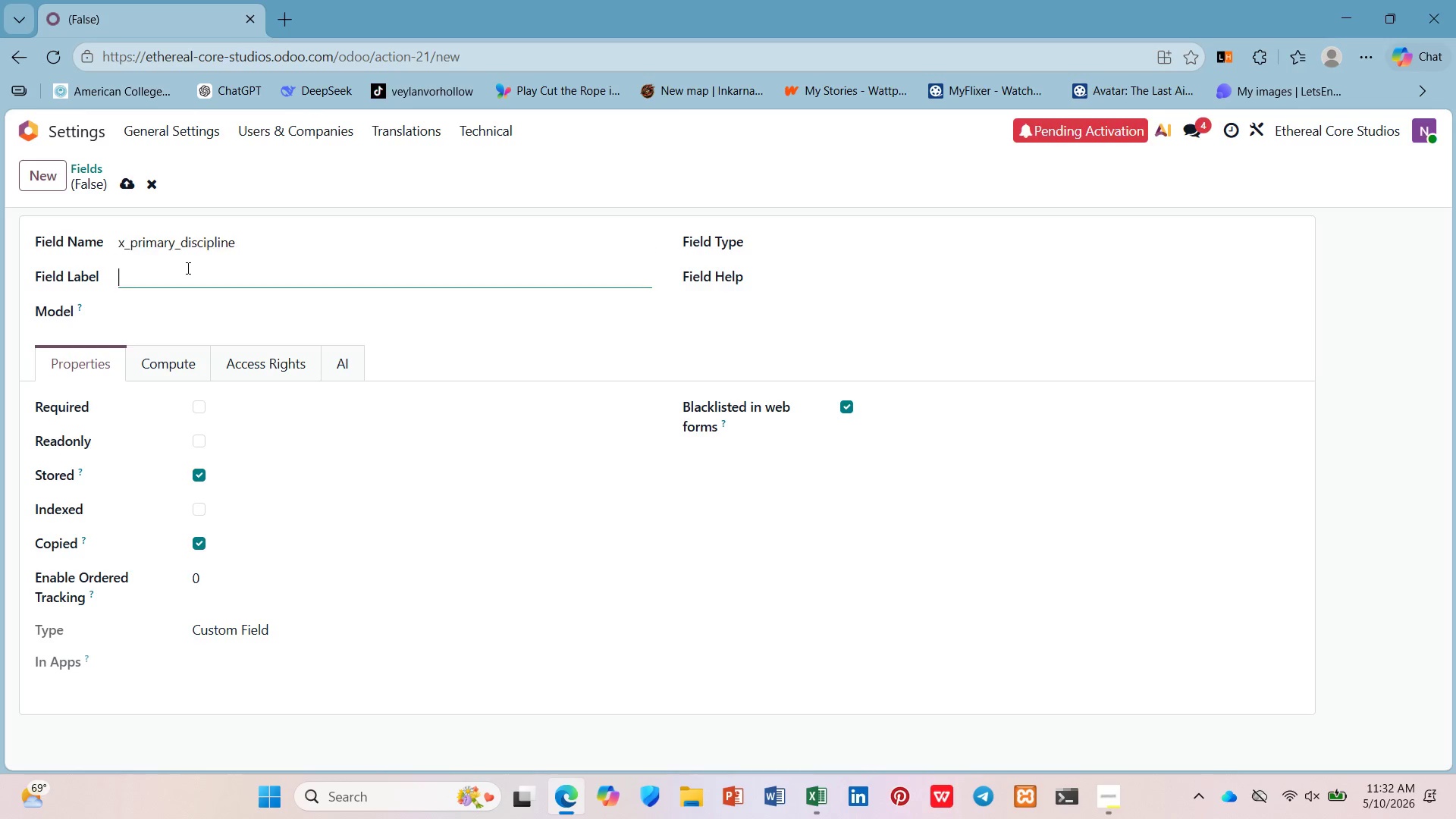 
left_click([187, 268])
 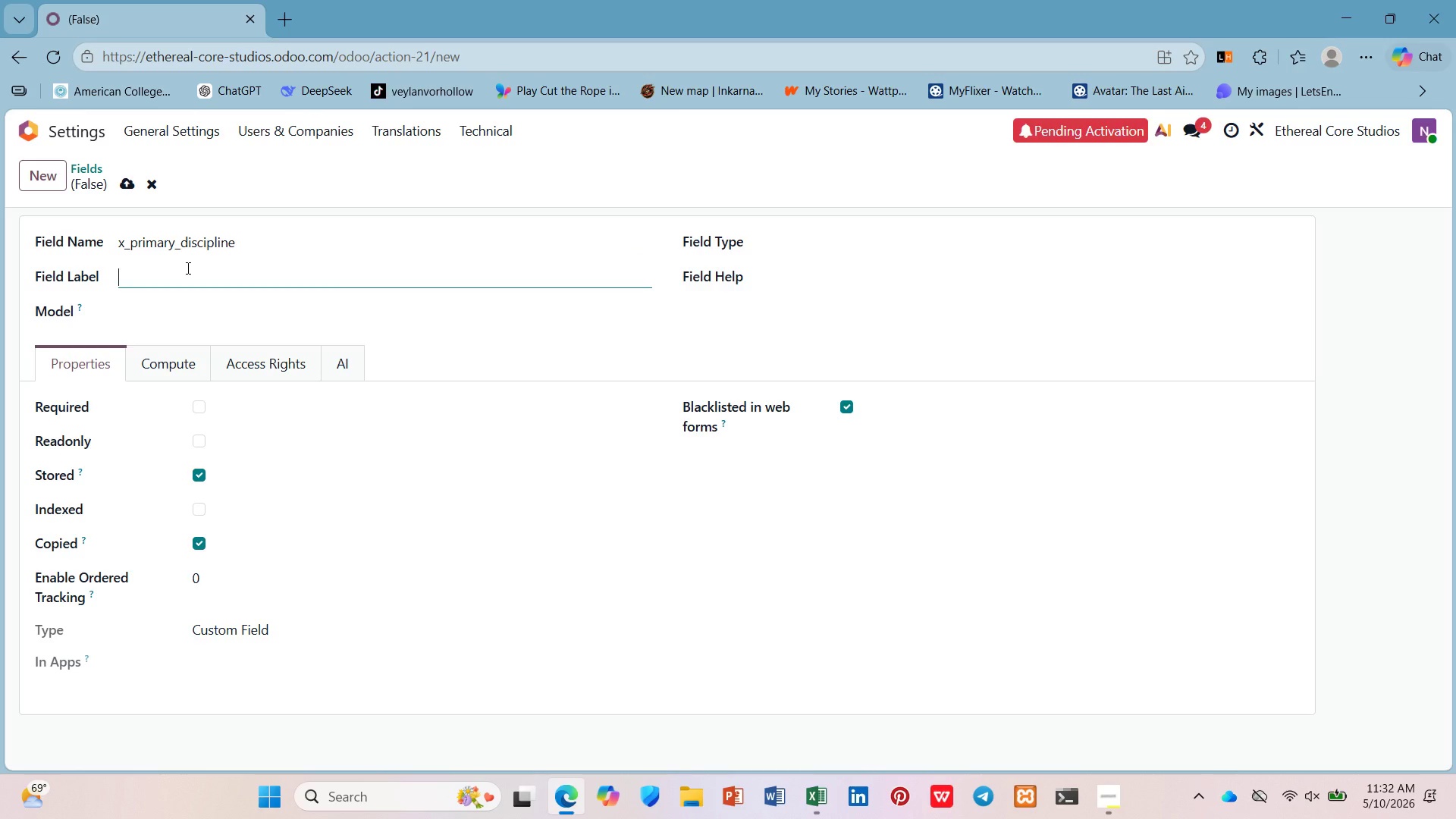 
key(Shift+BracketLeft)
 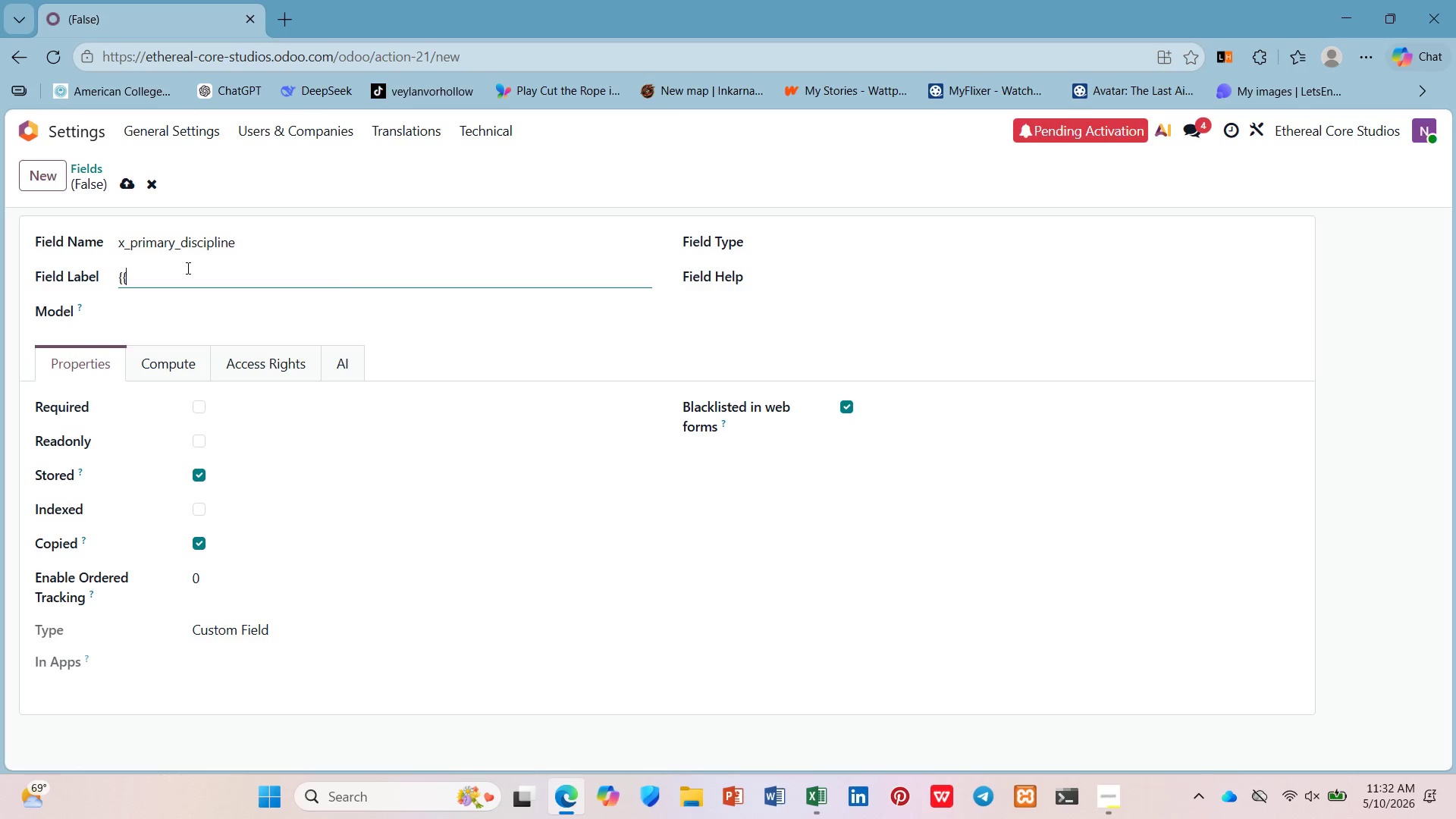 
key(Shift+BracketLeft)
 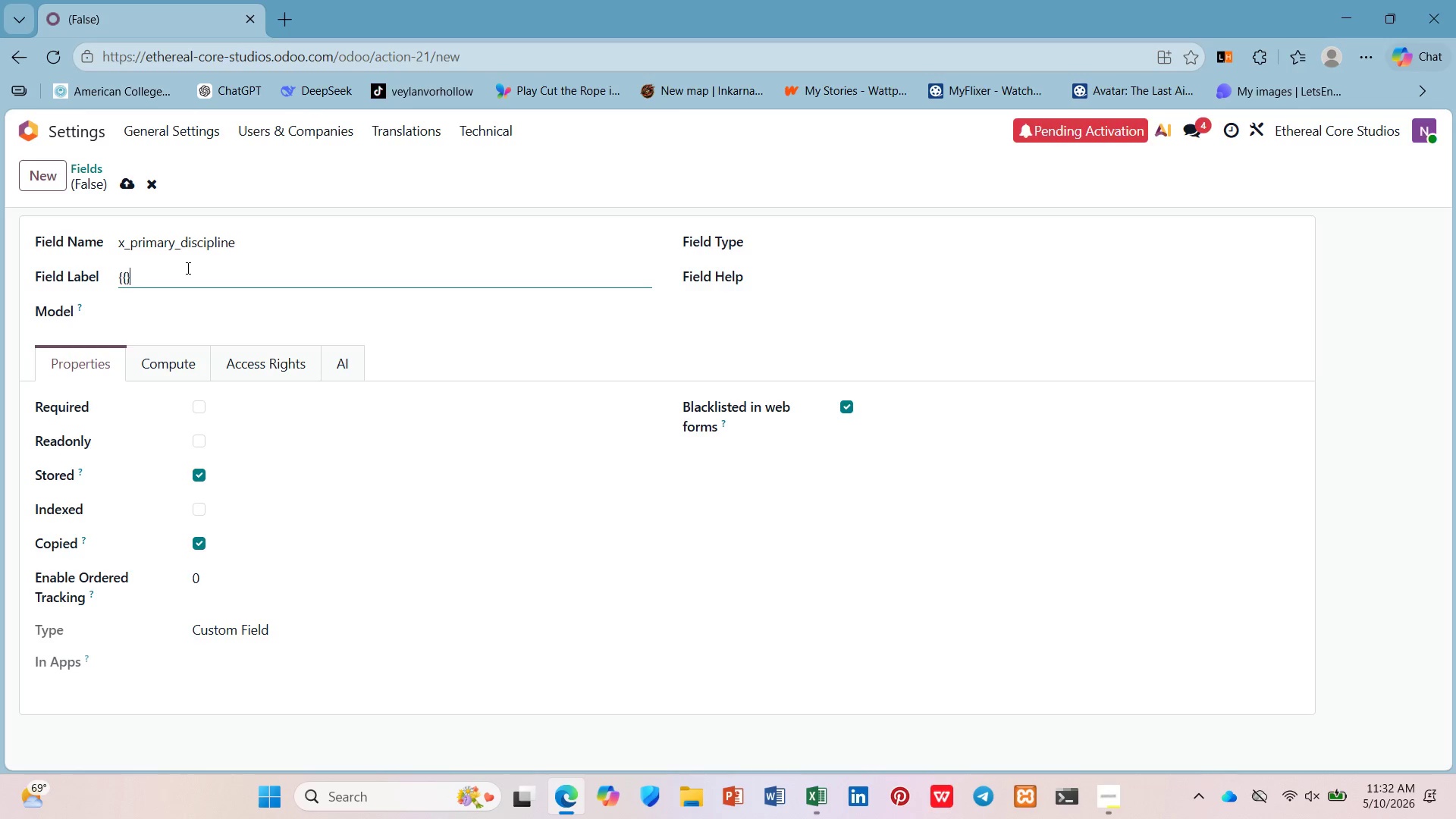 
key(Shift+BracketRight)
 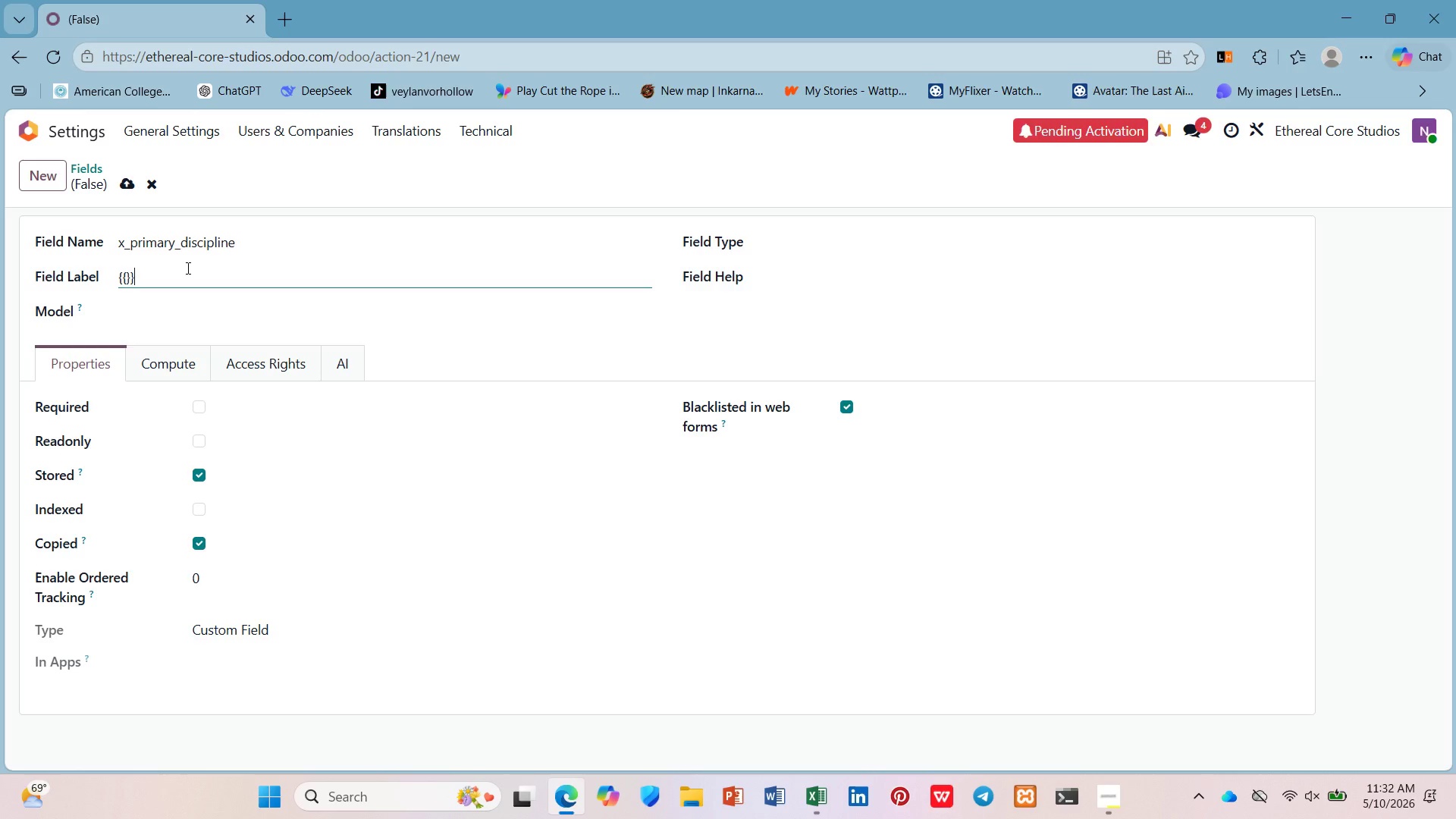 
key(Shift+BracketRight)
 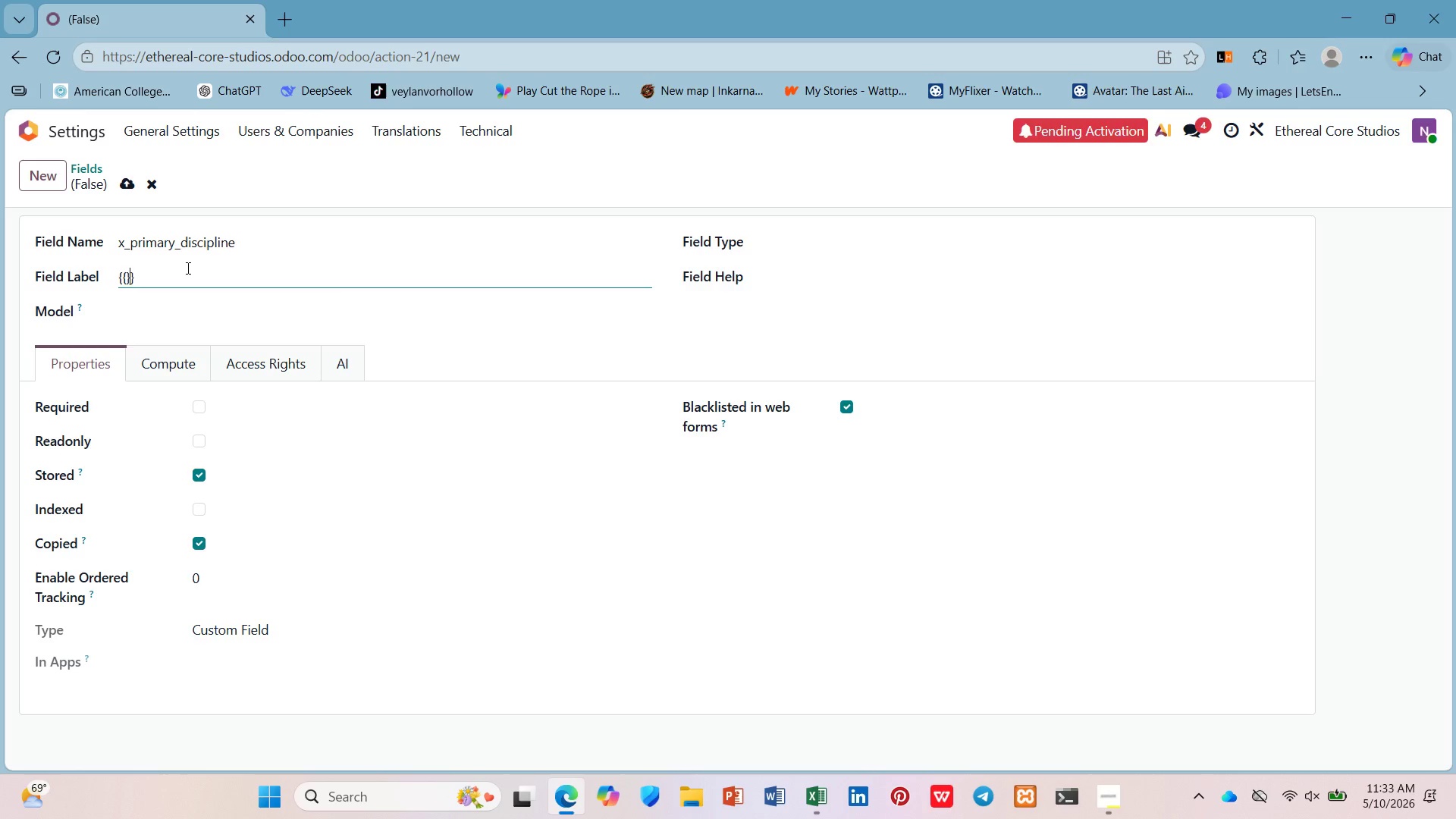 
key(ArrowLeft)
 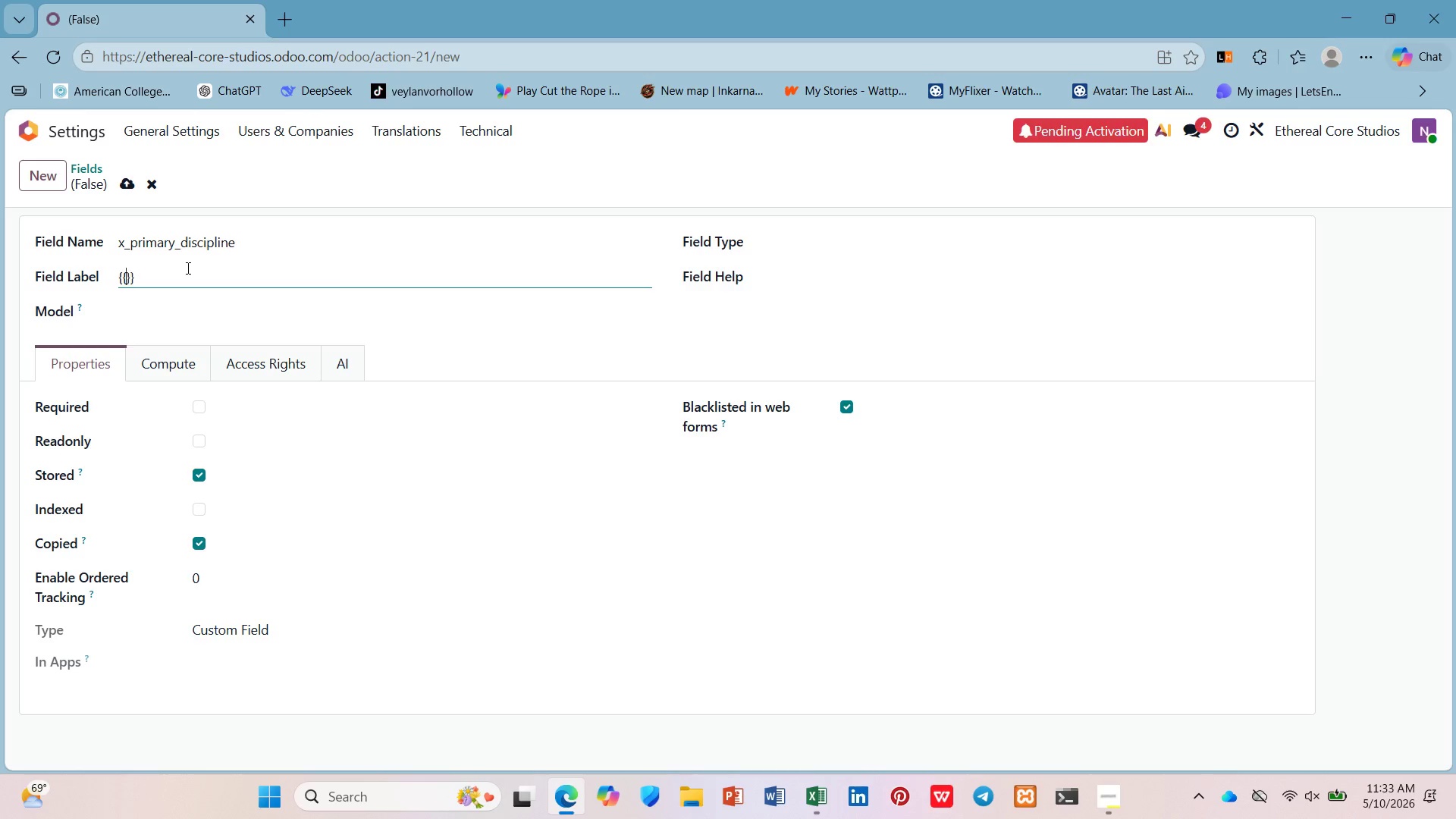 
key(ArrowLeft)
 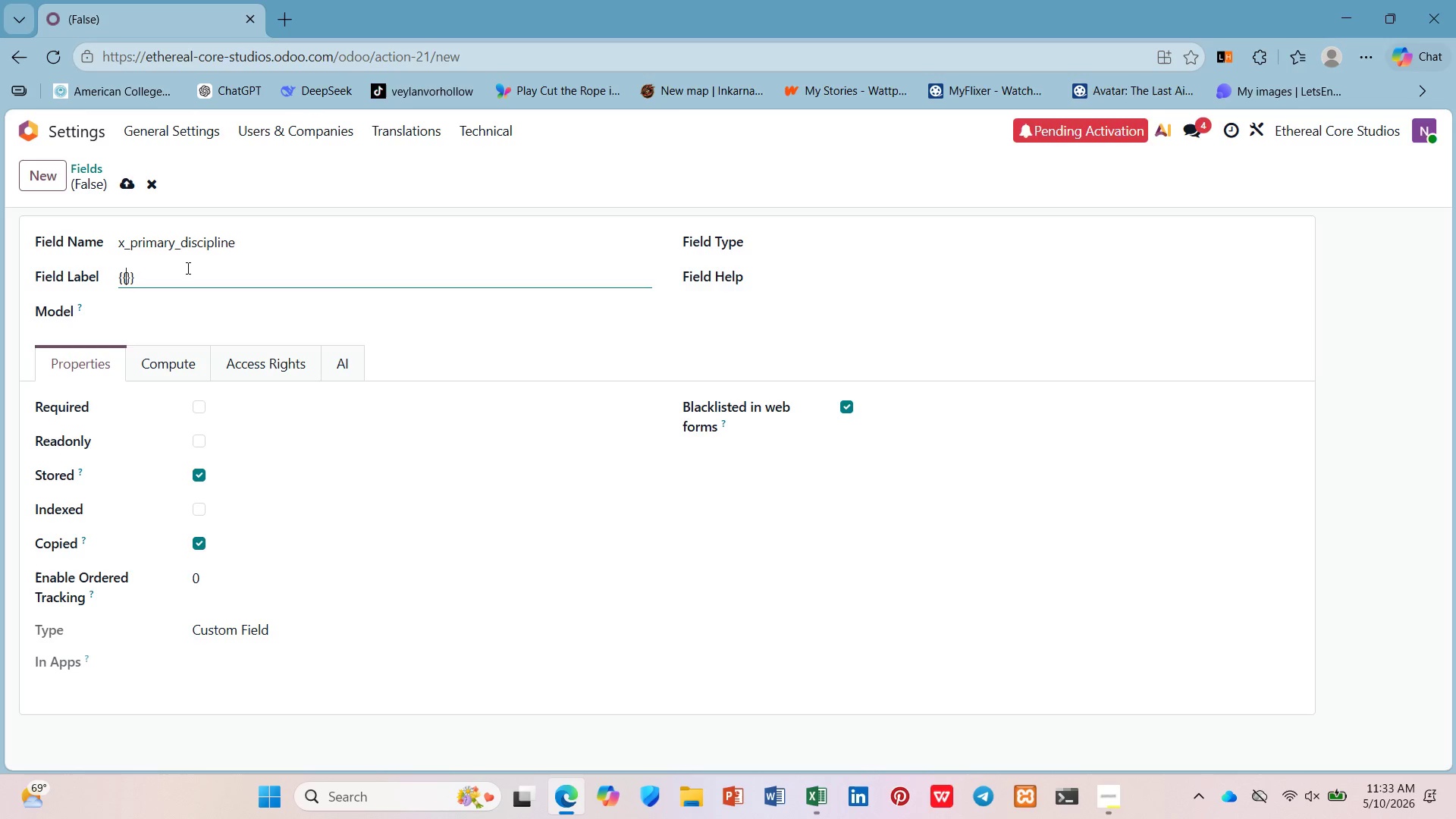 
key(Space)
 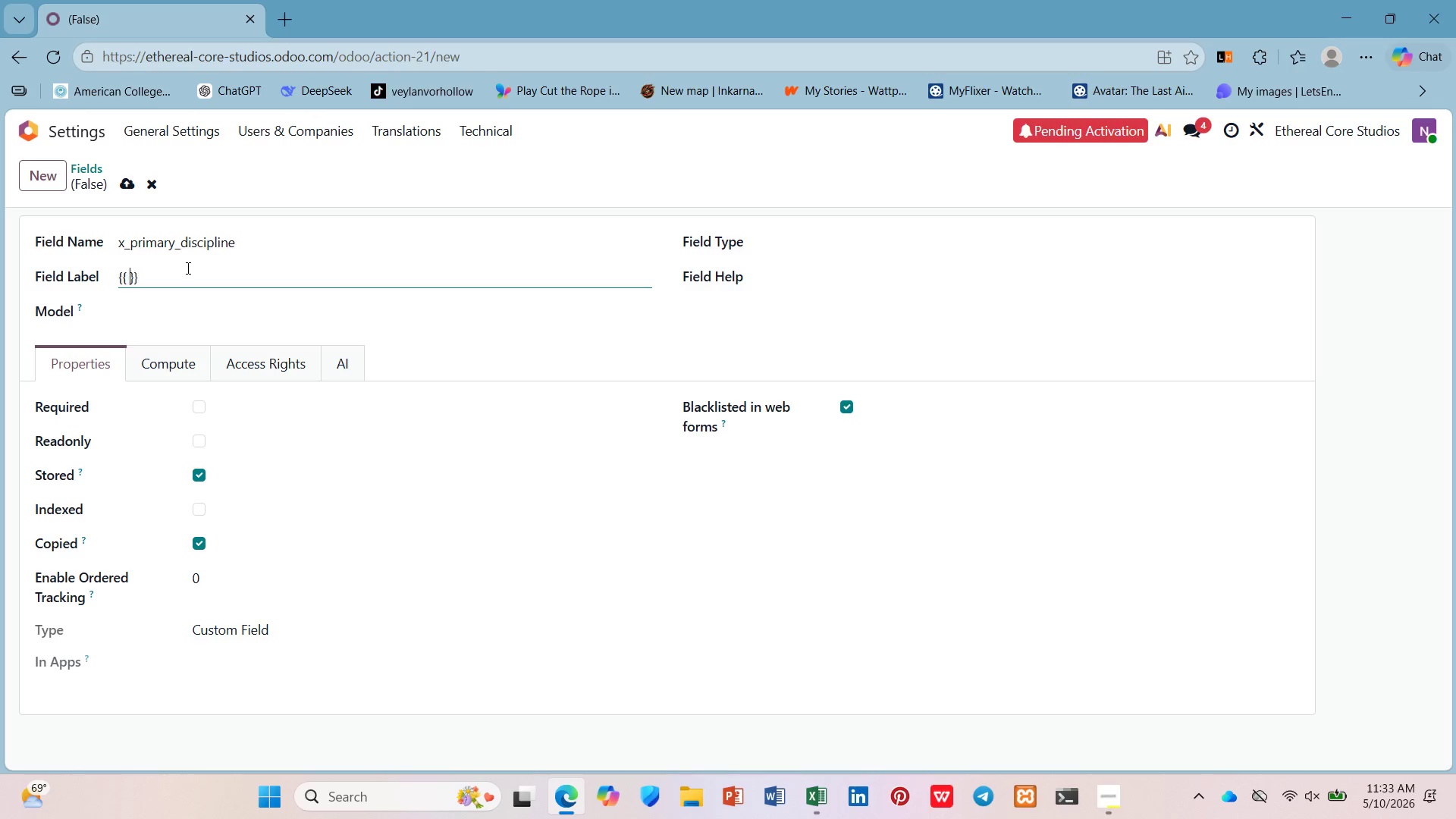 
key(ArrowLeft)
 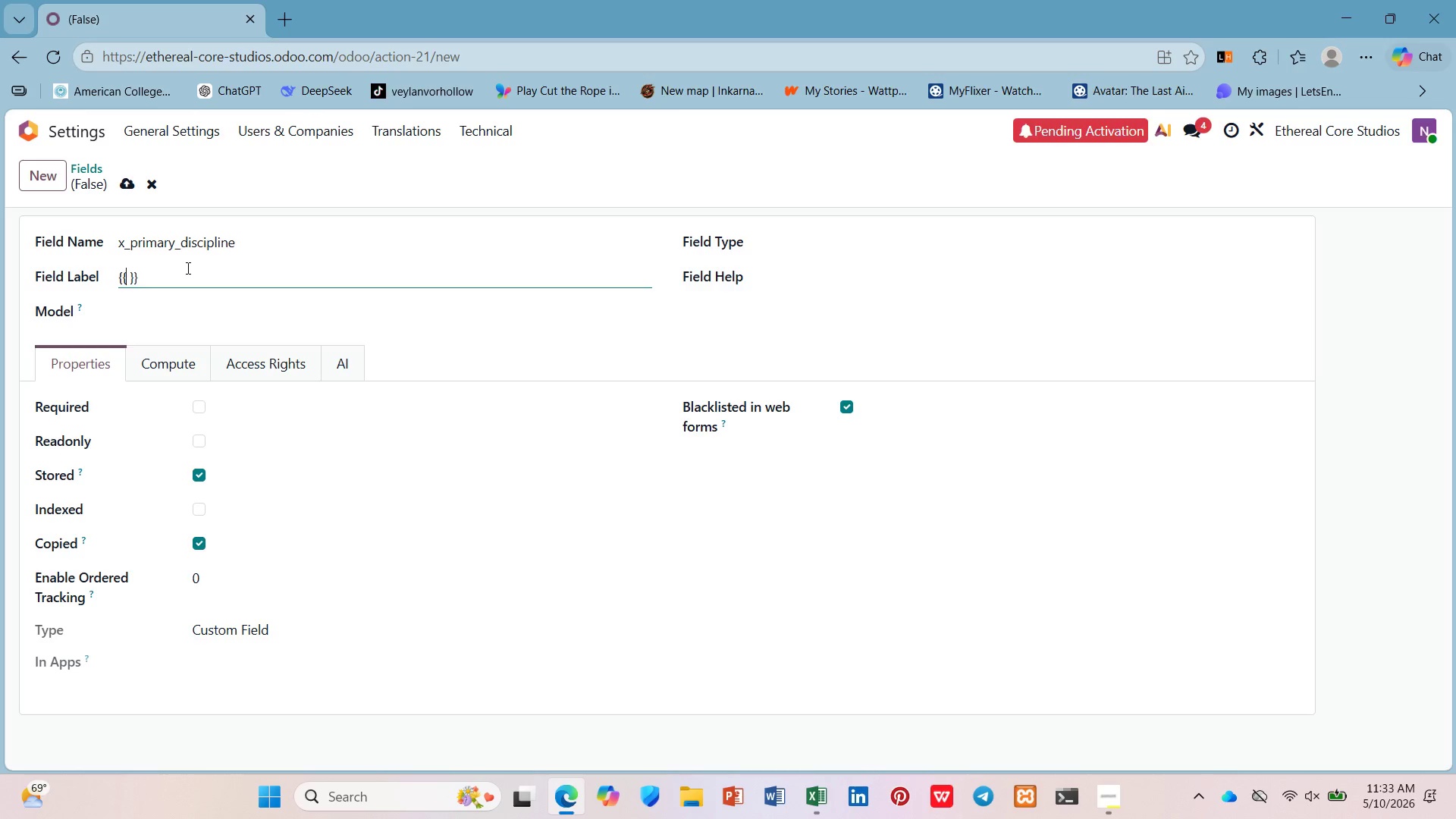 
type( object.)
 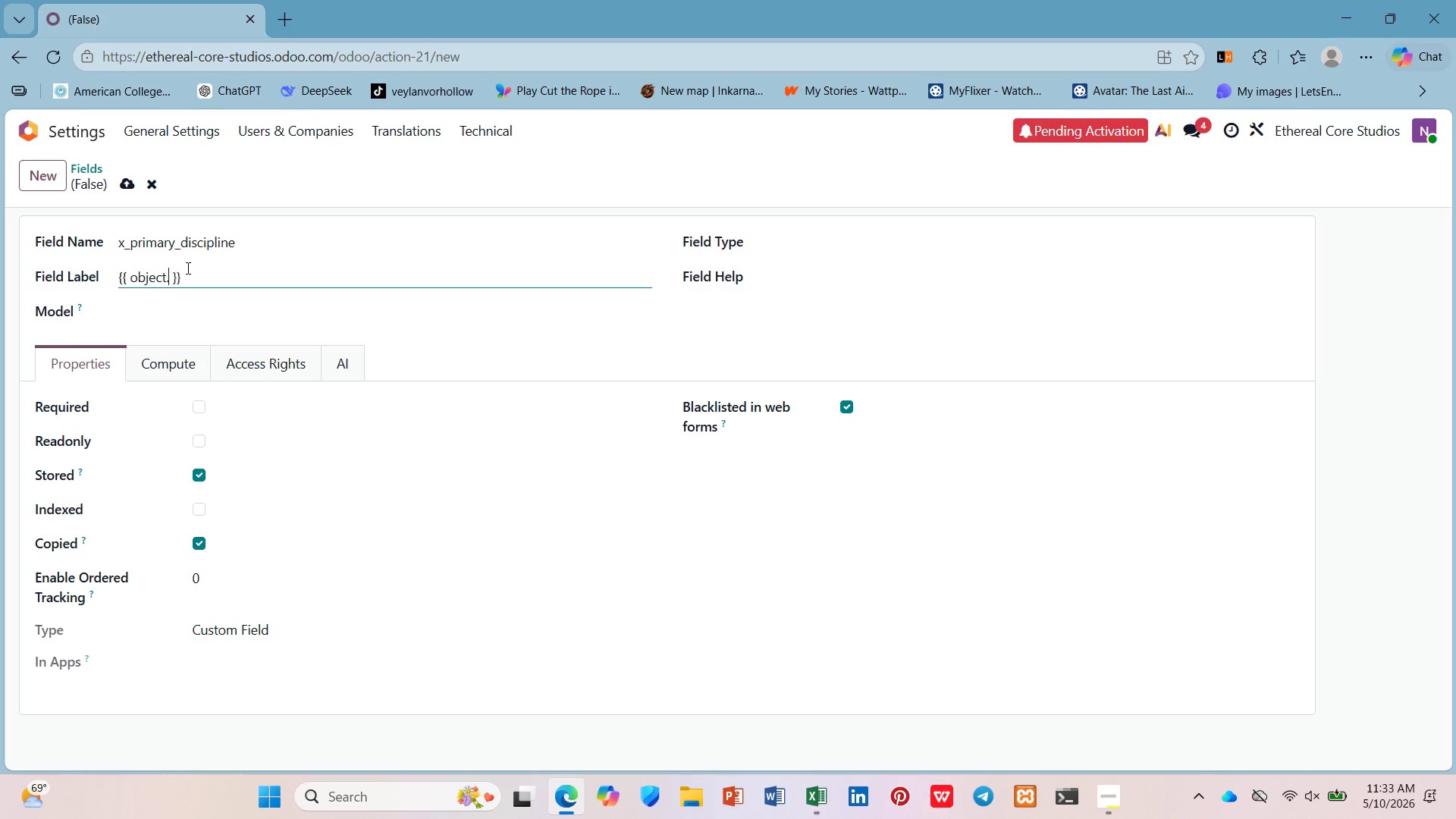 
key(Control+V)
 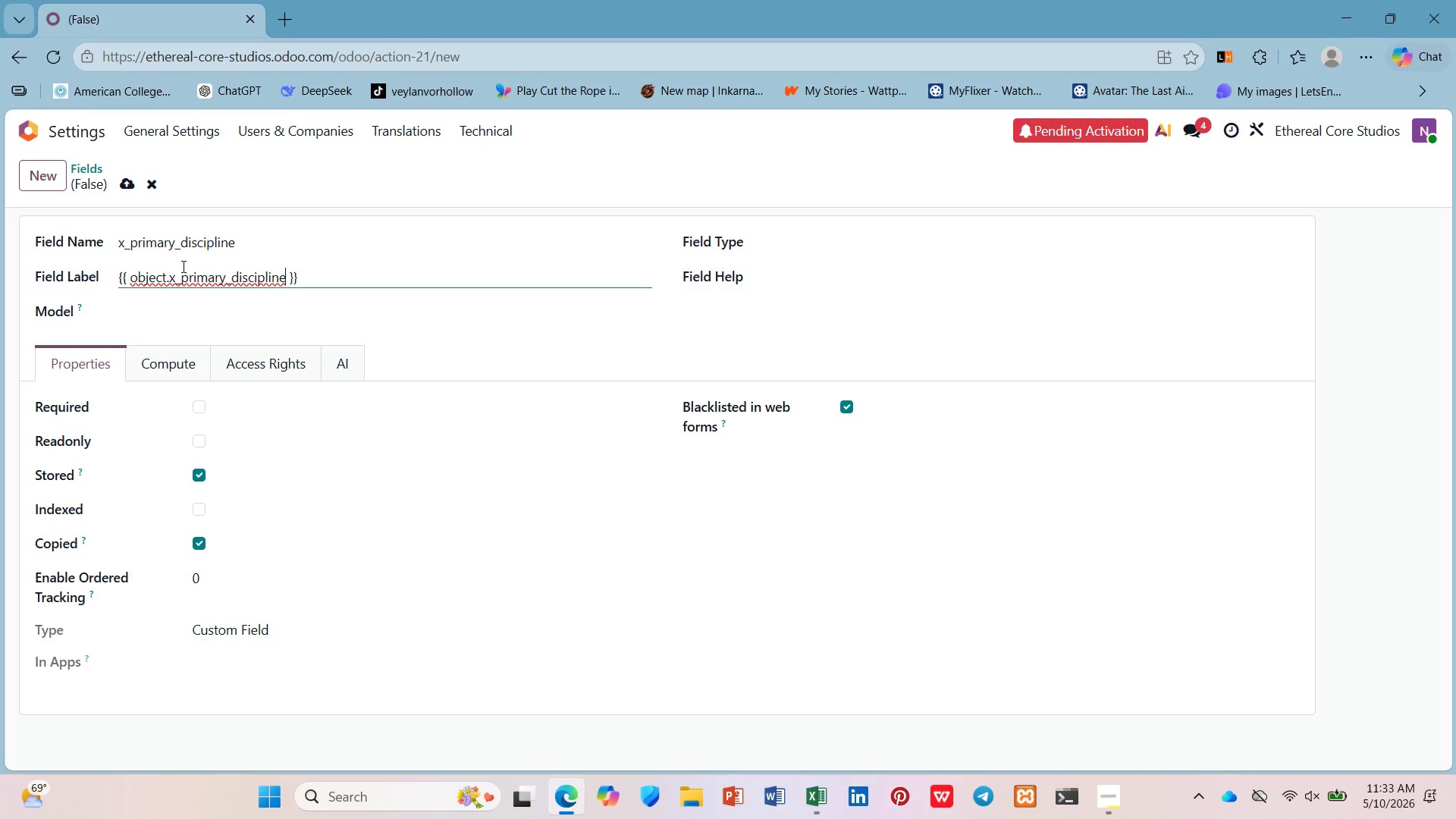 
left_click([184, 305])
 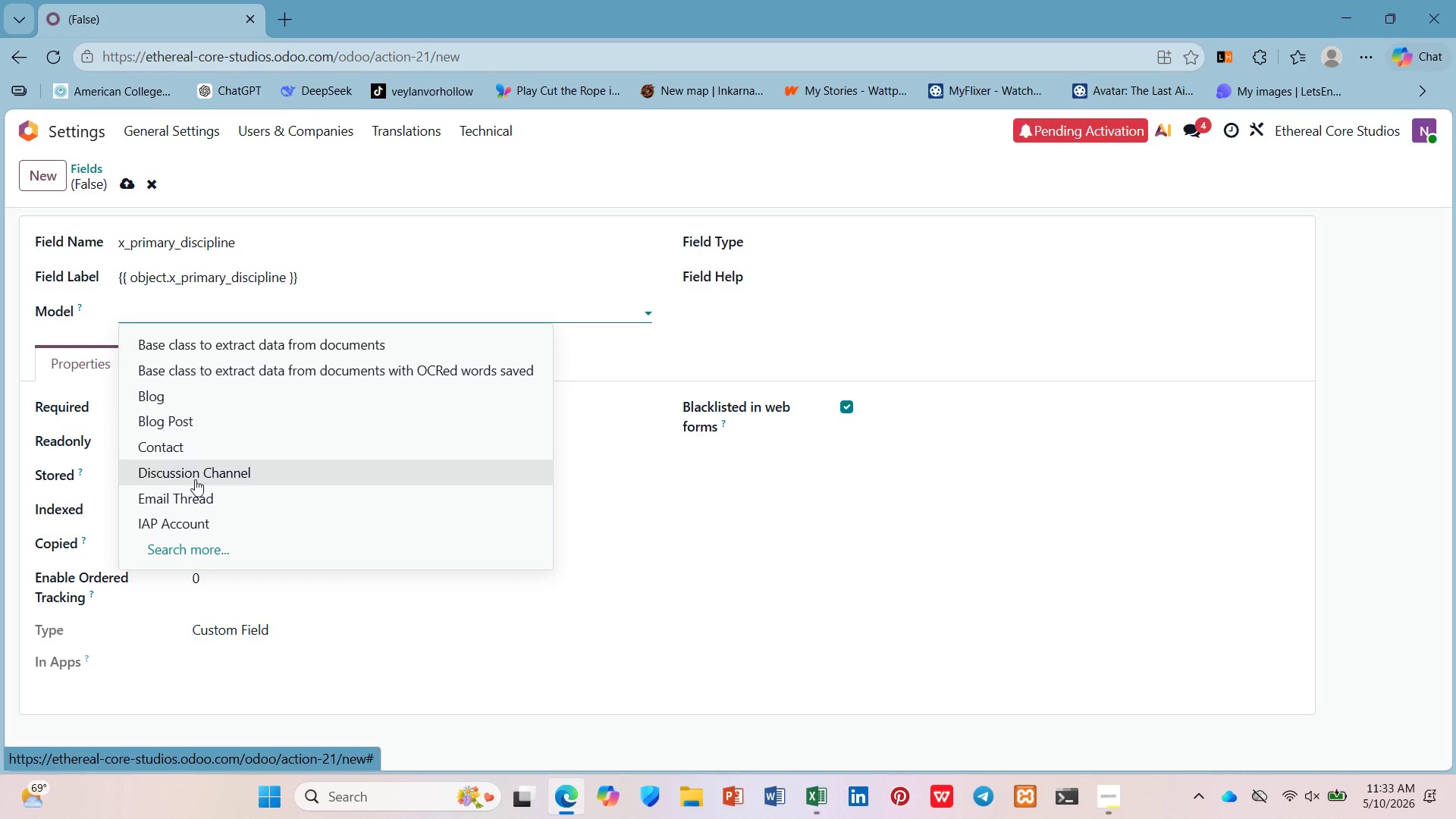 
left_click([193, 453])
 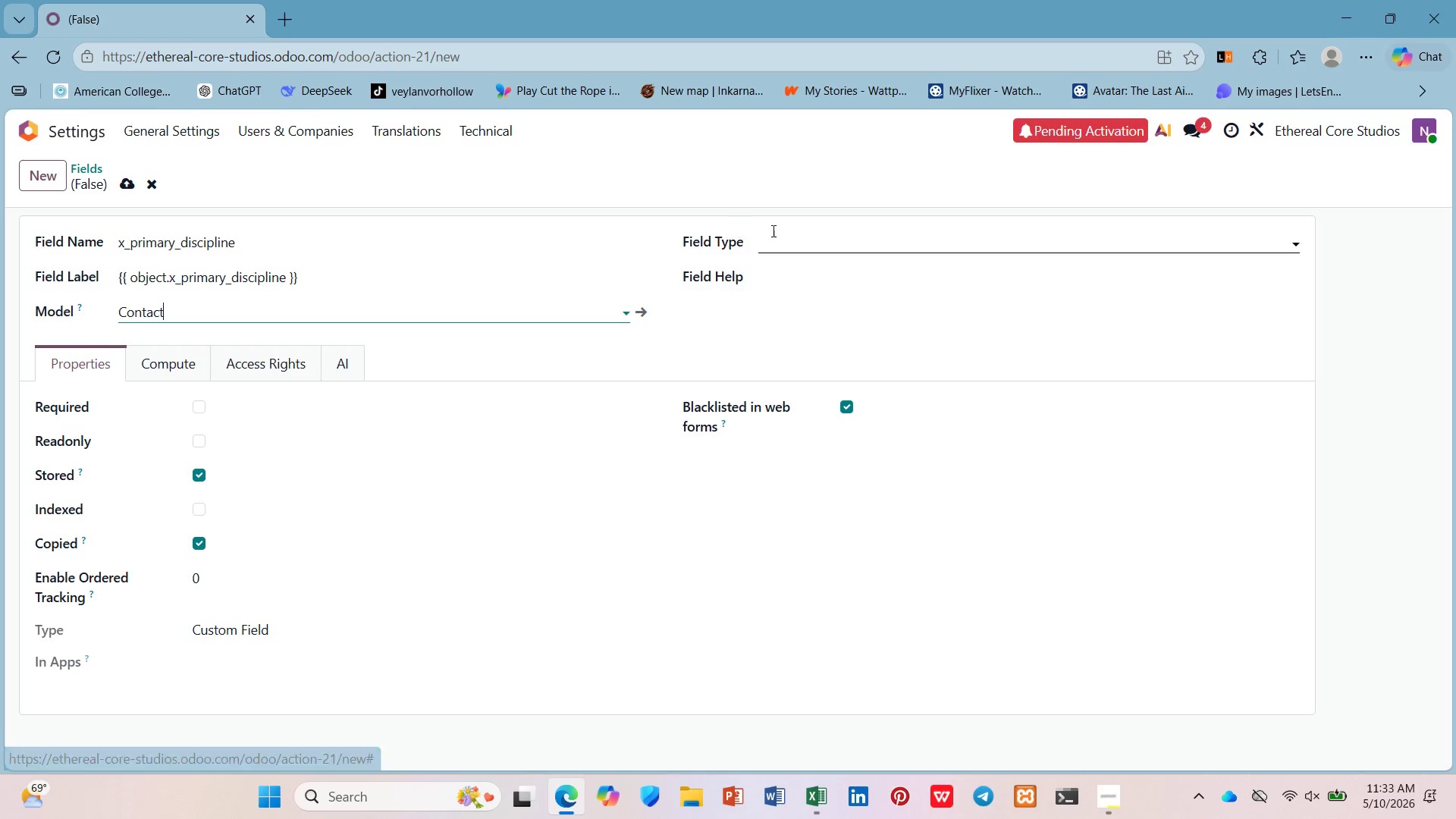 
left_click([780, 241])
 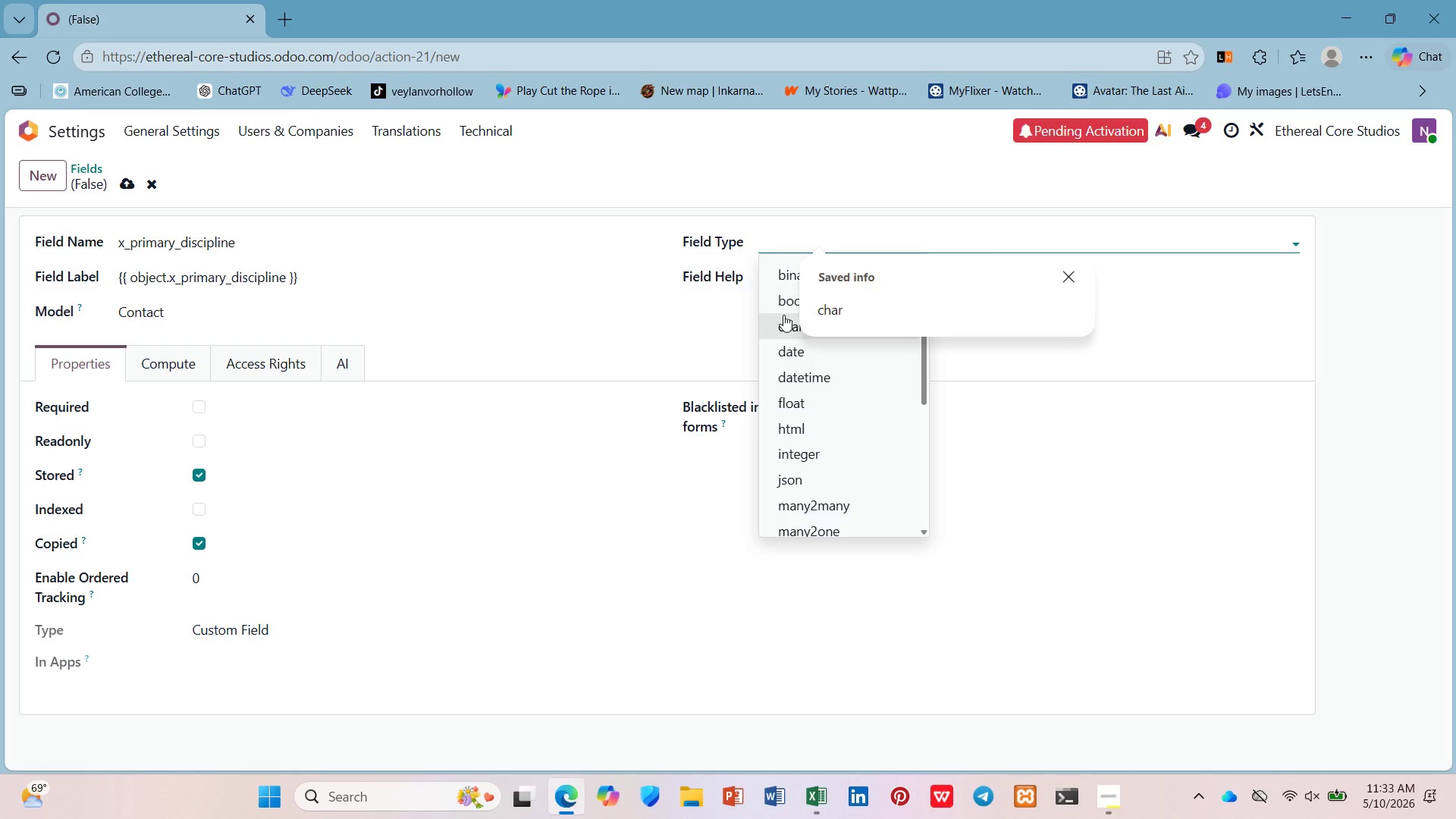 
left_click([784, 319])
 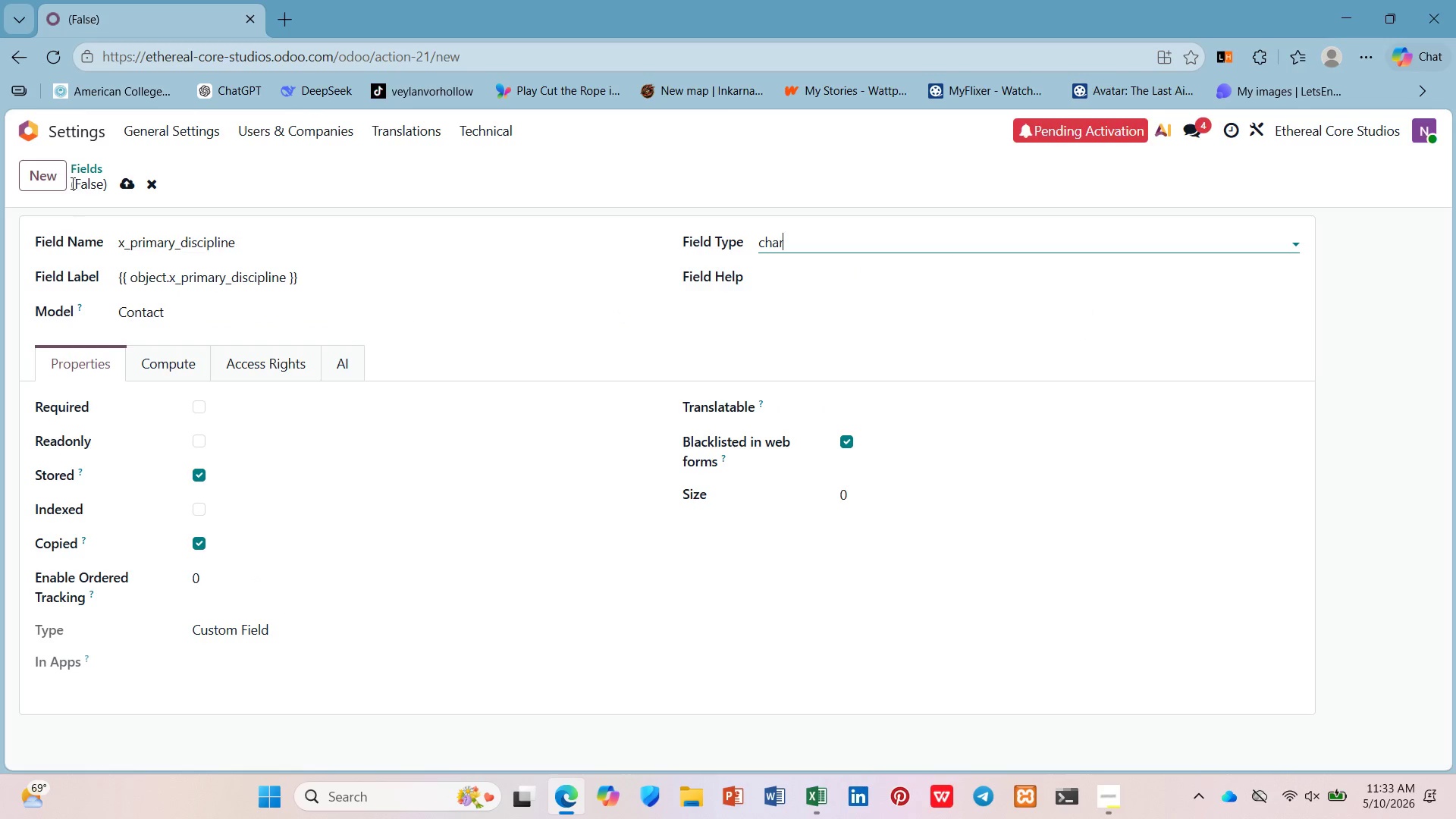 
left_click([132, 177])
 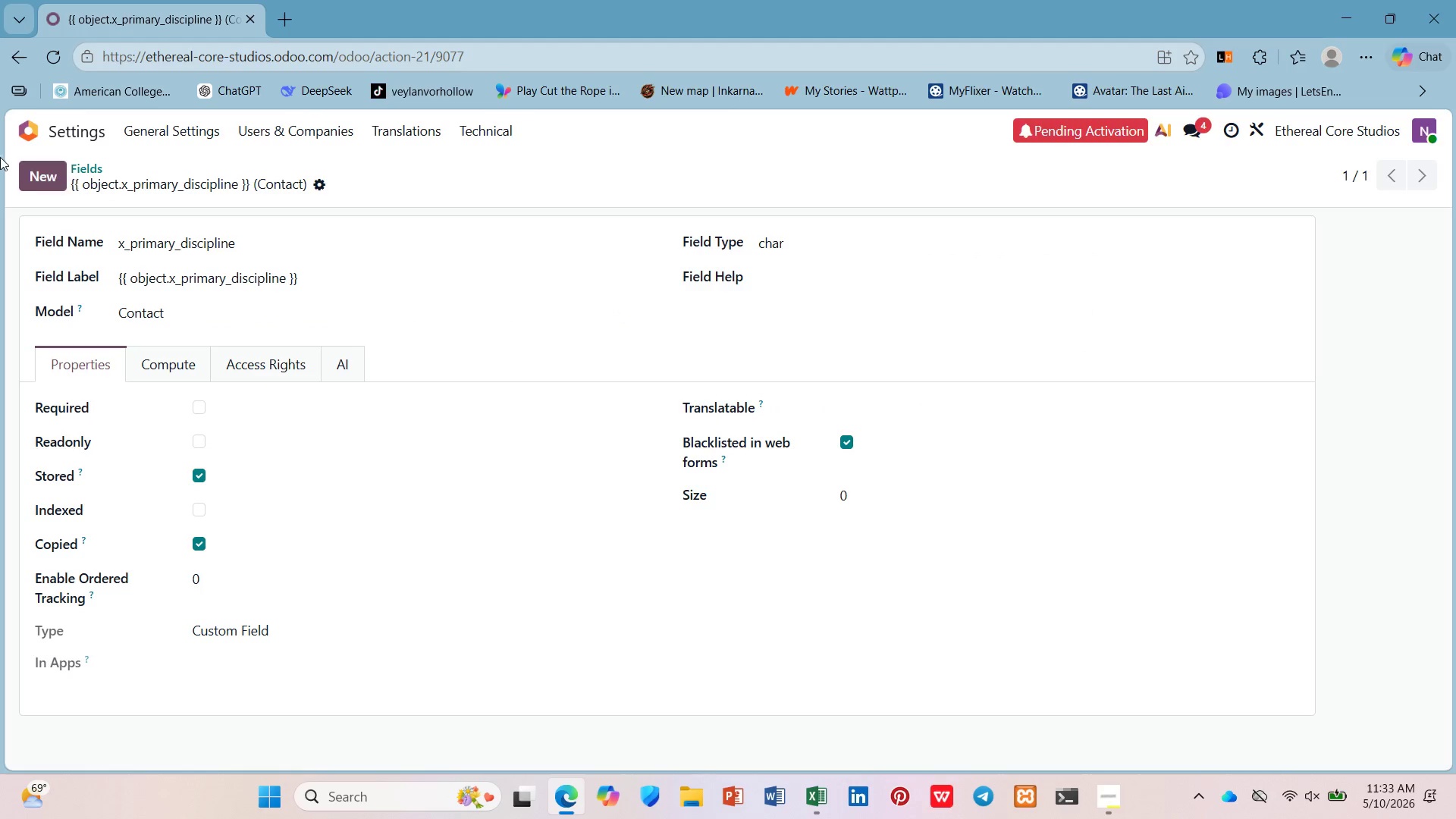 
left_click([33, 160])
 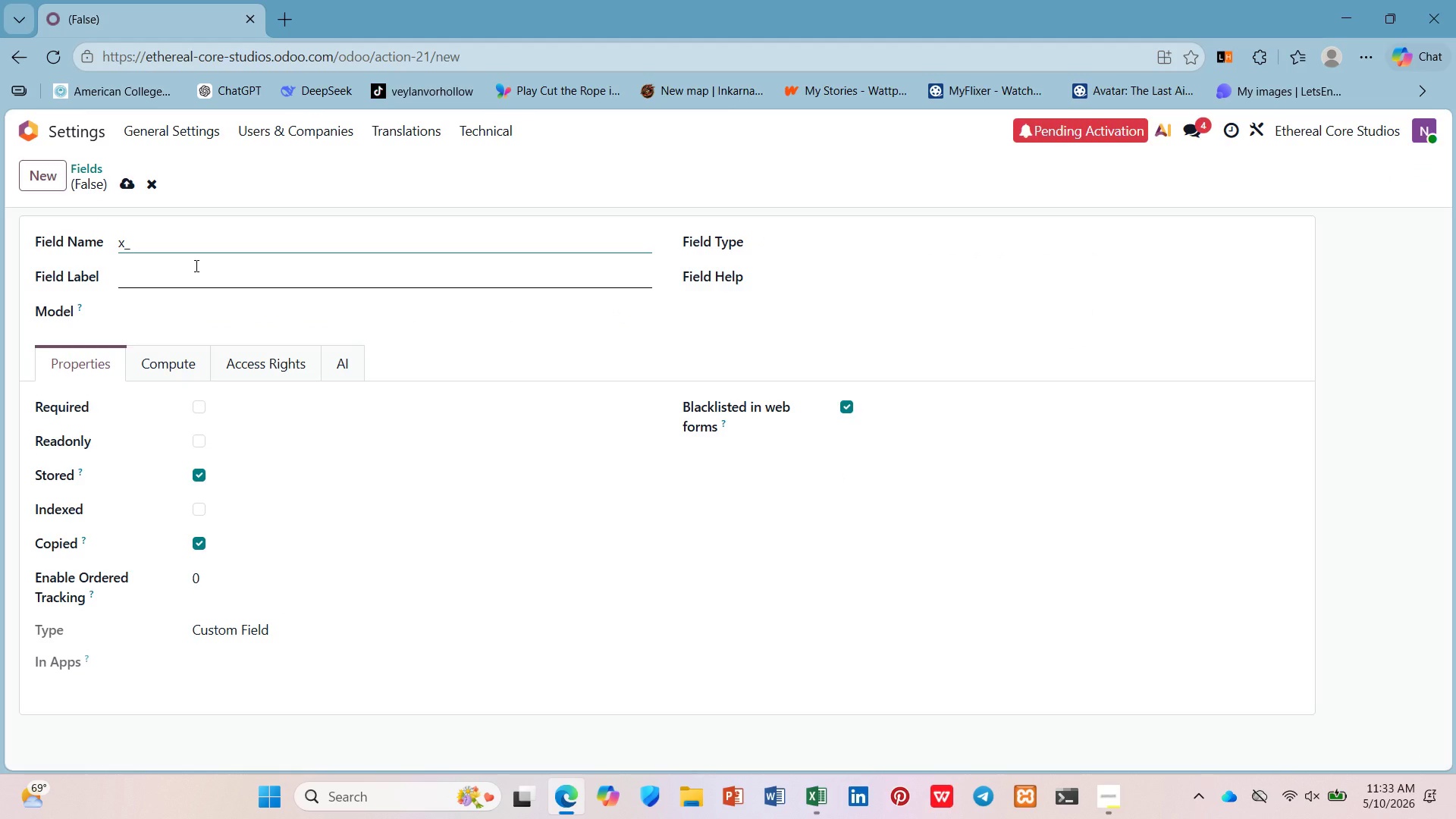 
type(membership )
key(Backspace)
type(_status)
 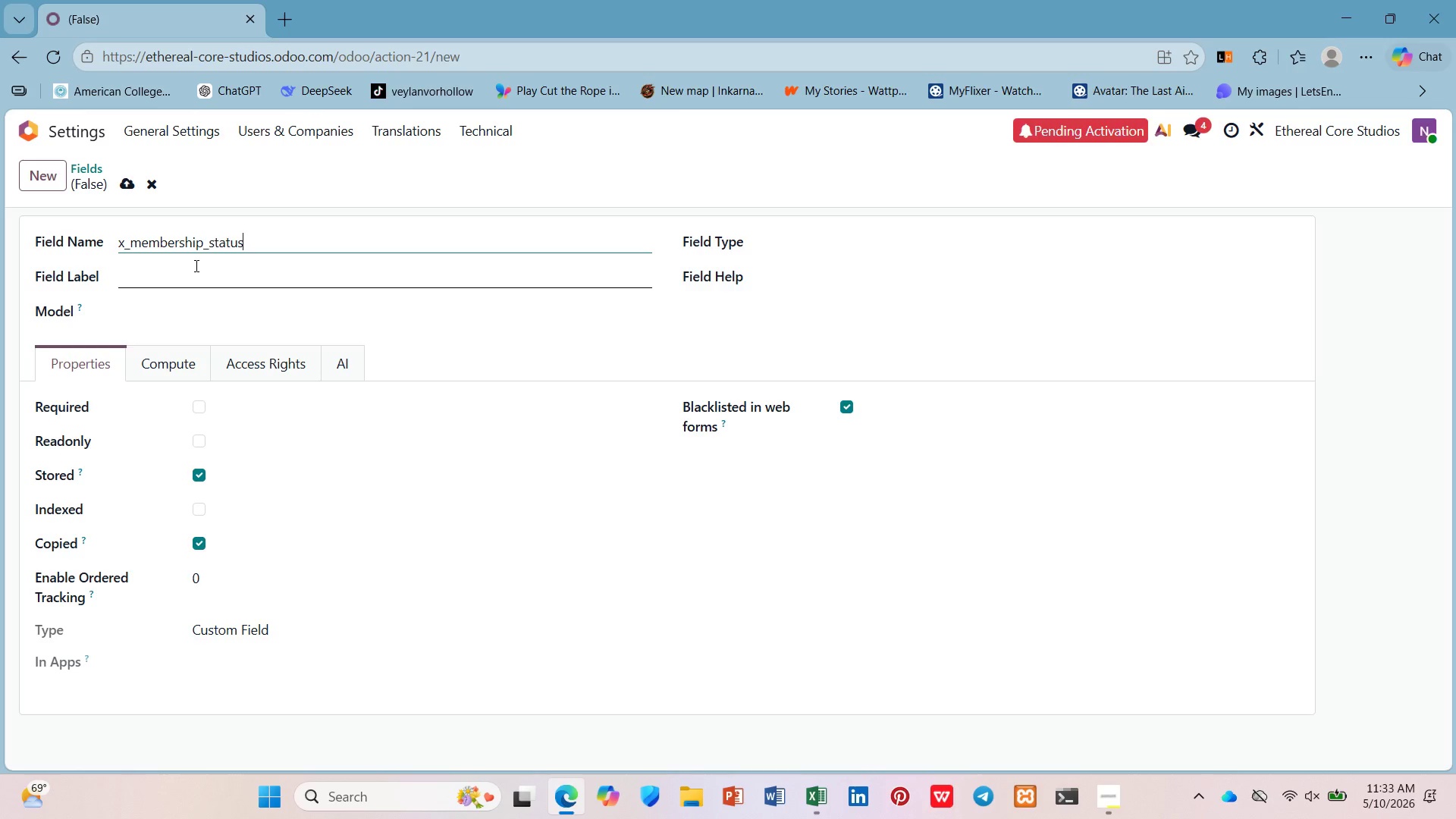 
key(Control+A)
 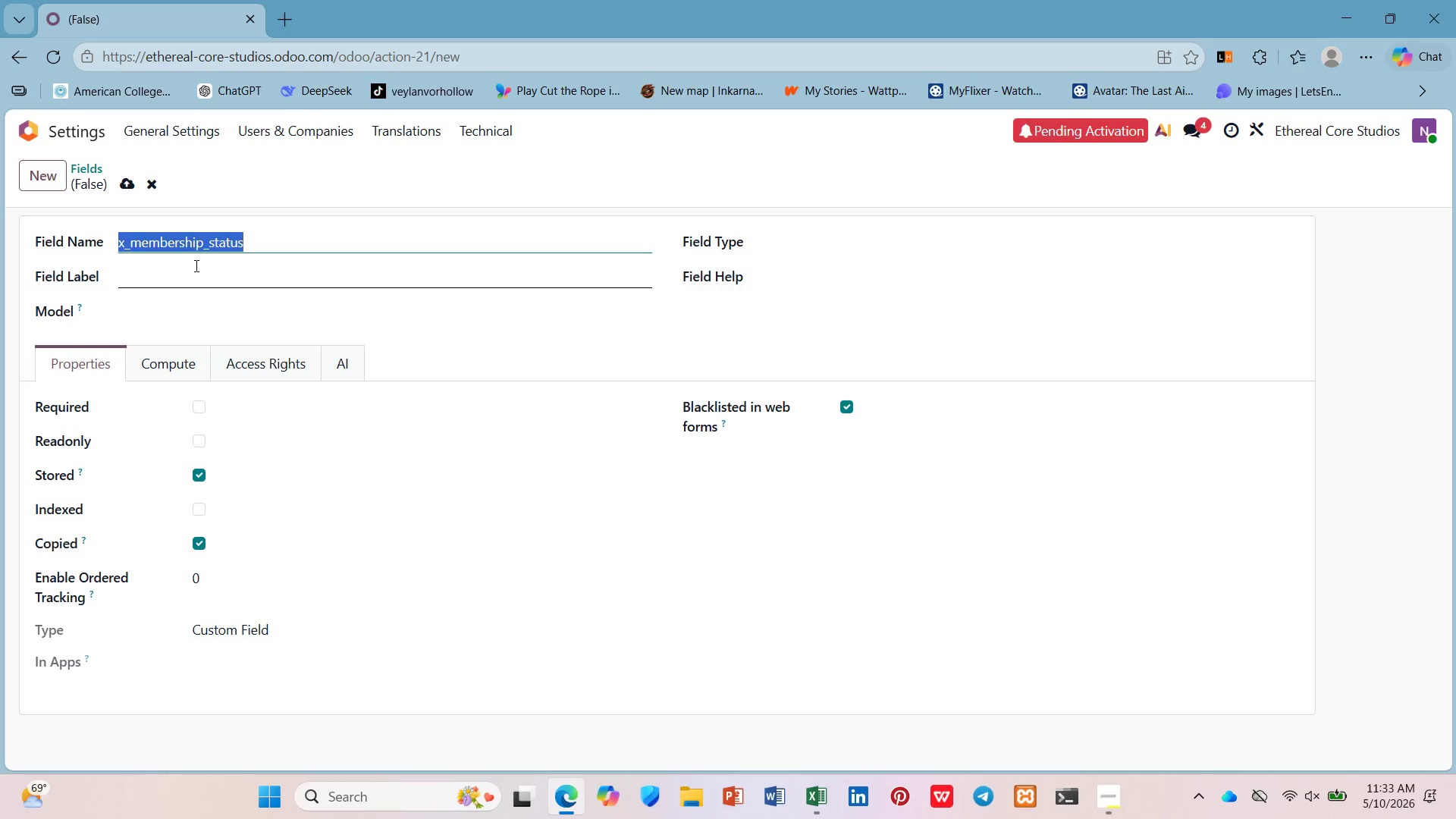 
key(Control+C)
 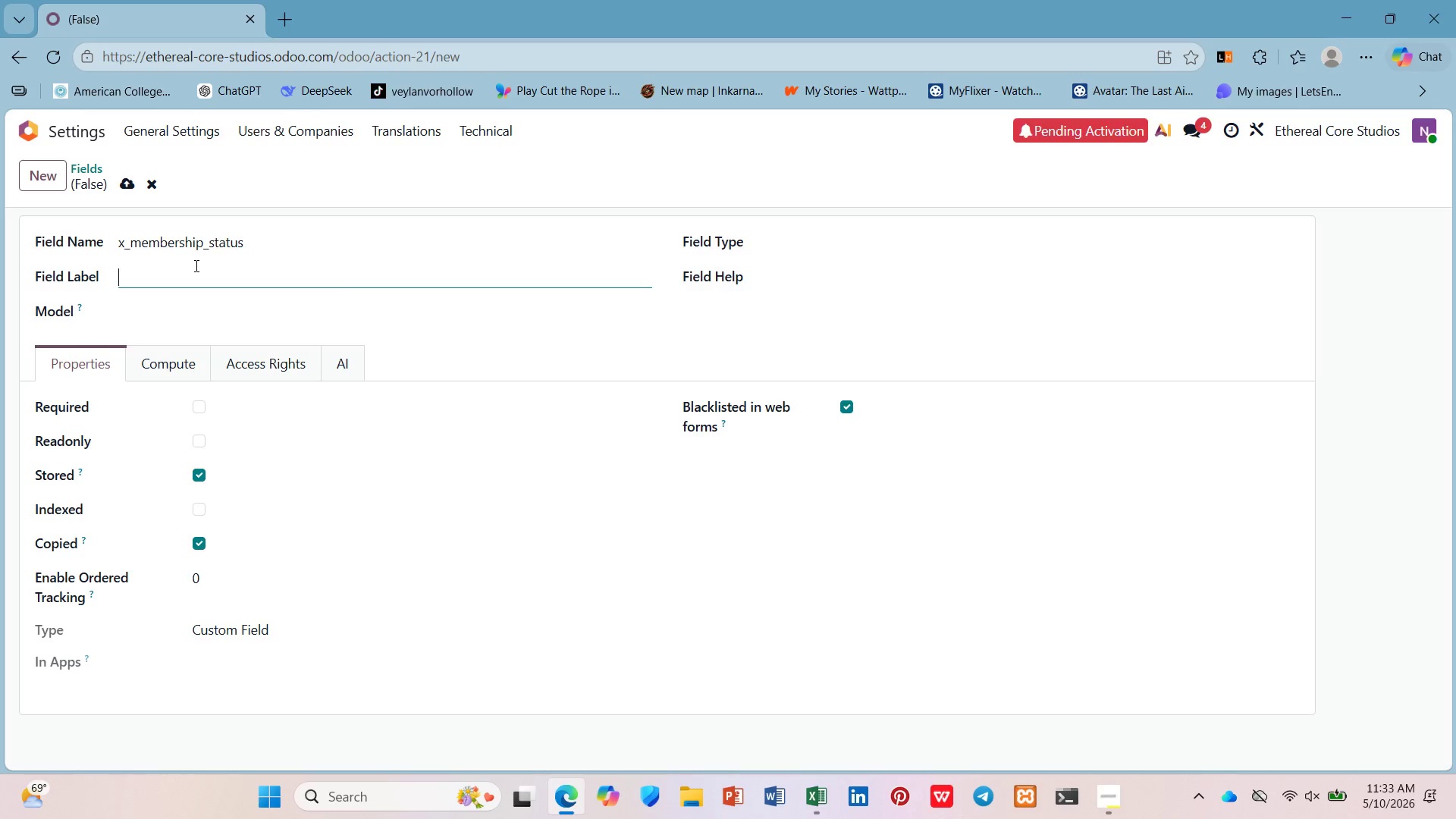 
left_click([195, 265])
 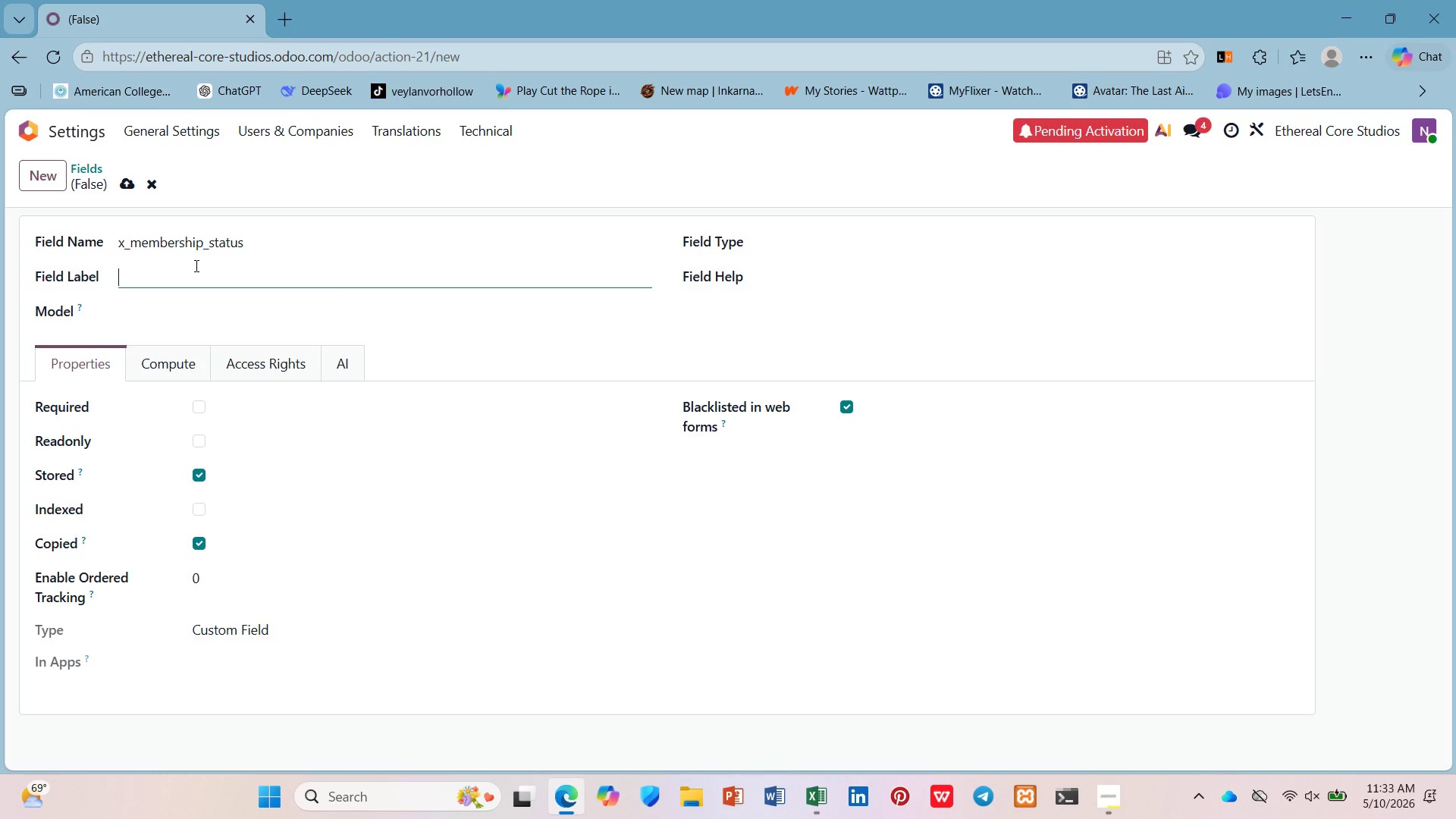 
hold_key(key=ControlLeft, duration=0.61)
 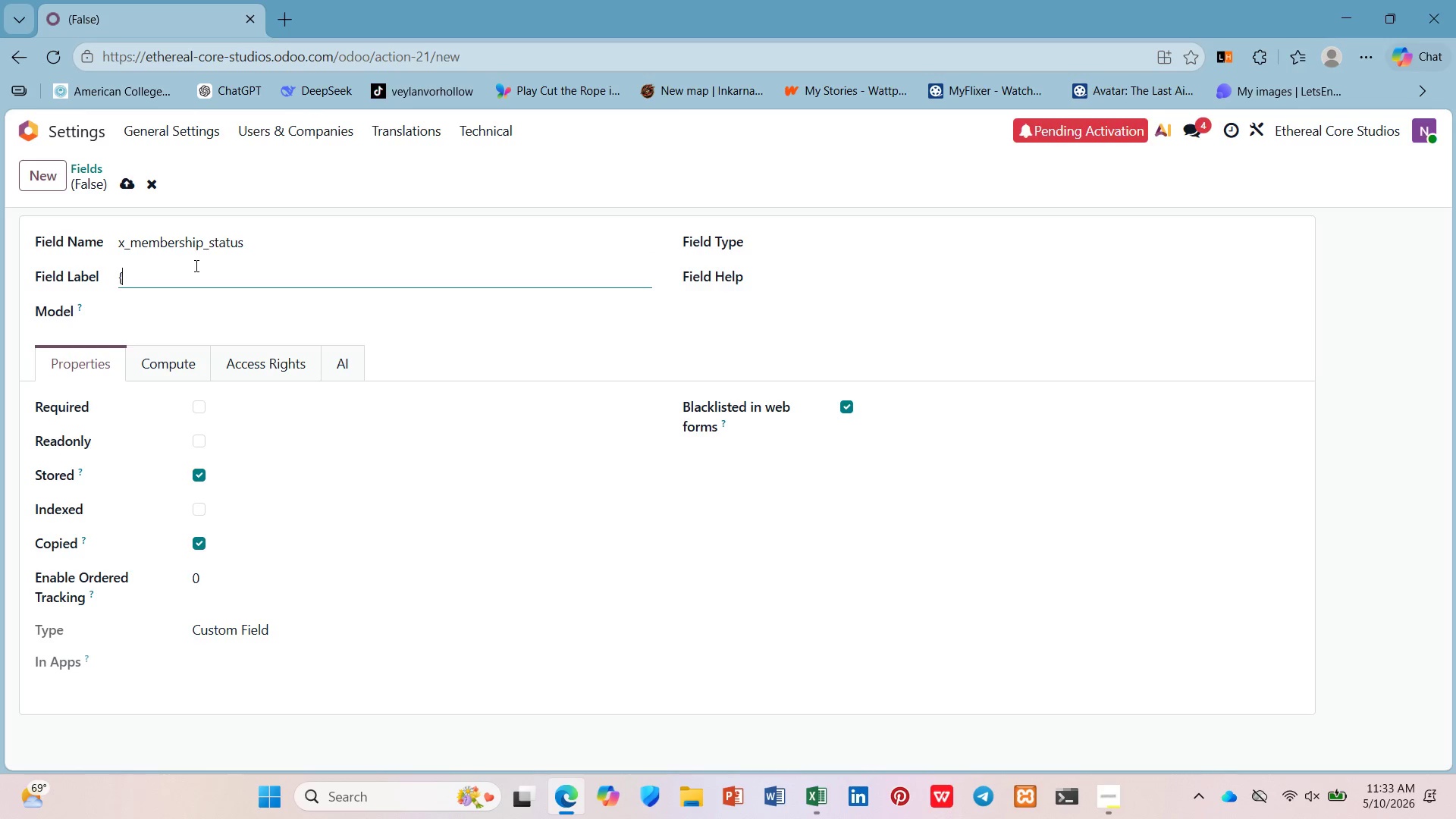 
key(Shift+BracketLeft)
 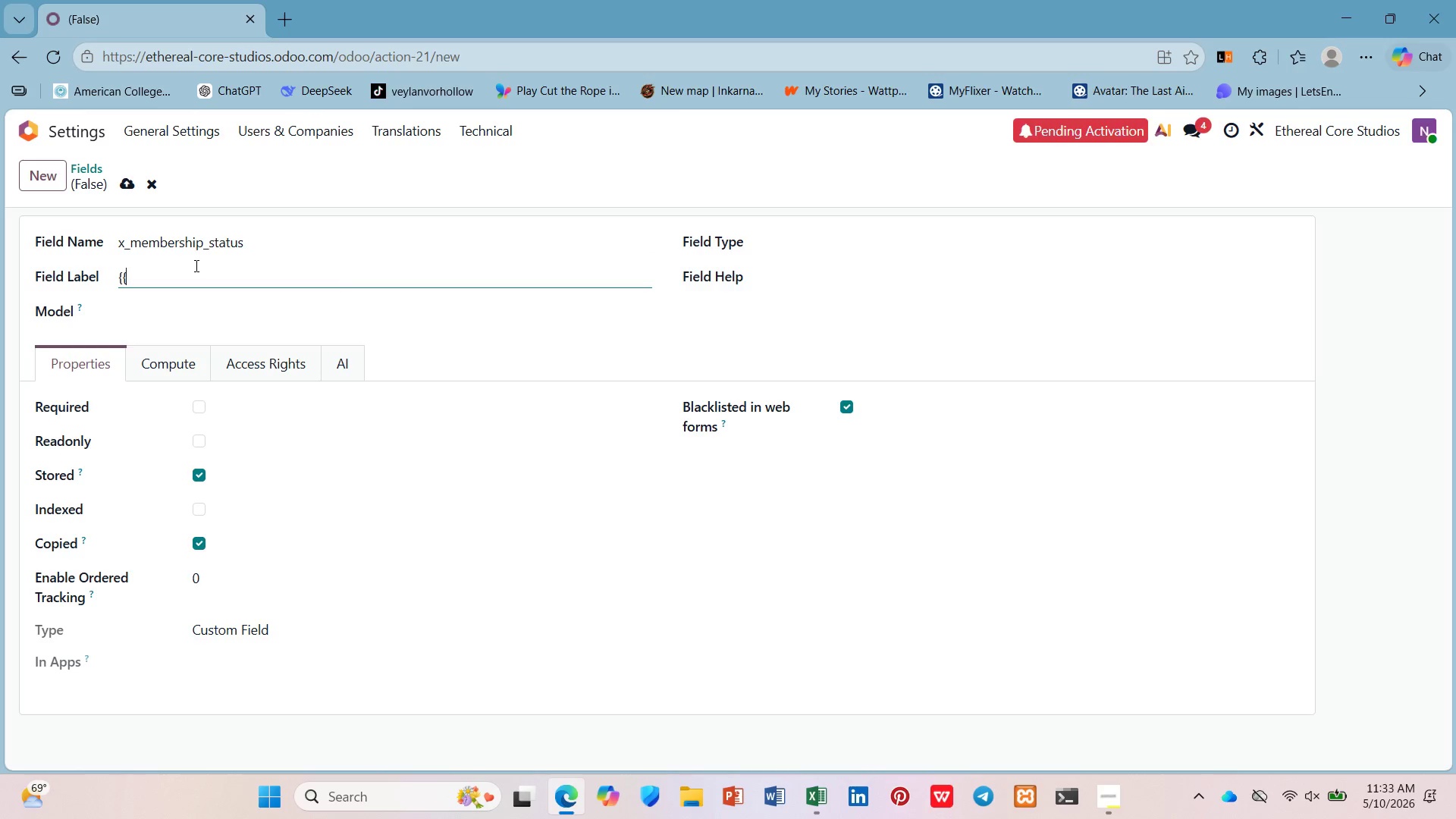 
key(Shift+BracketLeft)
 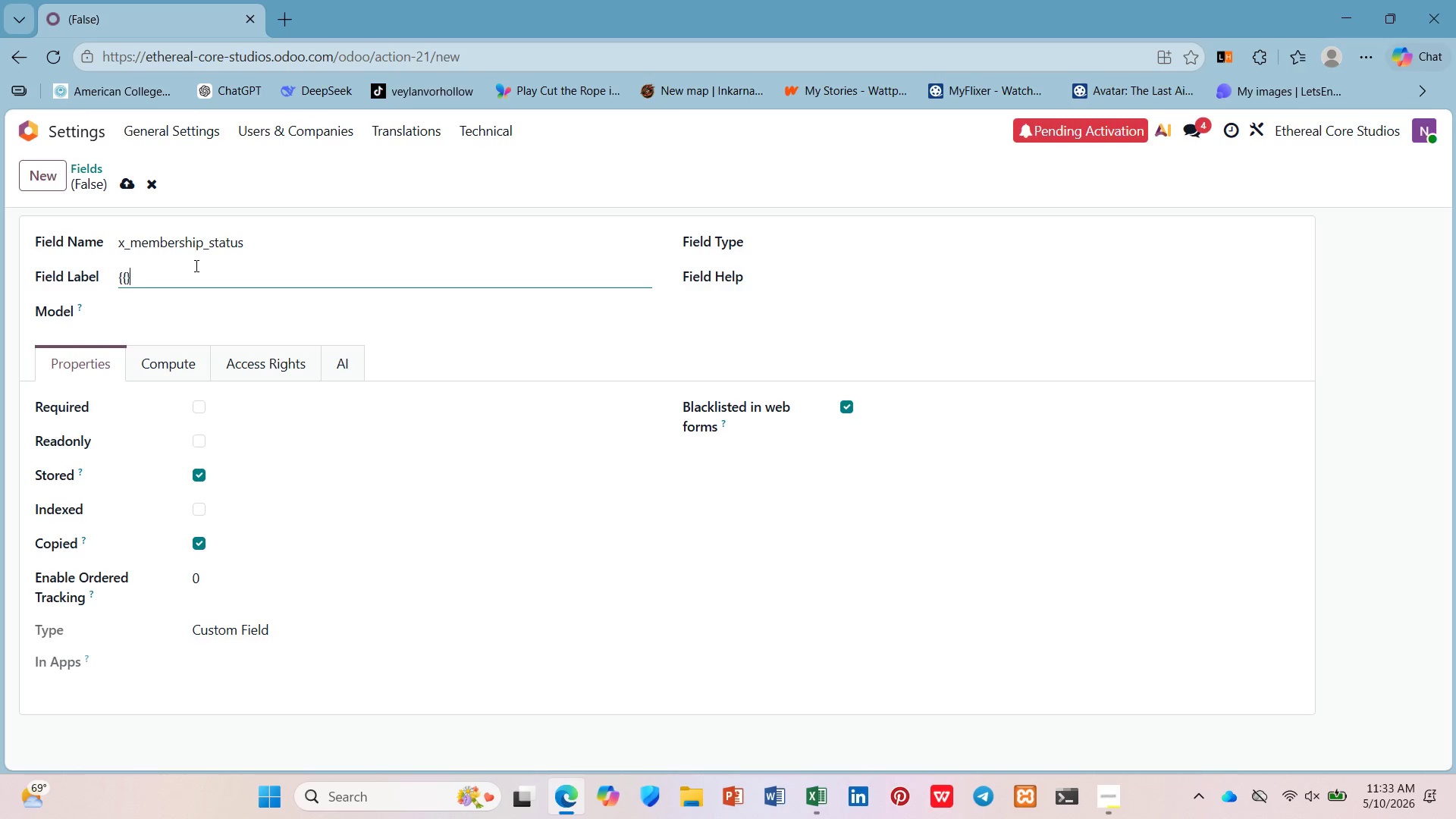 
key(Shift+BracketRight)
 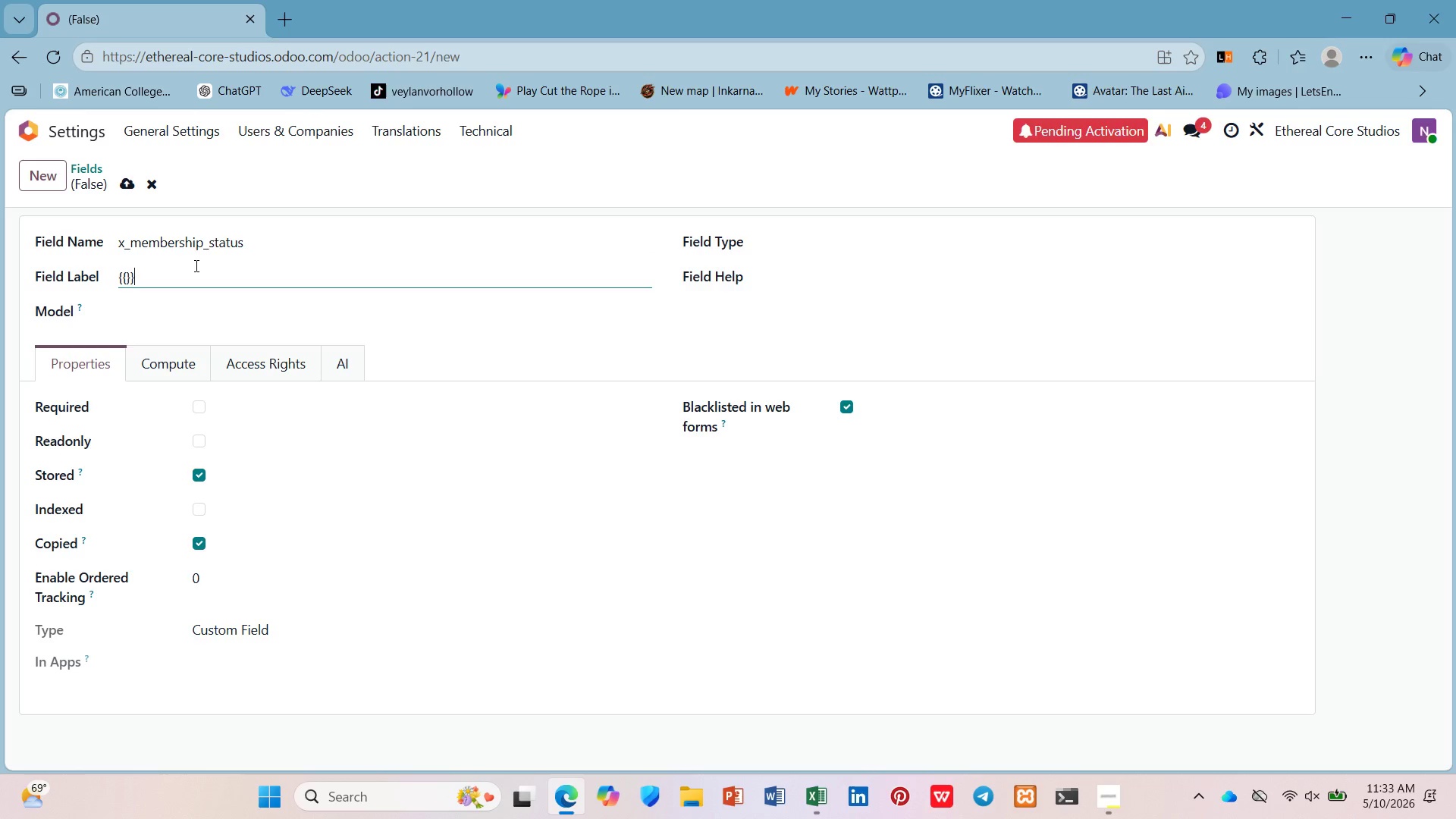 
key(Shift+BracketRight)
 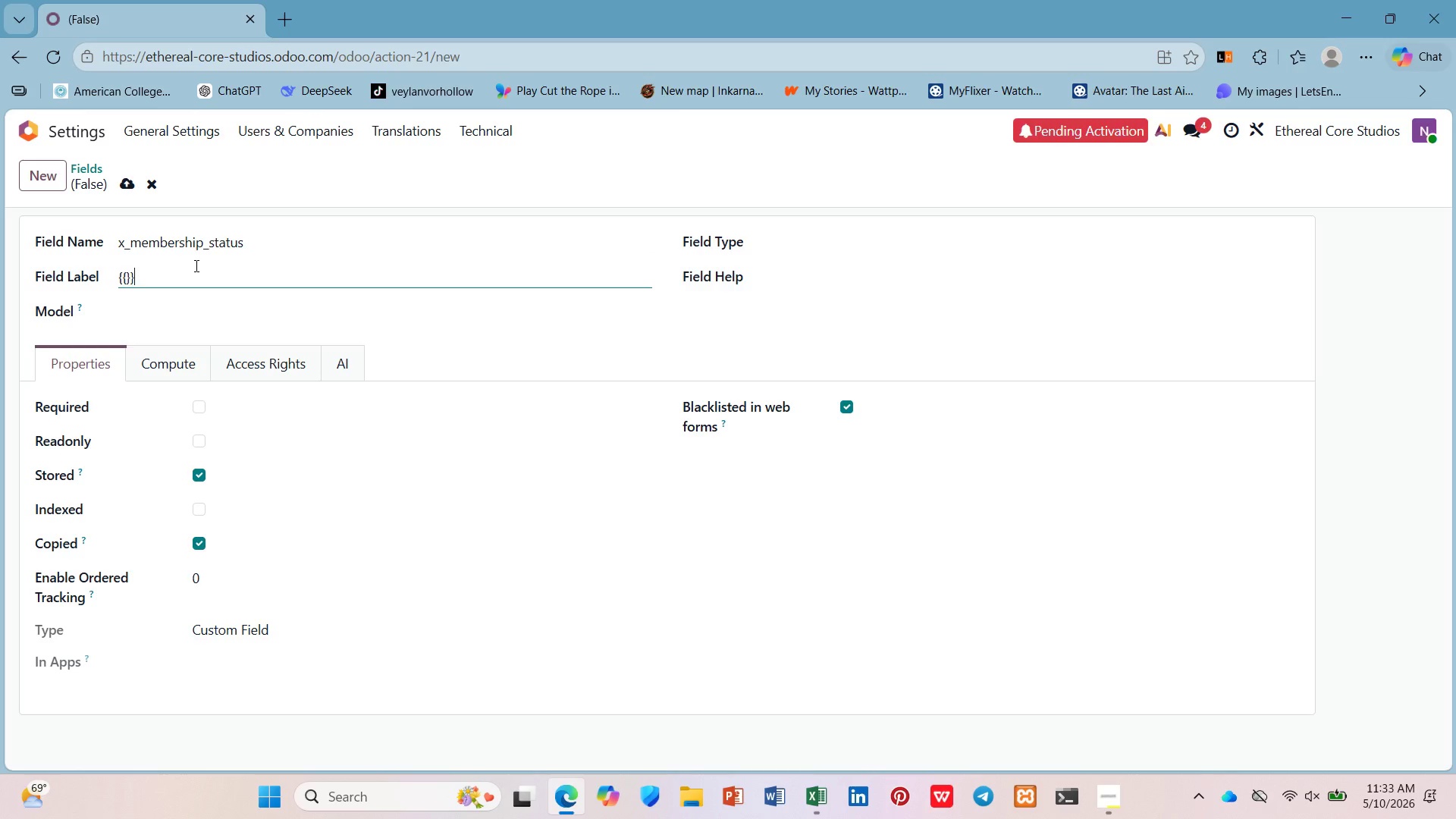 
key(ArrowLeft)
 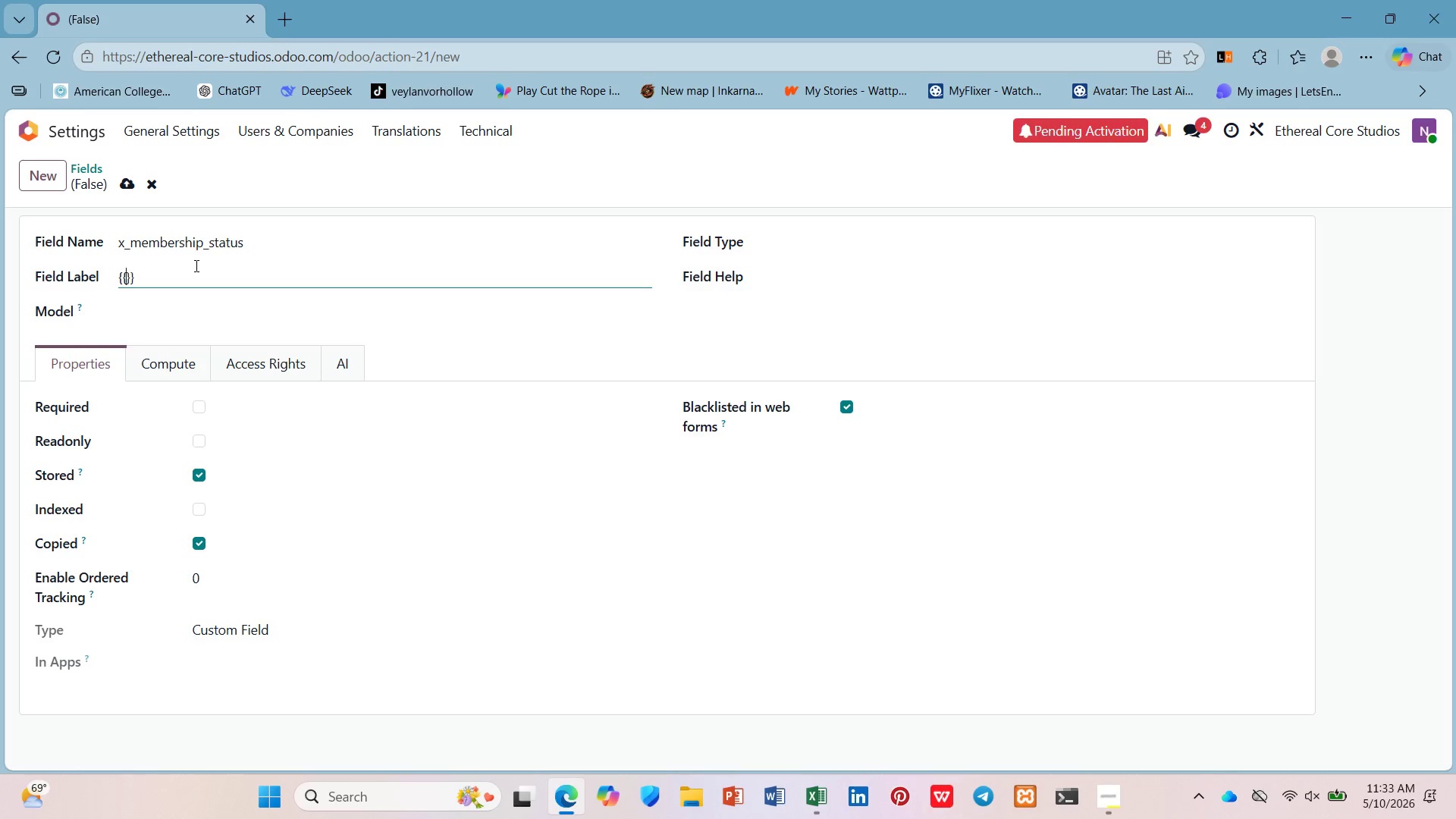 
key(ArrowLeft)
 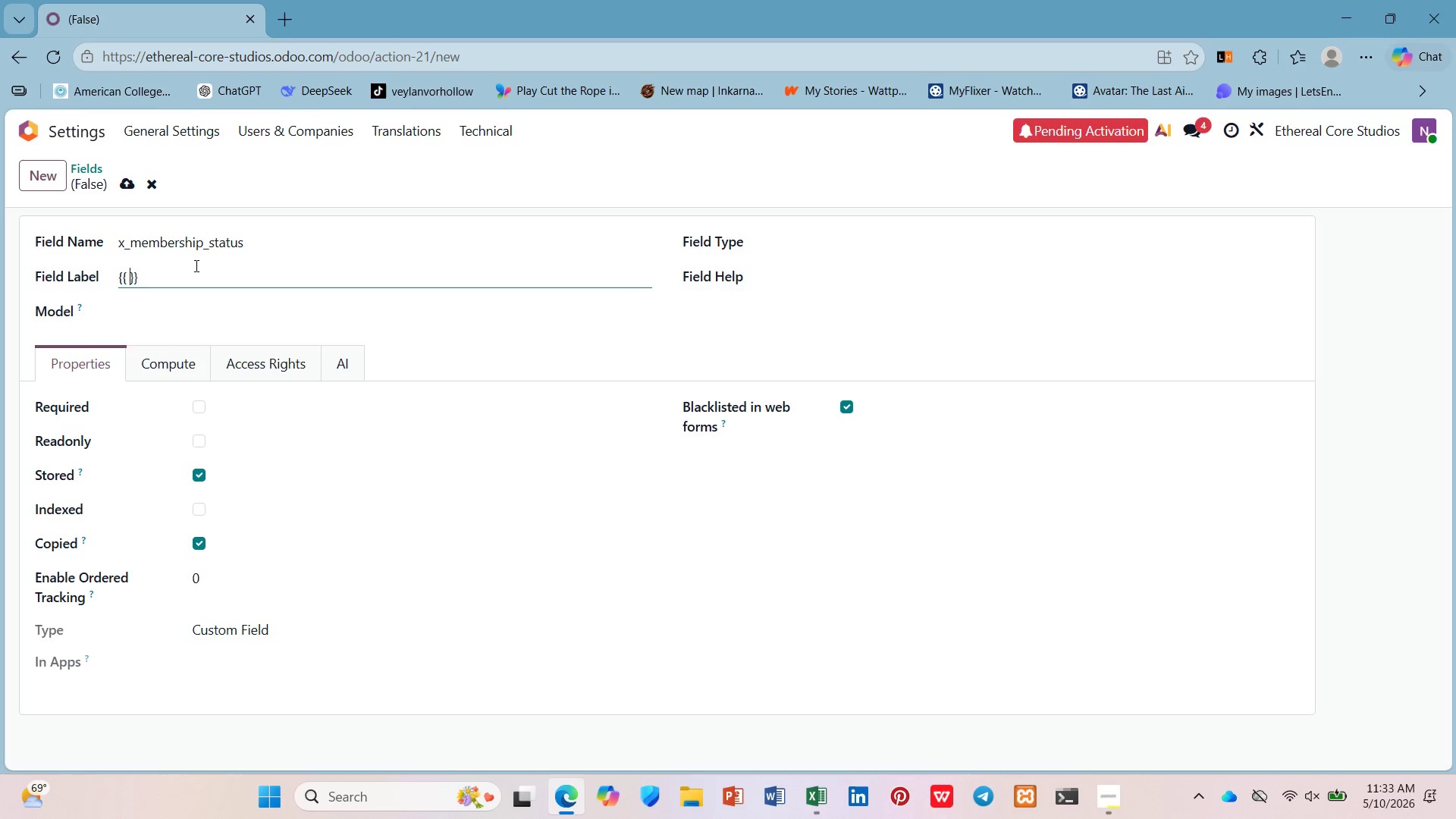 
key(Space)
 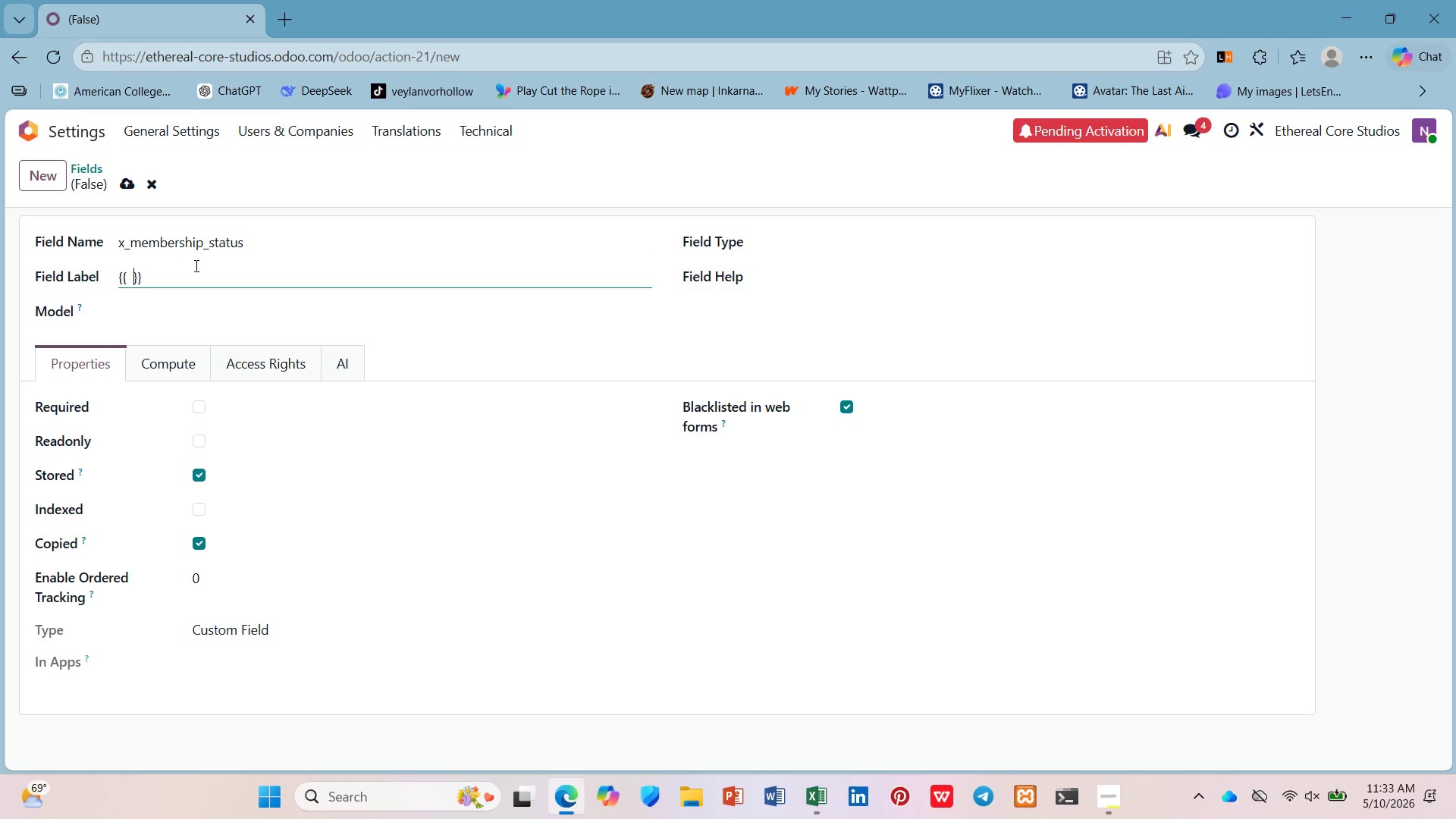 
key(Space)
 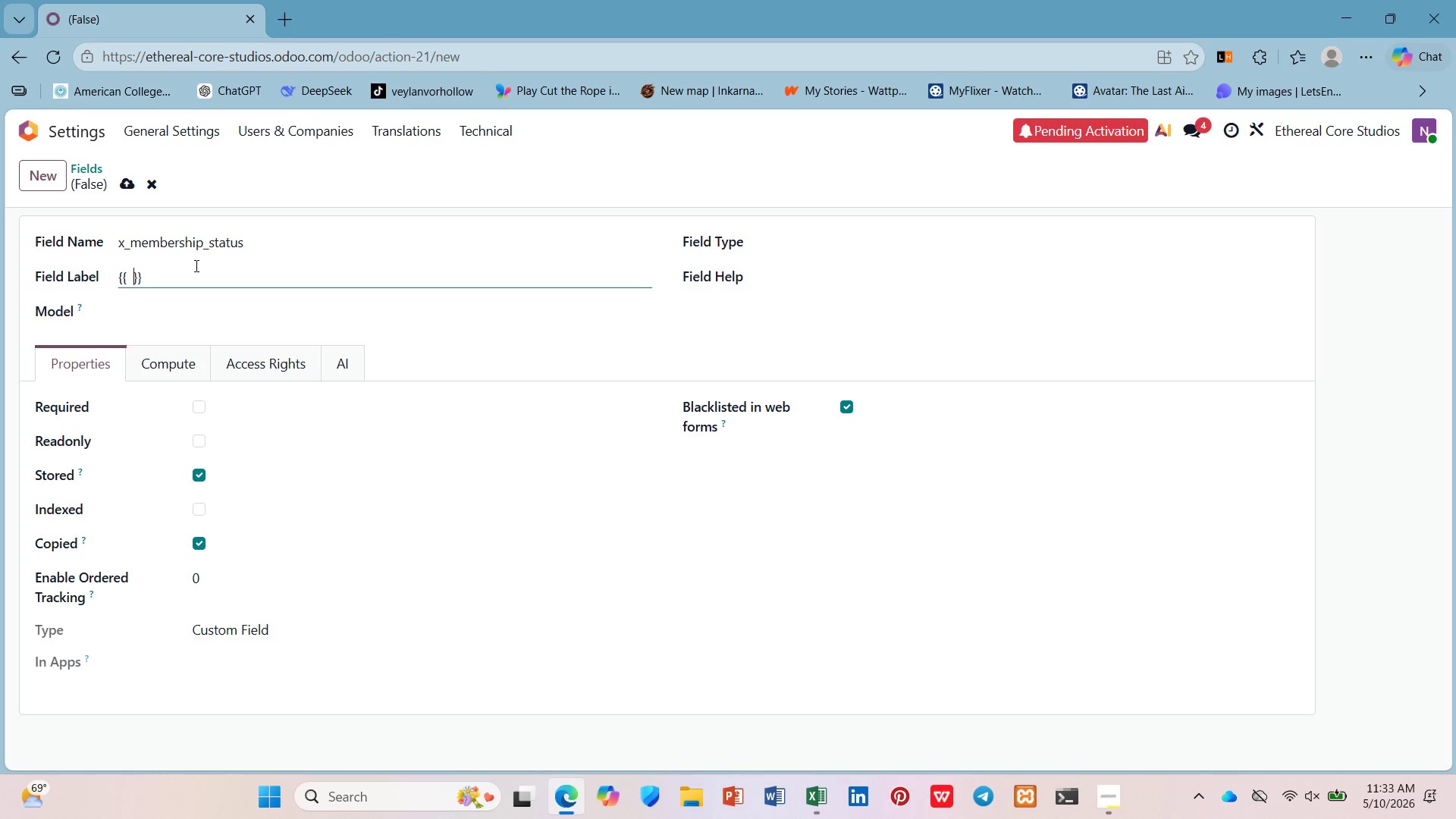 
key(ArrowLeft)
 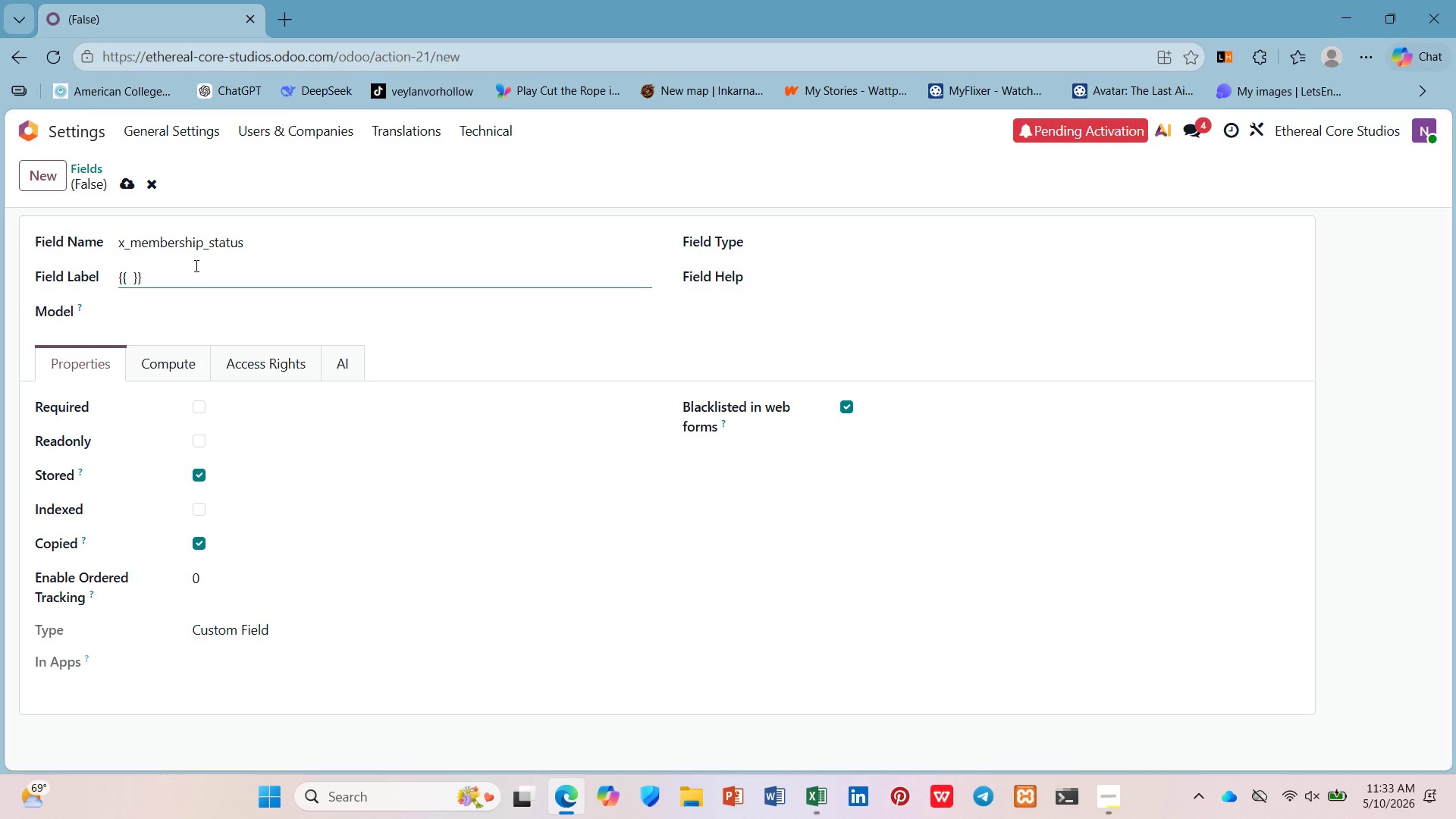 
key(Control+V)
 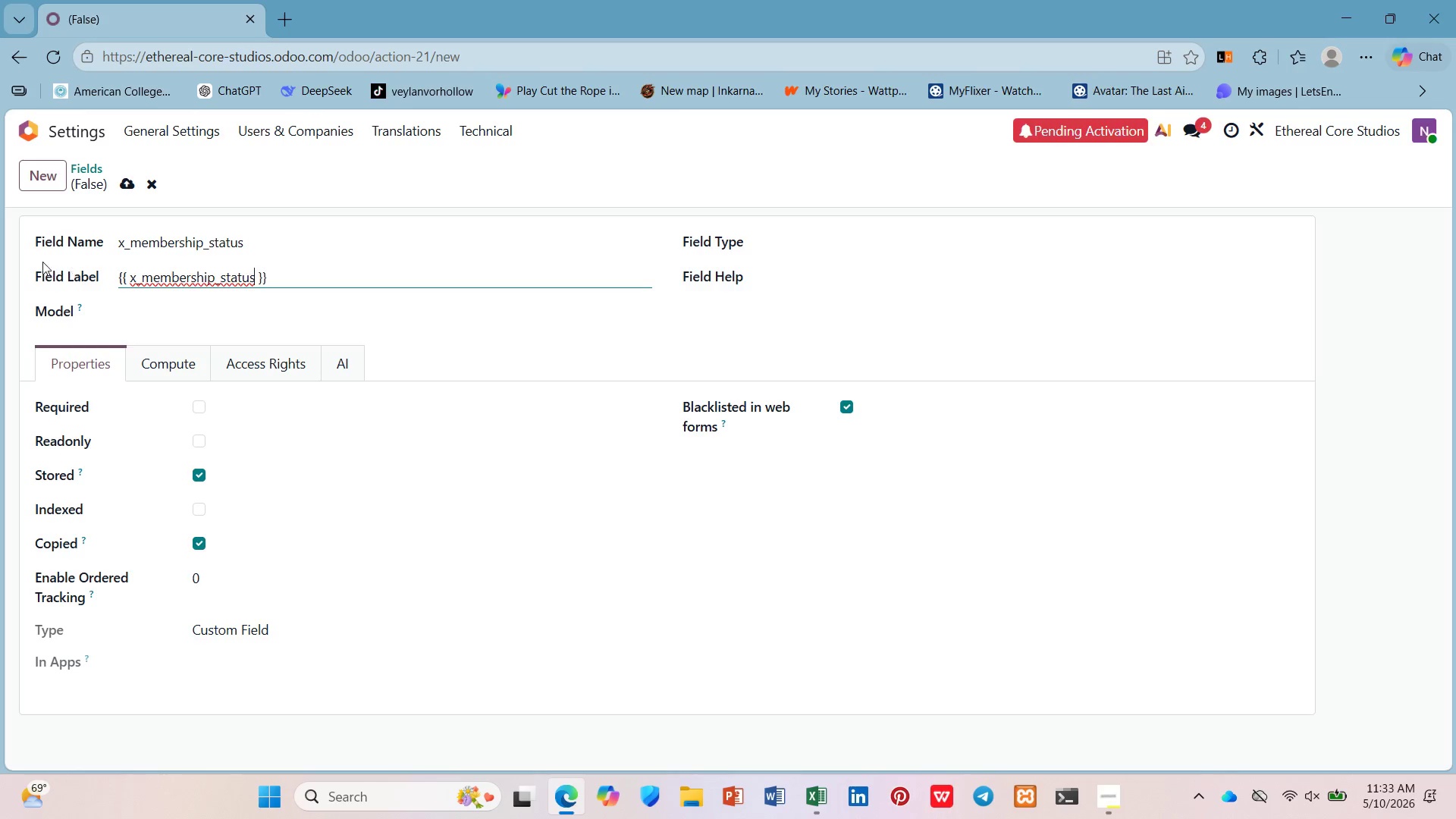 
key(Control+Z)
 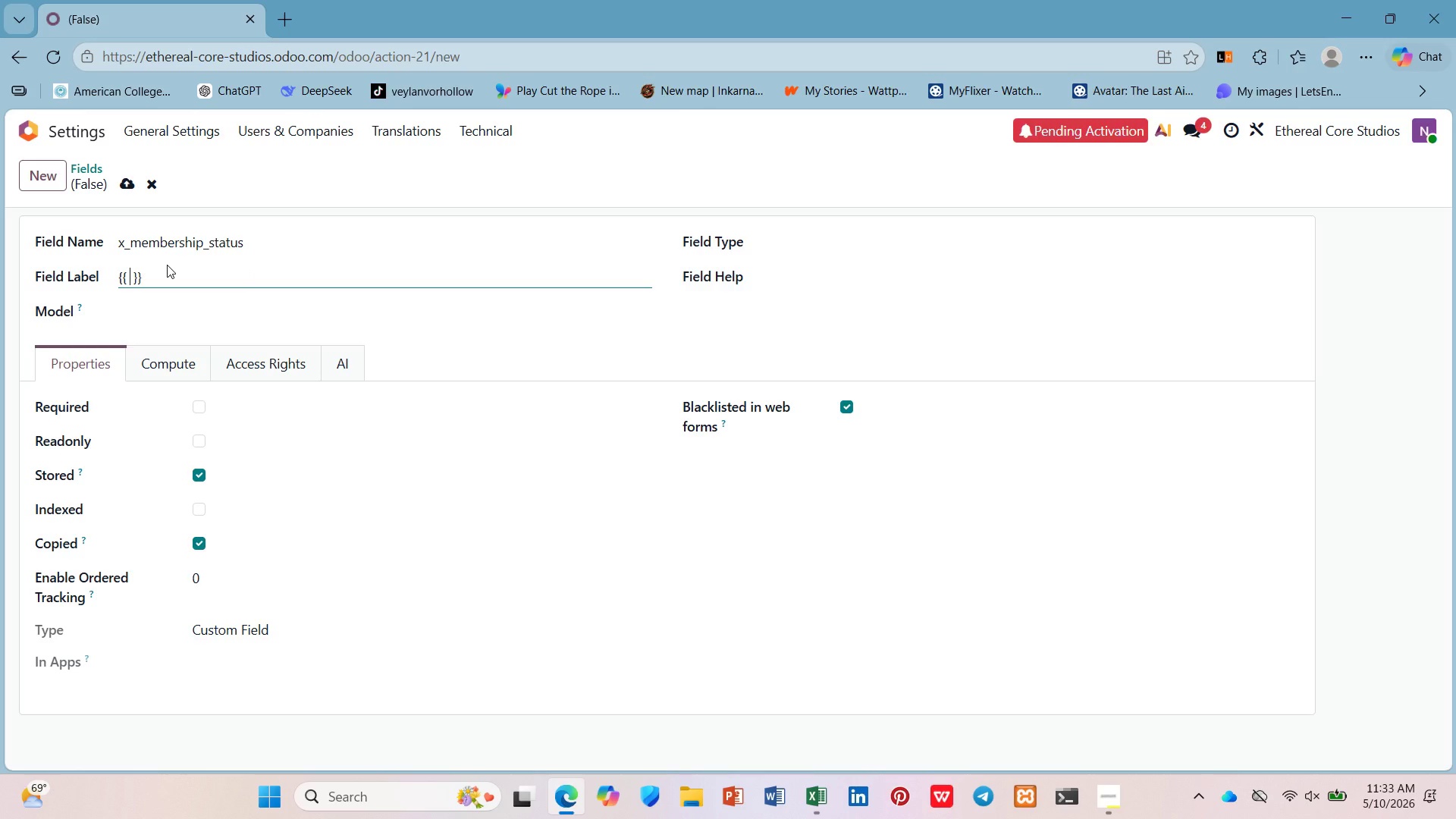 
type(object.)
 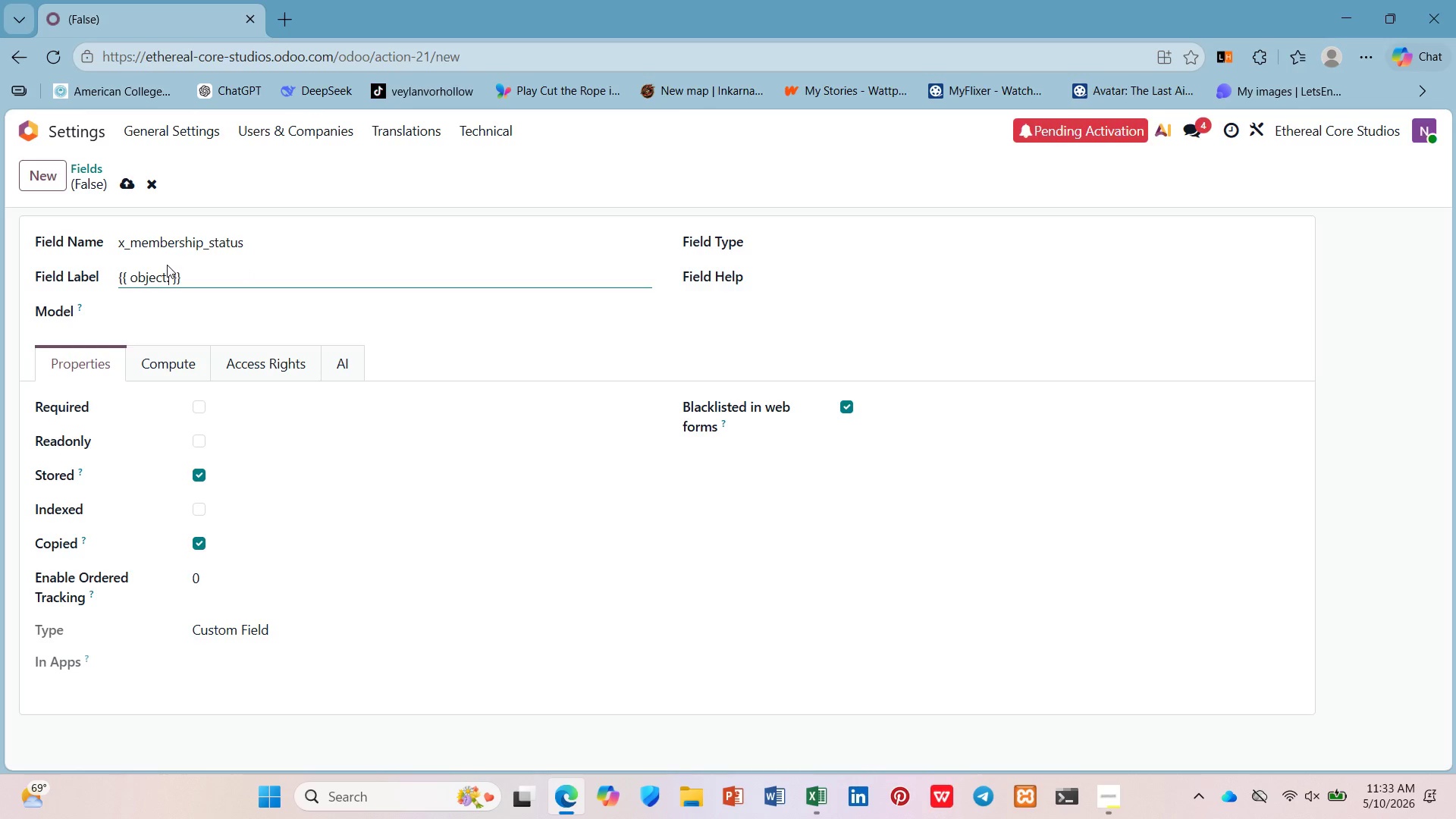 
key(Control+ControlLeft)
 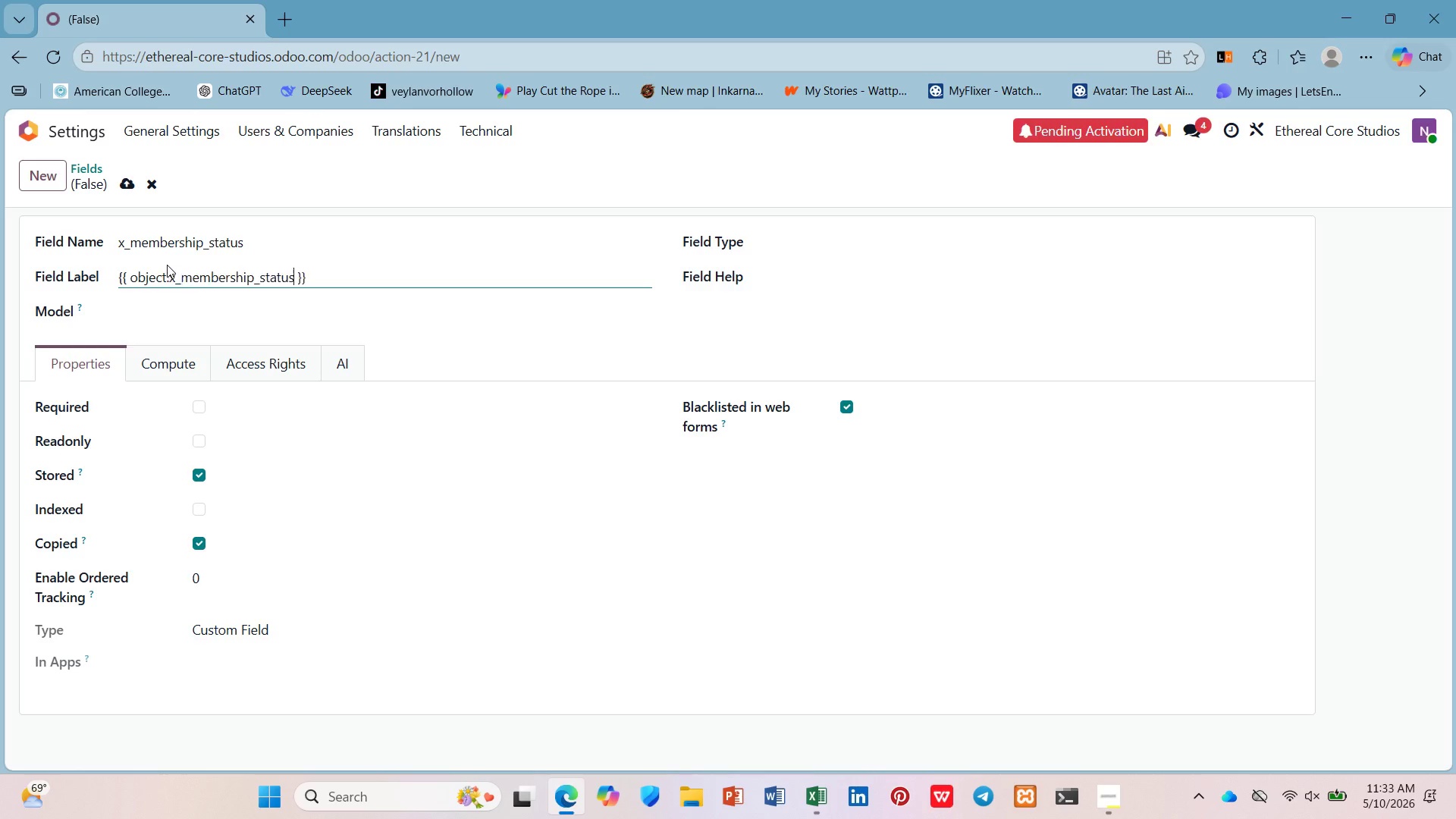 
key(Control+V)
 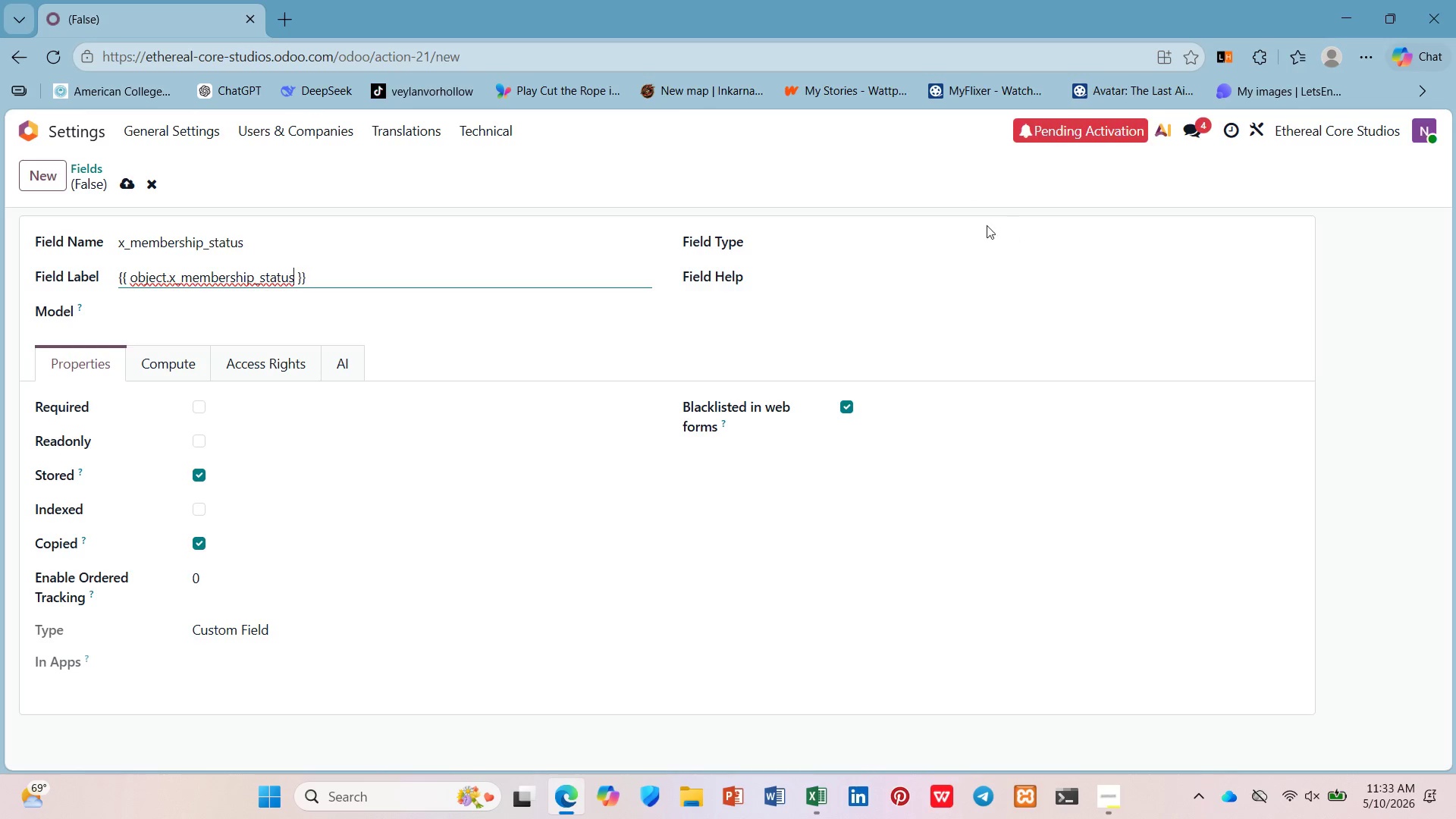 
left_click([877, 234])
 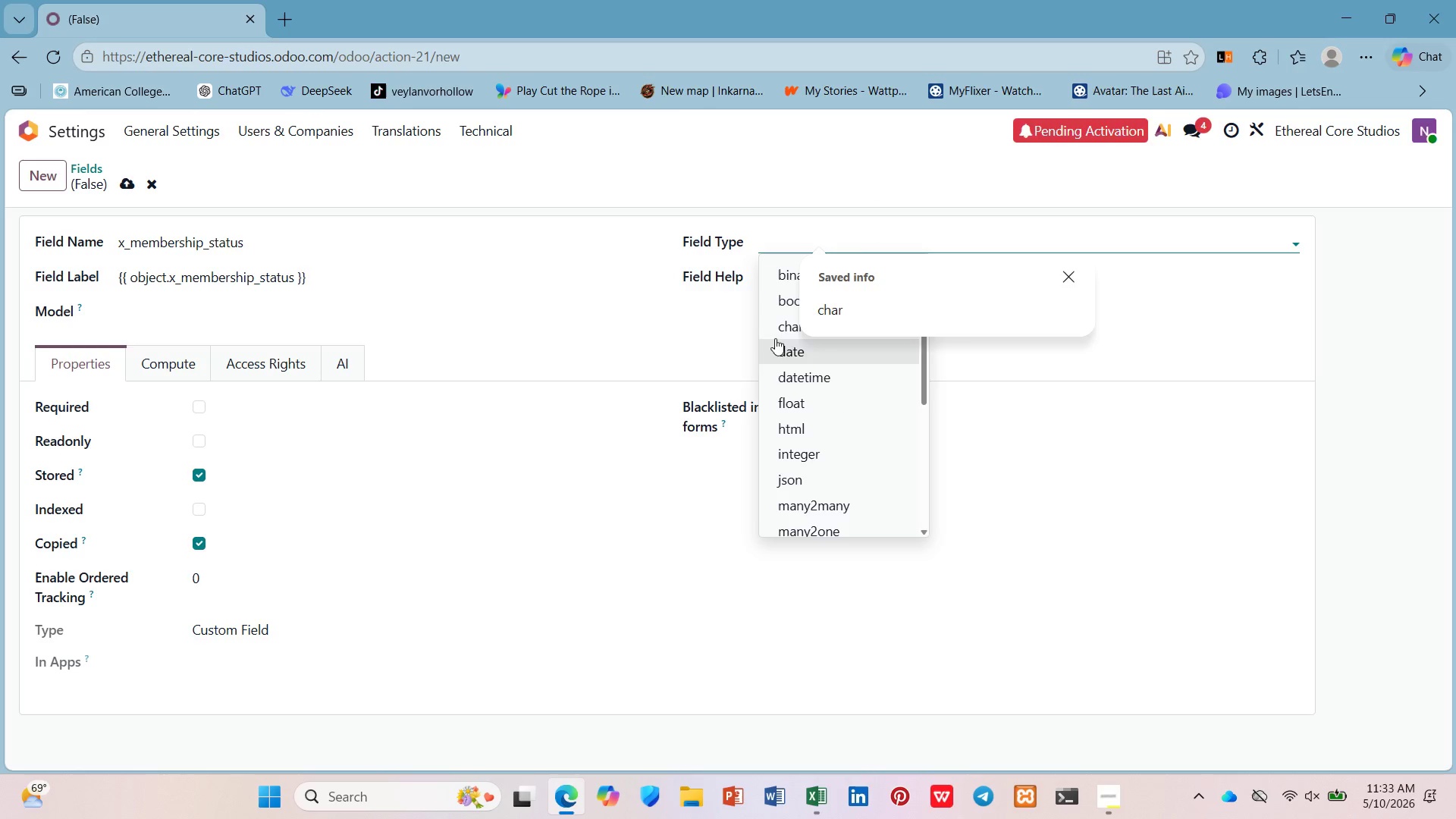 
left_click([775, 334])
 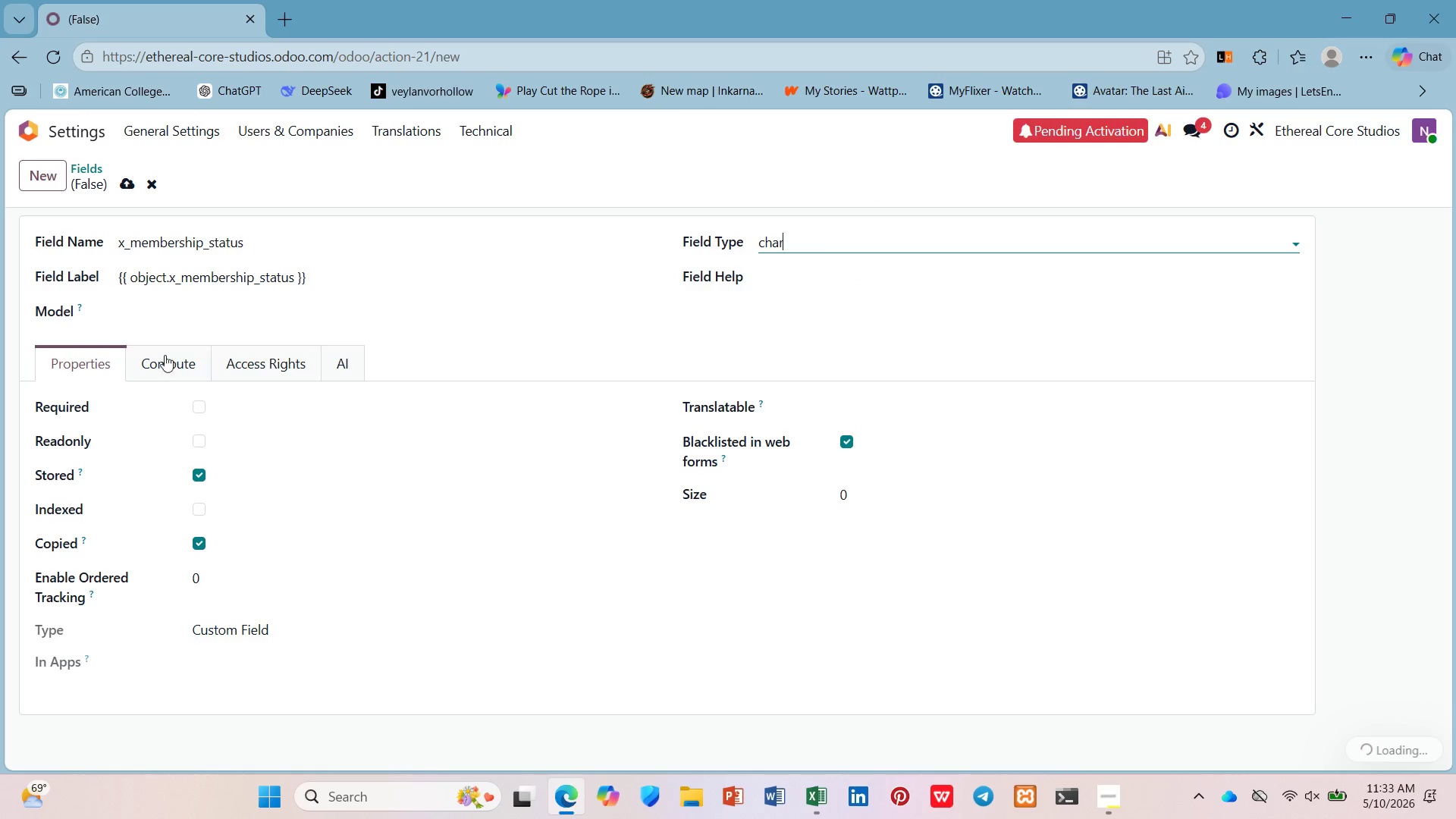 
left_click([186, 321])
 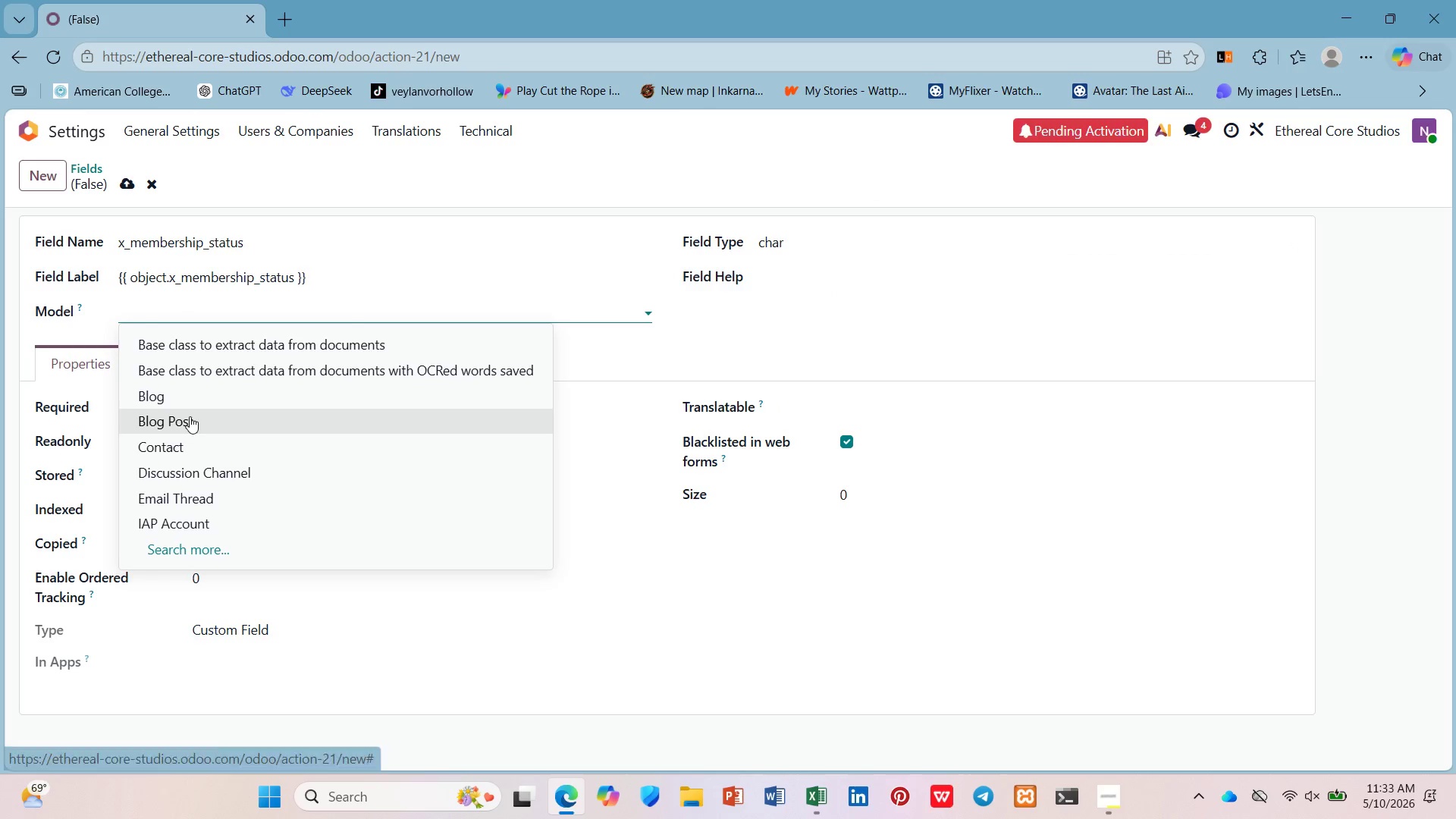 
left_click([190, 443])
 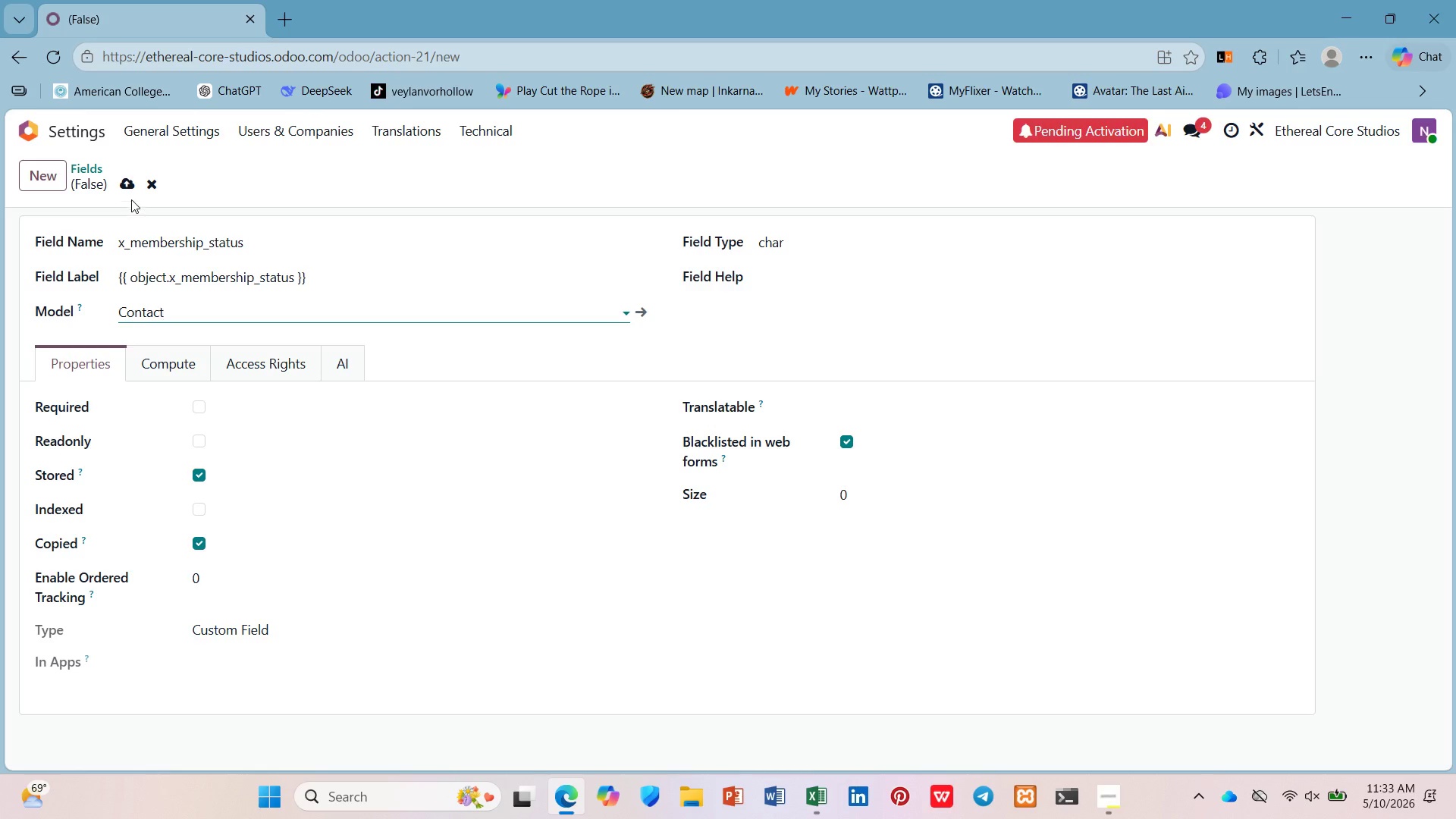 
left_click([127, 193])
 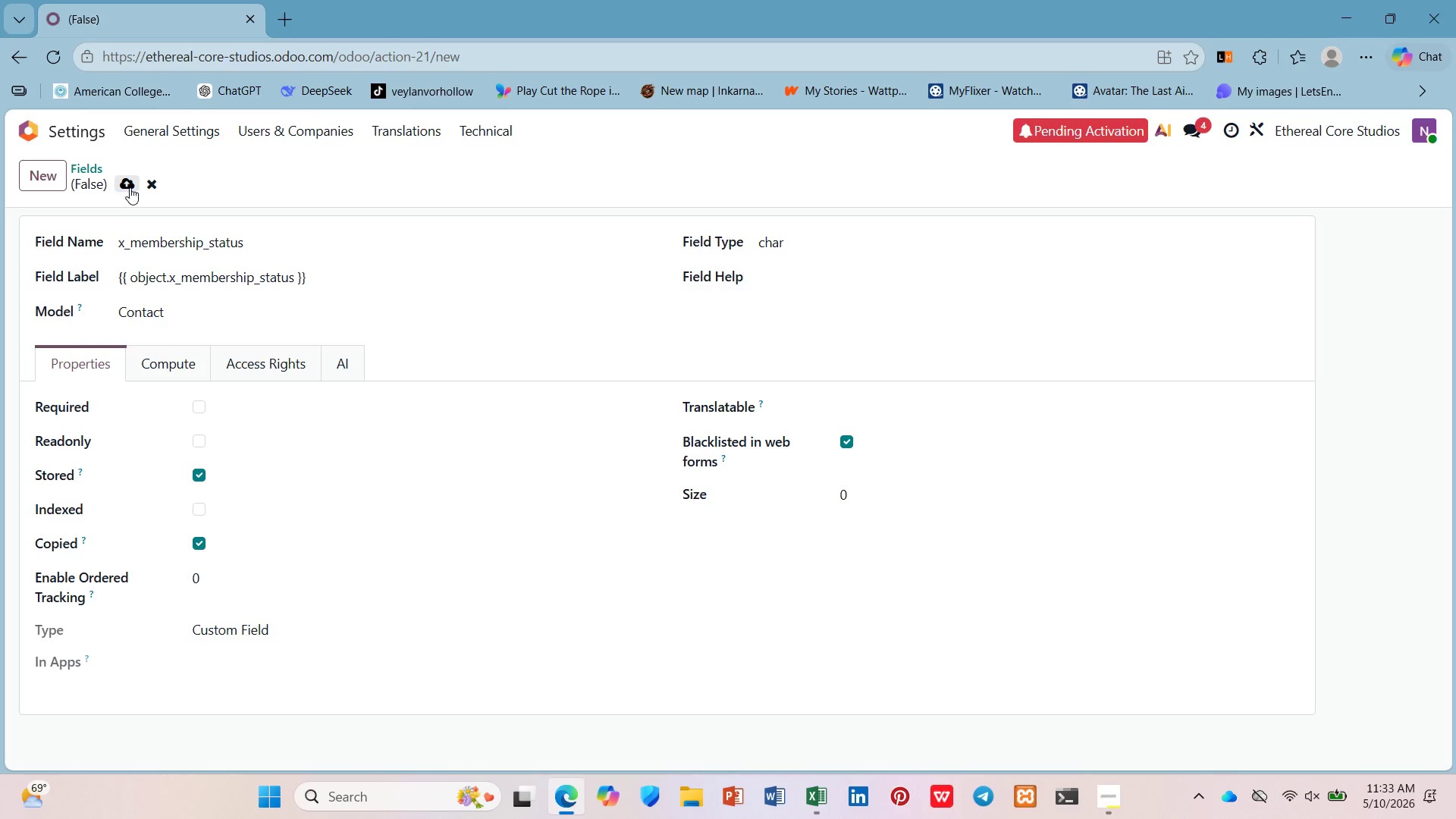 
left_click([129, 187])
 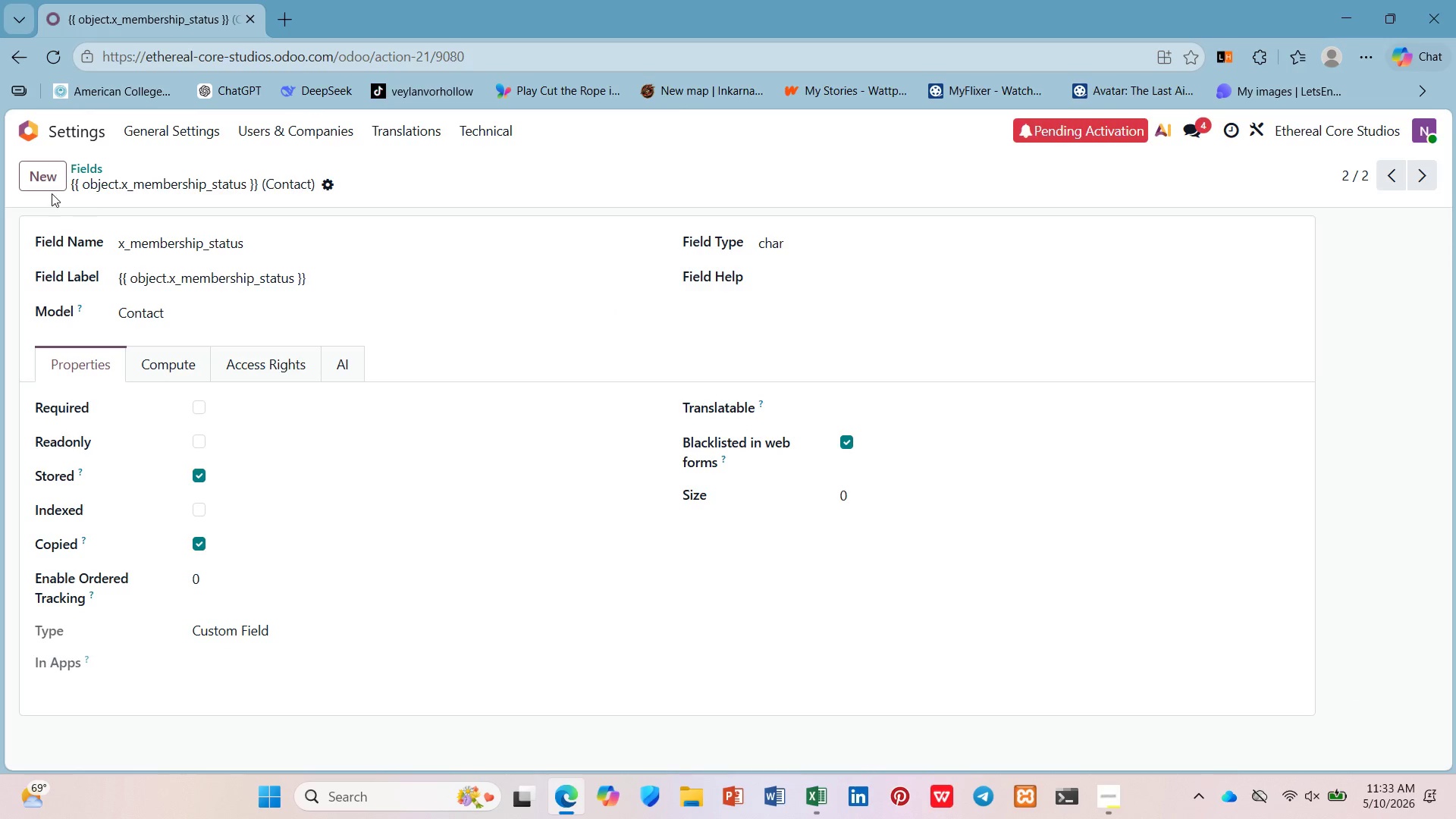 
double_click([59, 178])
 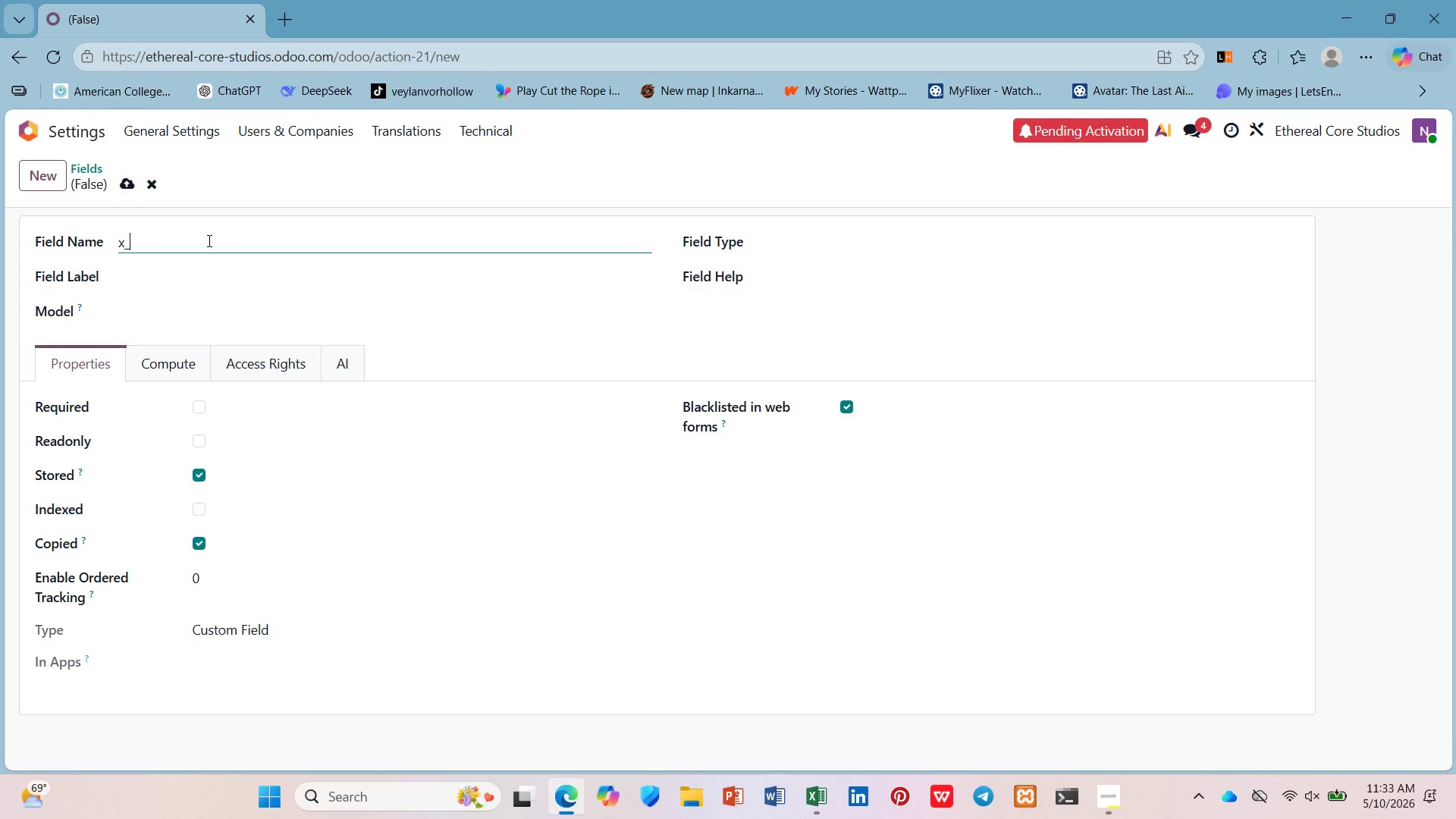 
type(studio )
key(Backspace)
type(_location)
 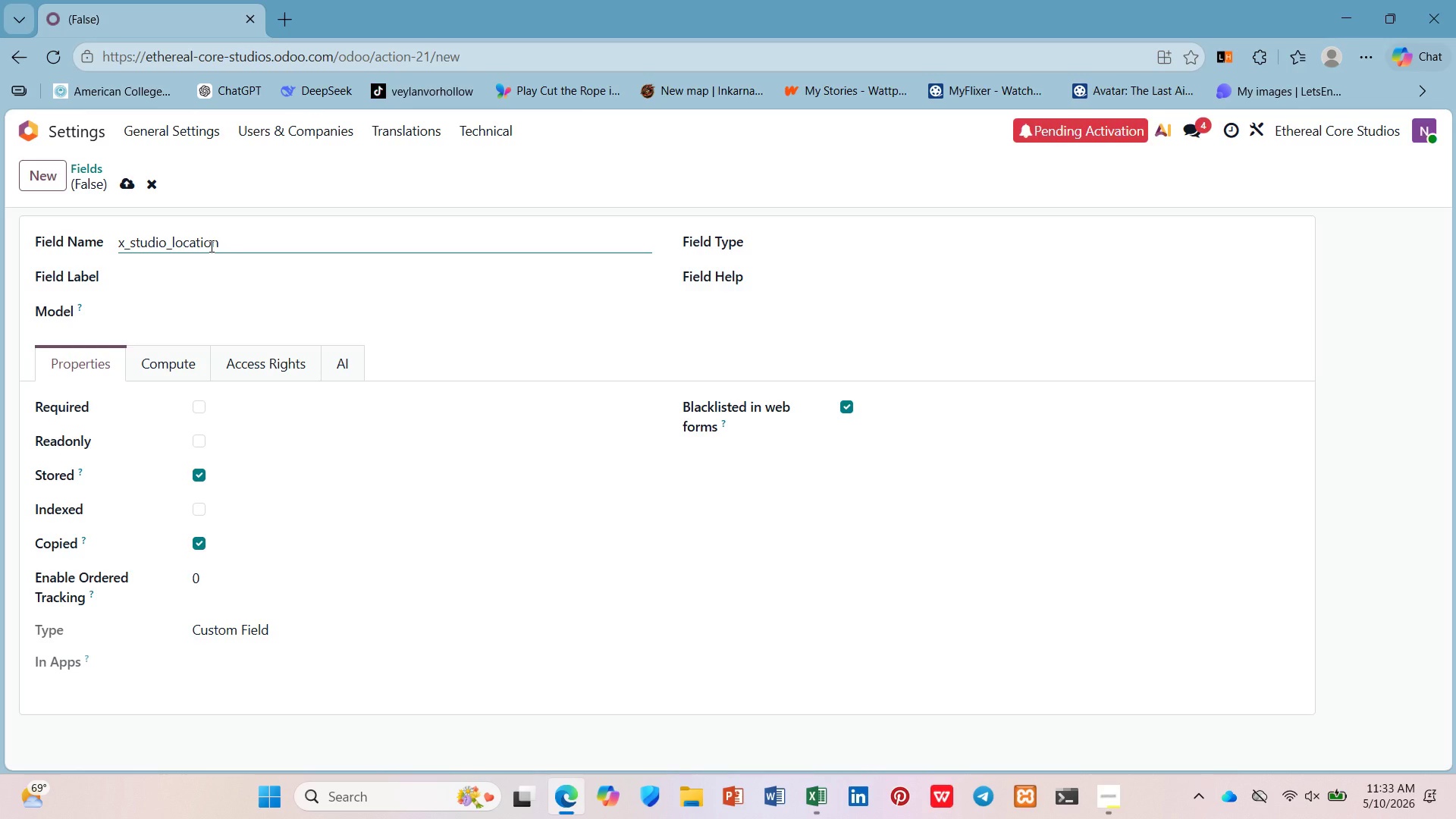 
key(Control+A)
 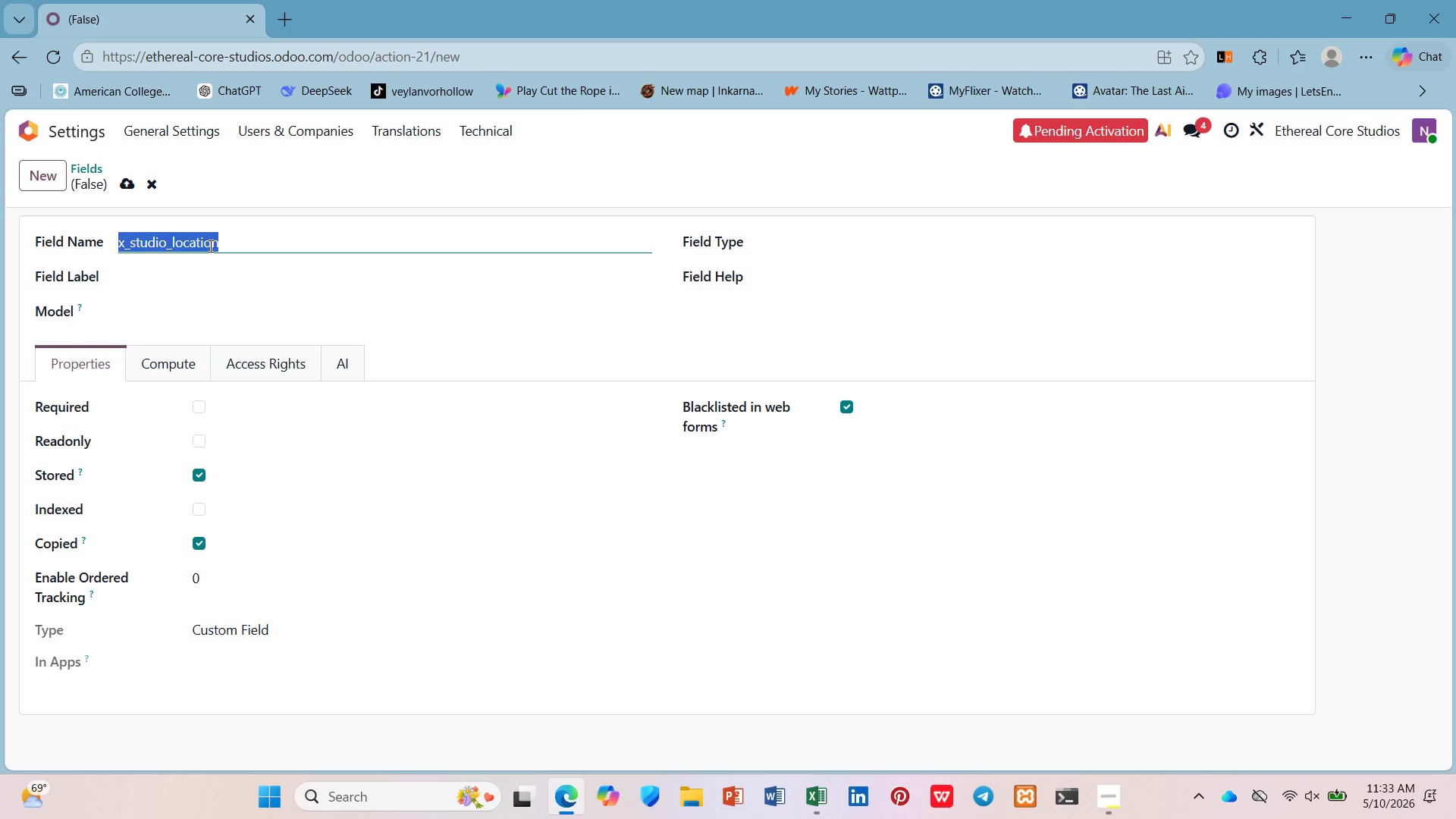 
key(Control+C)
 